 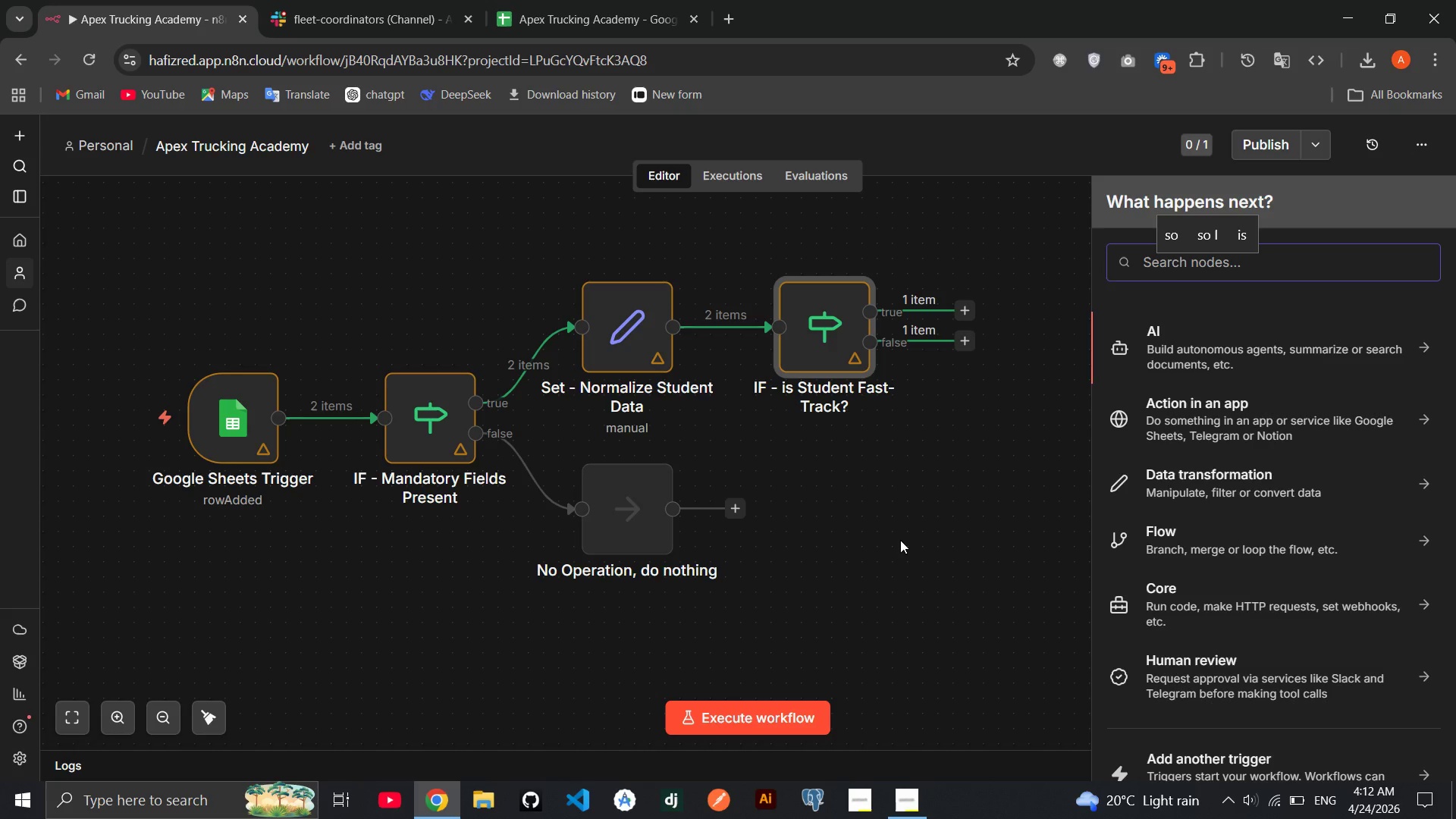 
key(Enter)
 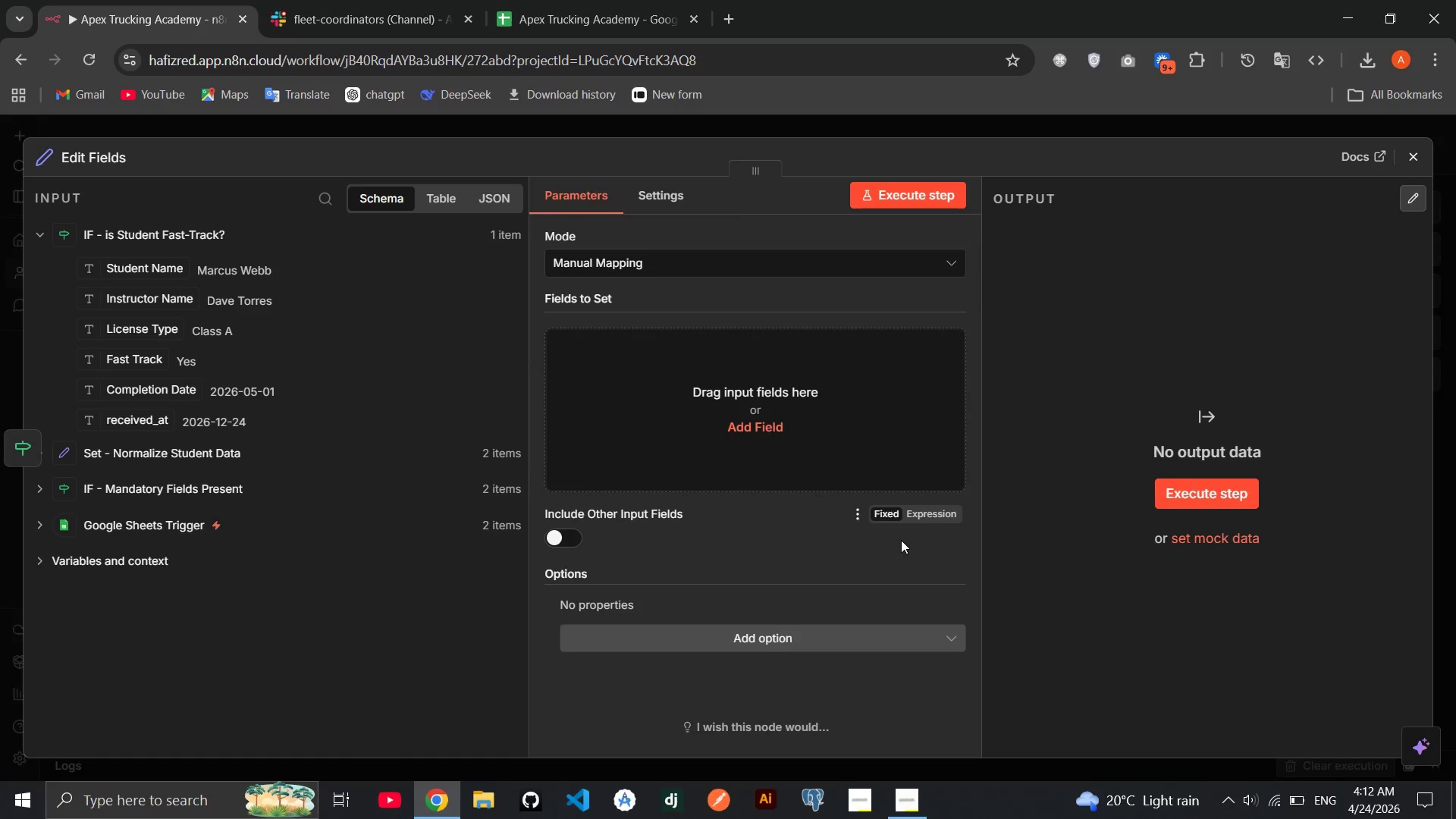 
wait(11.75)
 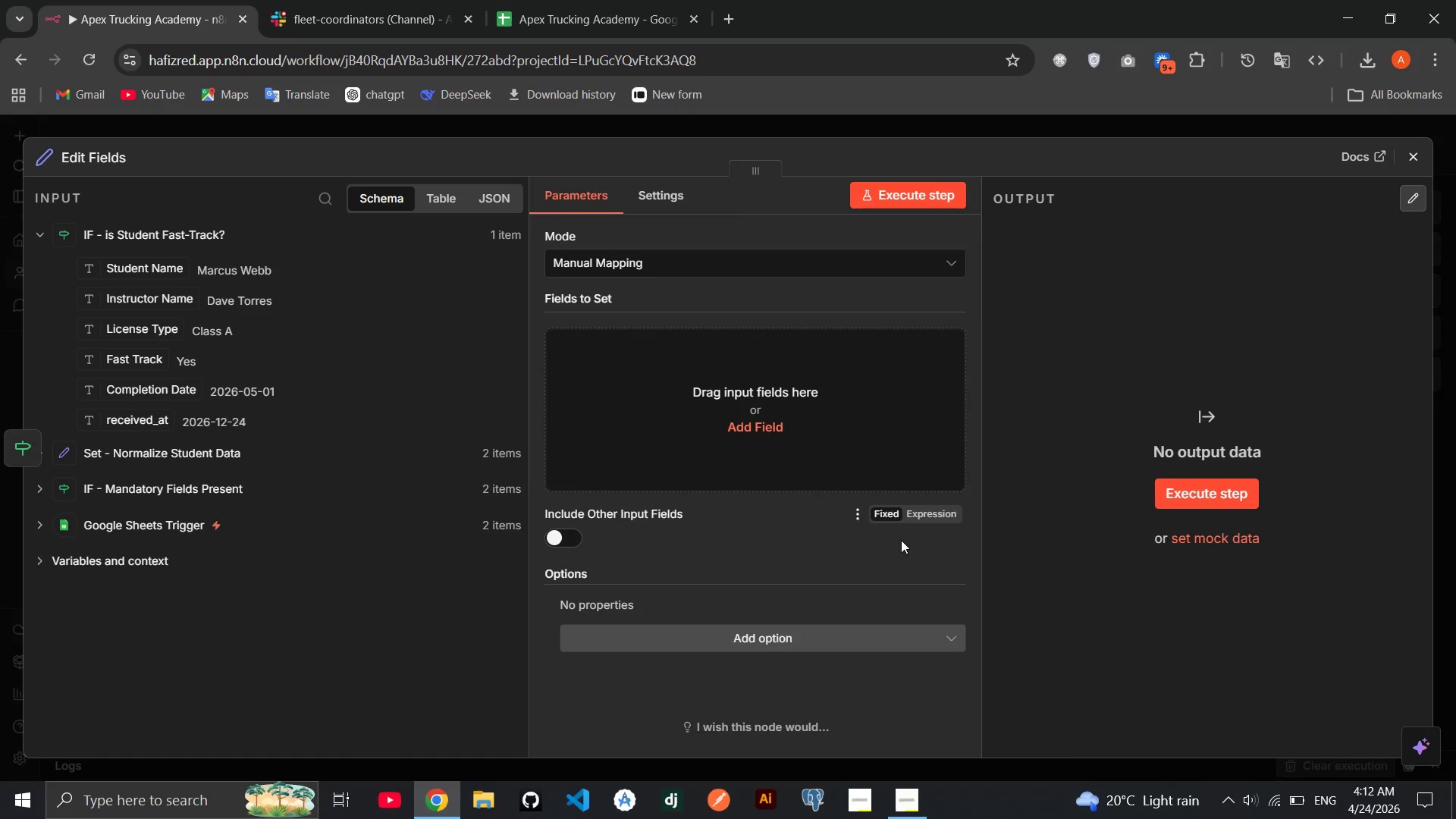 
left_click([106, 160])
 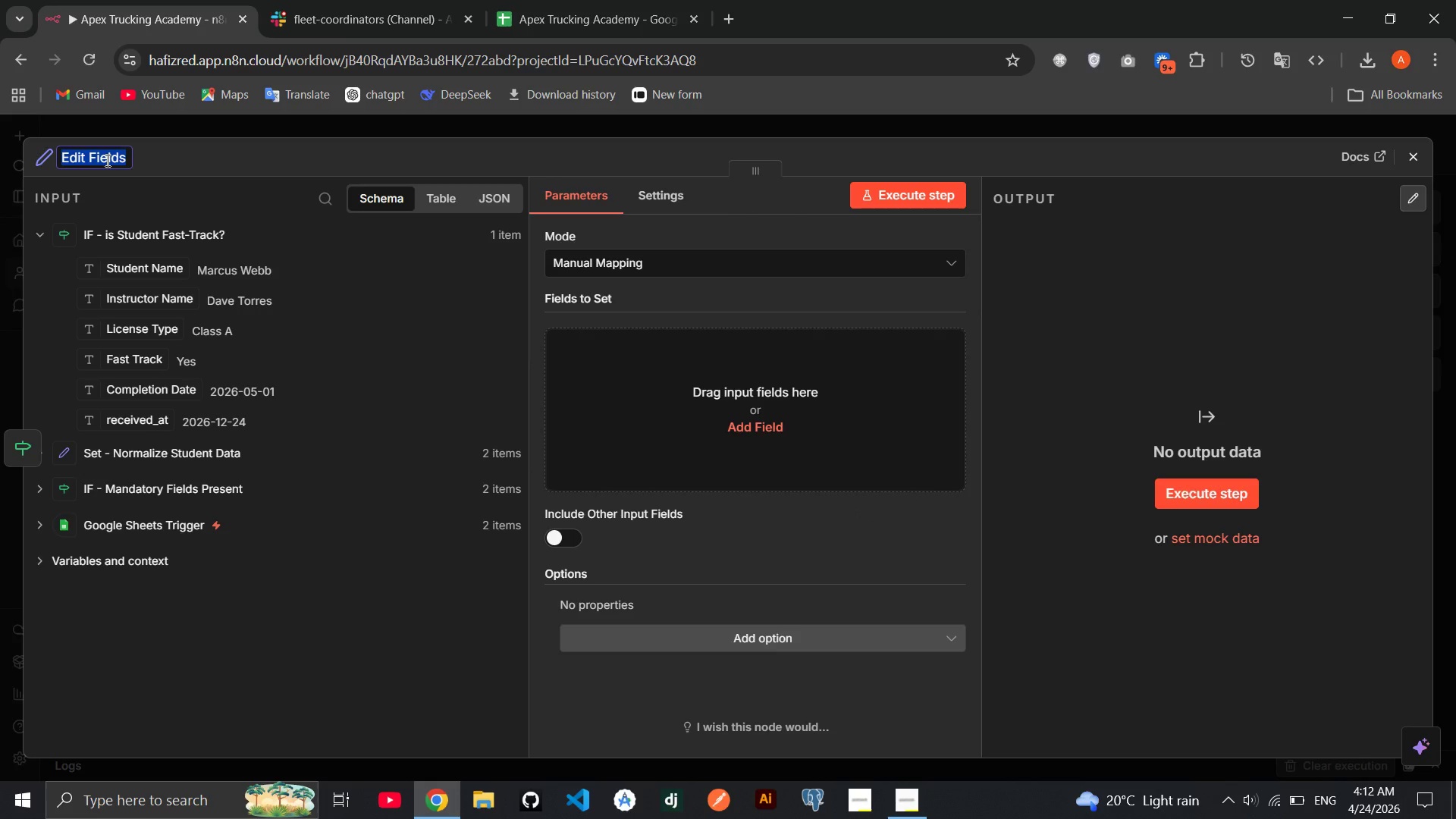 
type(Set - )
 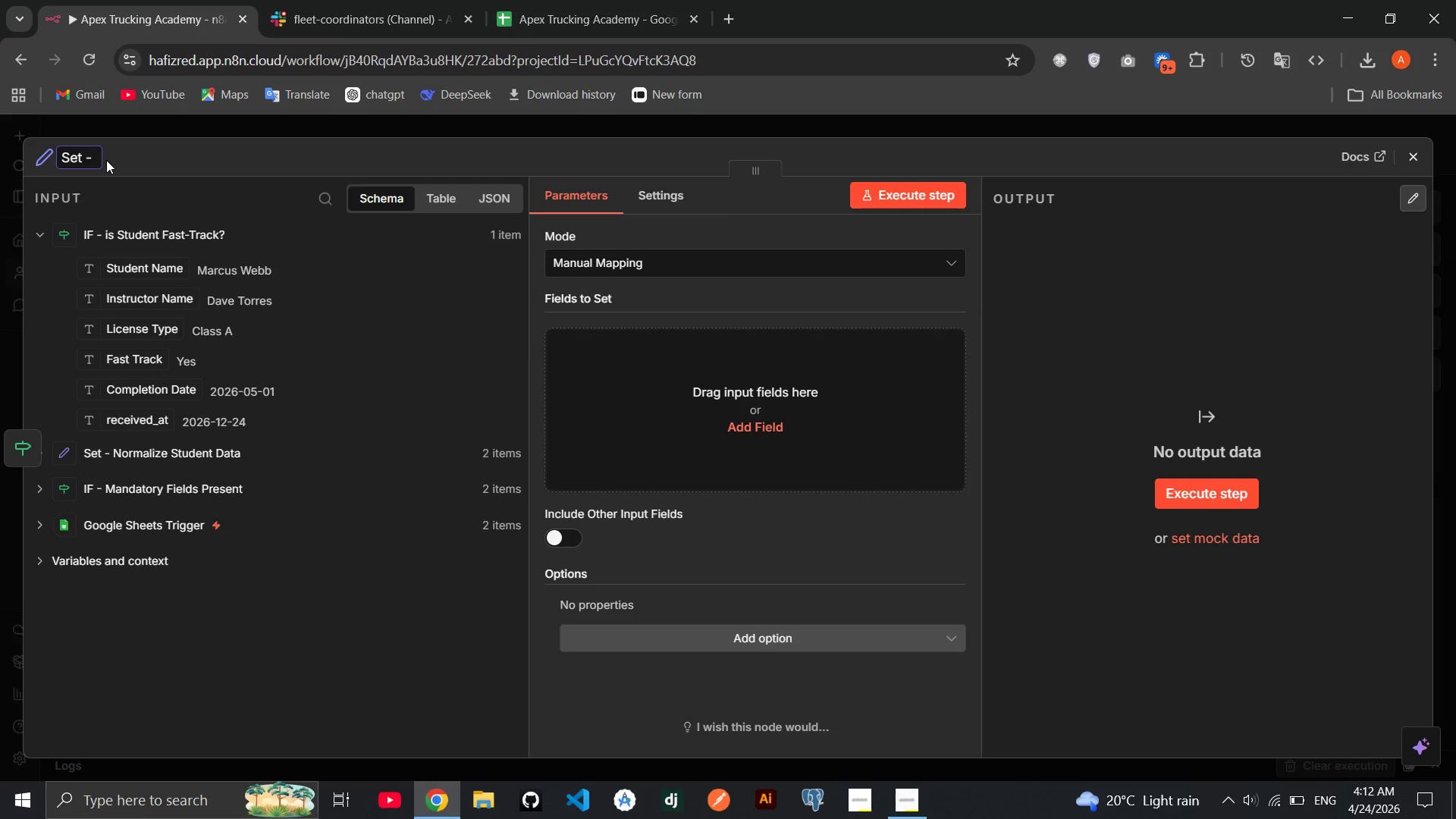 
wait(8.83)
 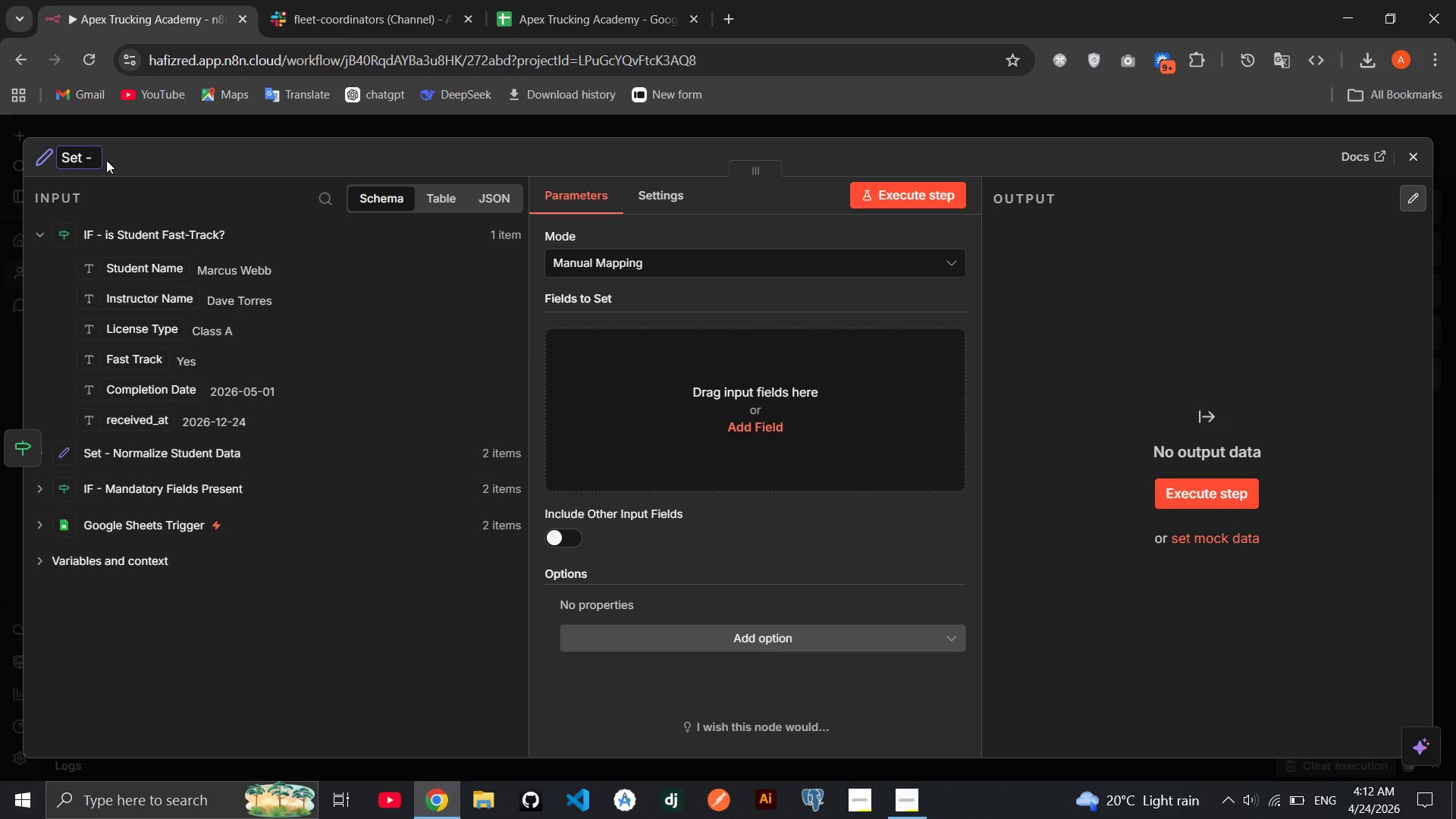 
type(Add Urgent Pefi)
 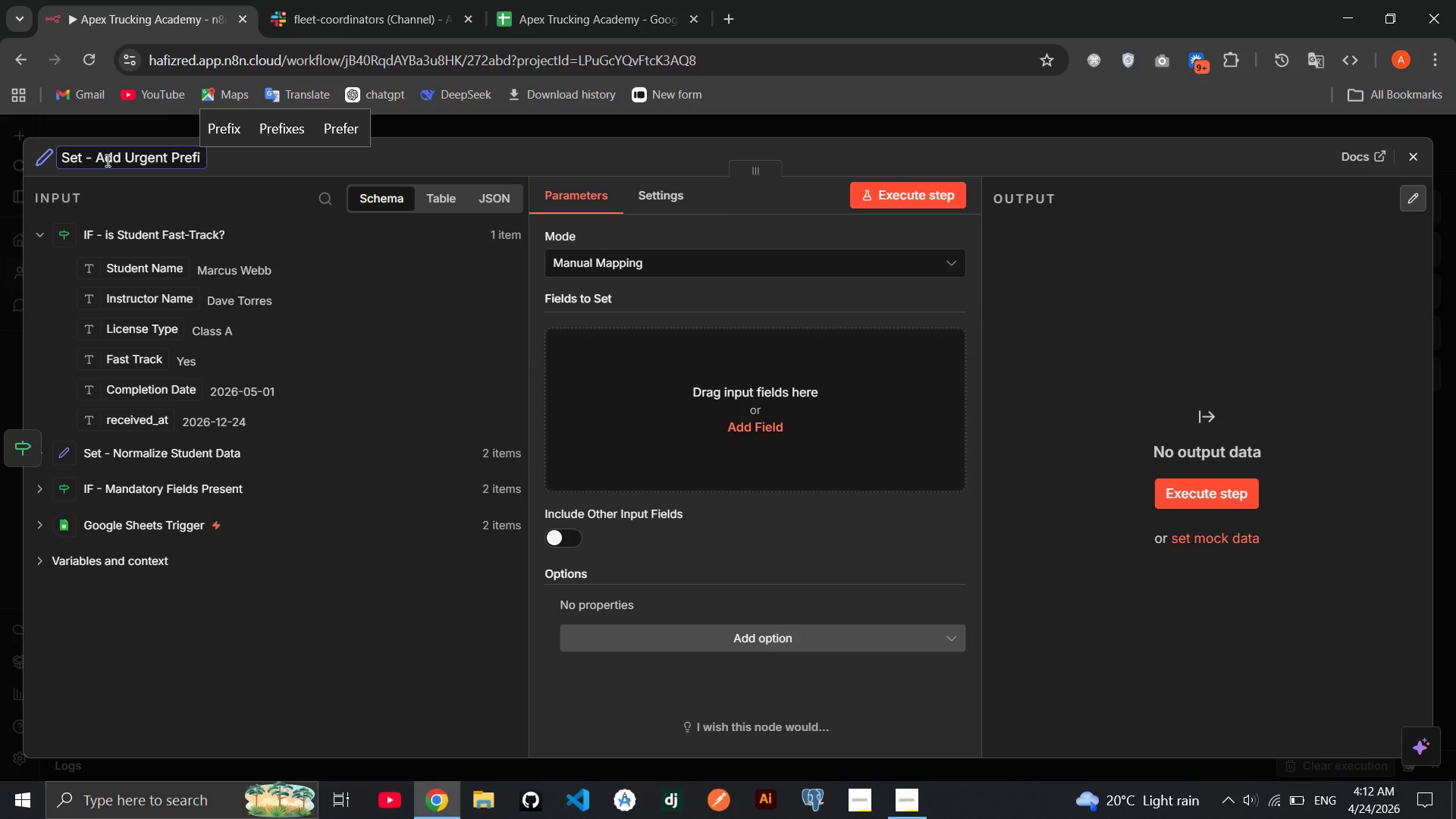 
hold_key(key=X, duration=0.31)
 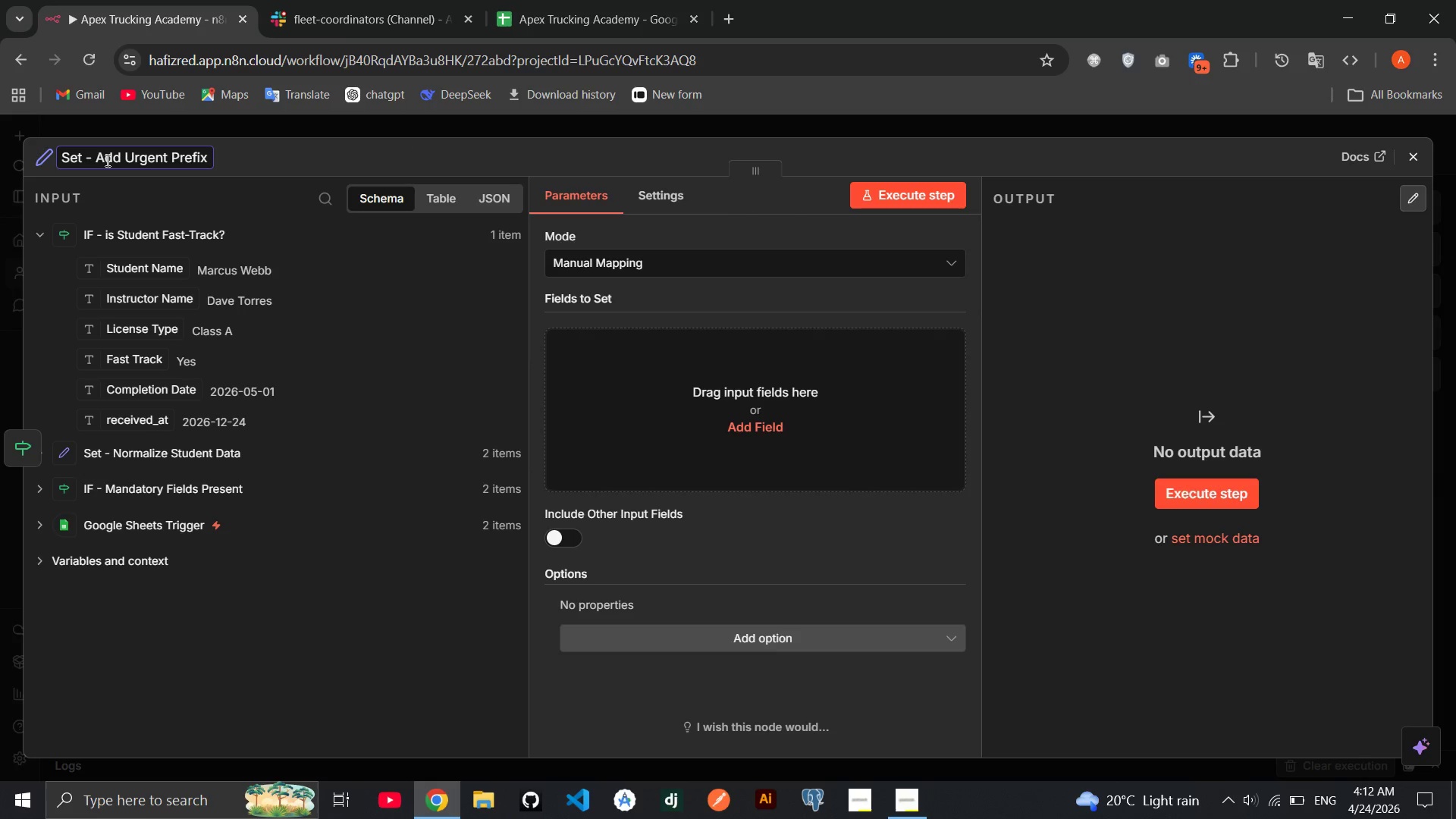 
key(Enter)
 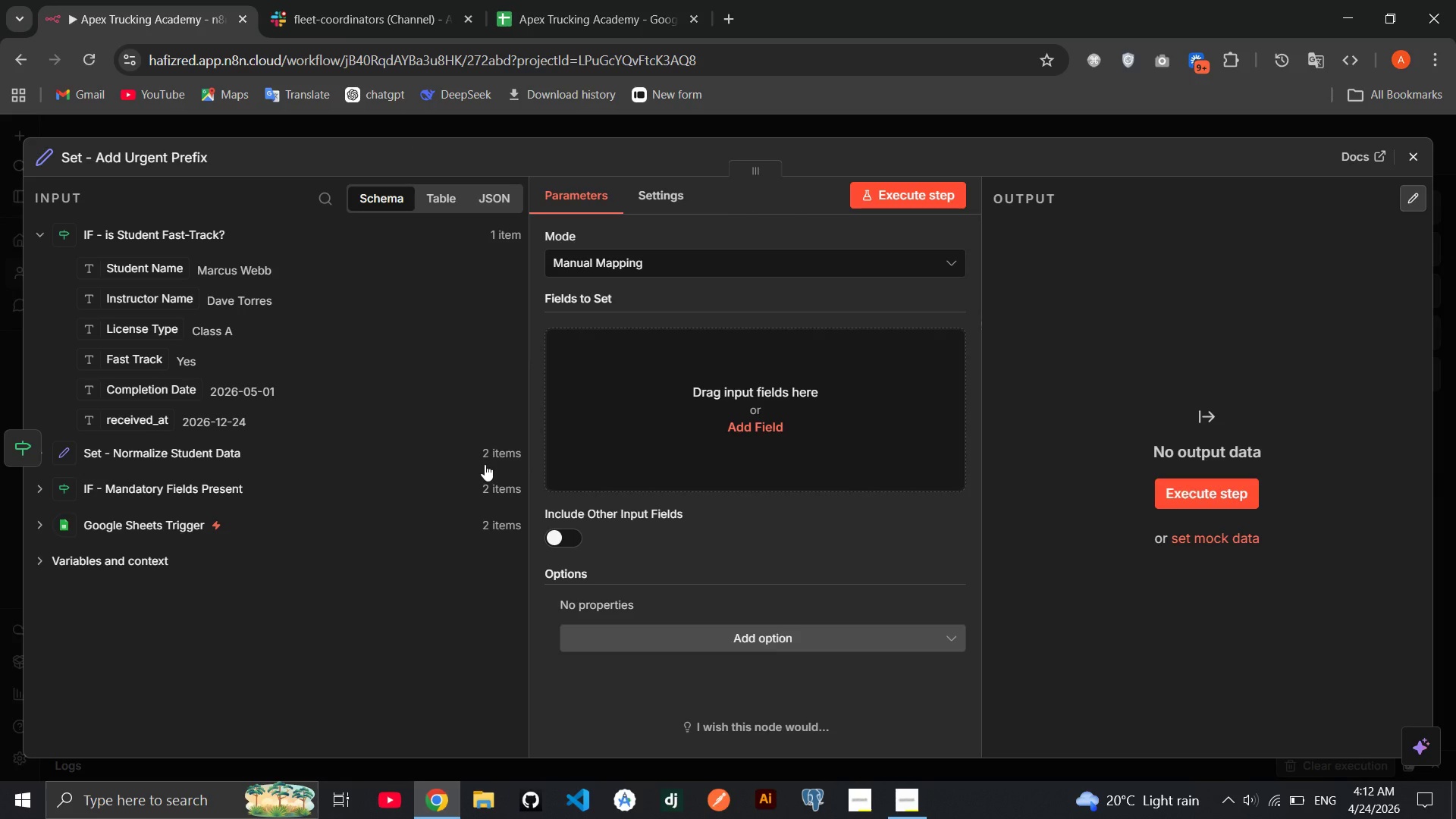 
wait(9.44)
 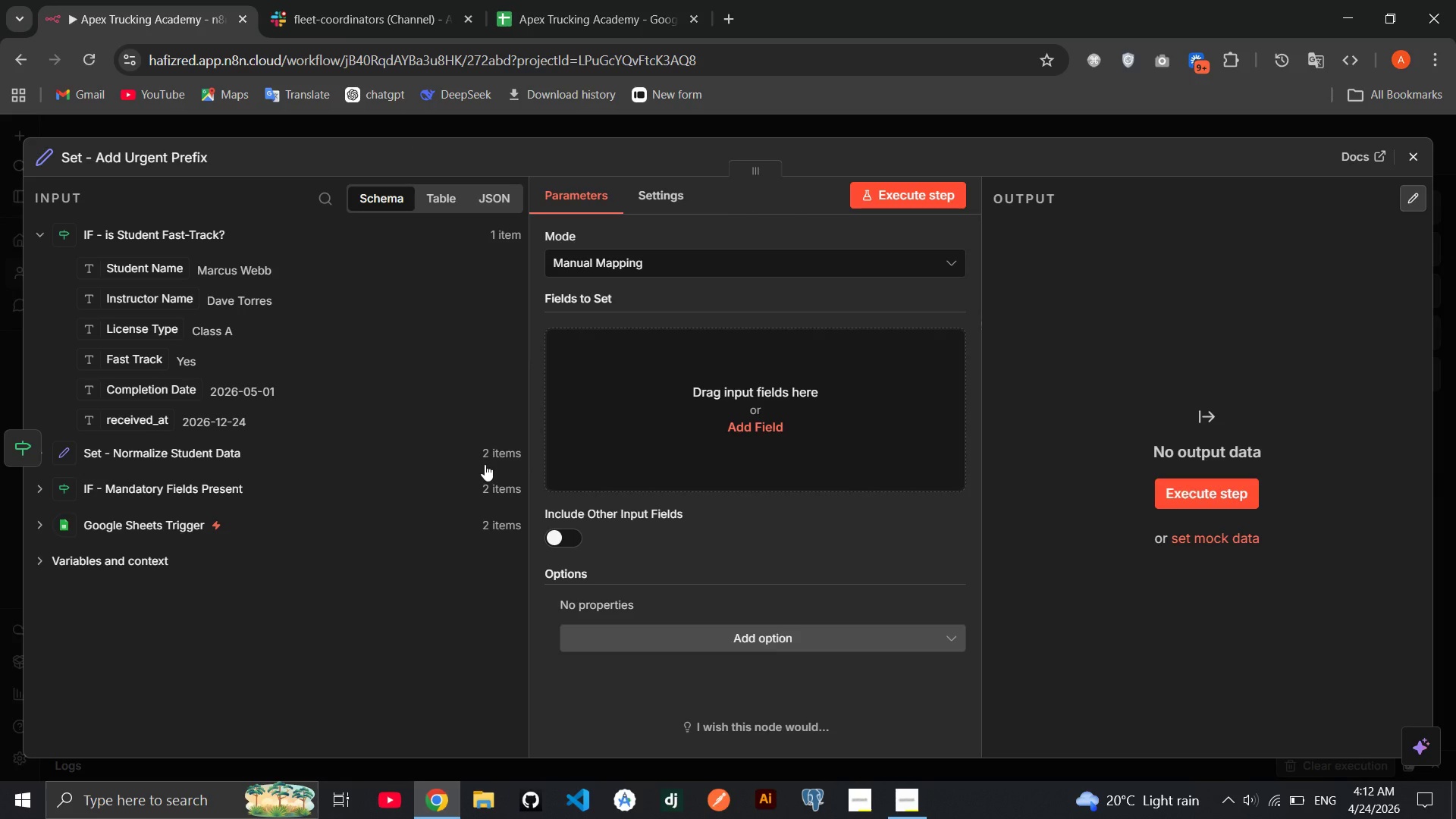 
key(CapsLock)
 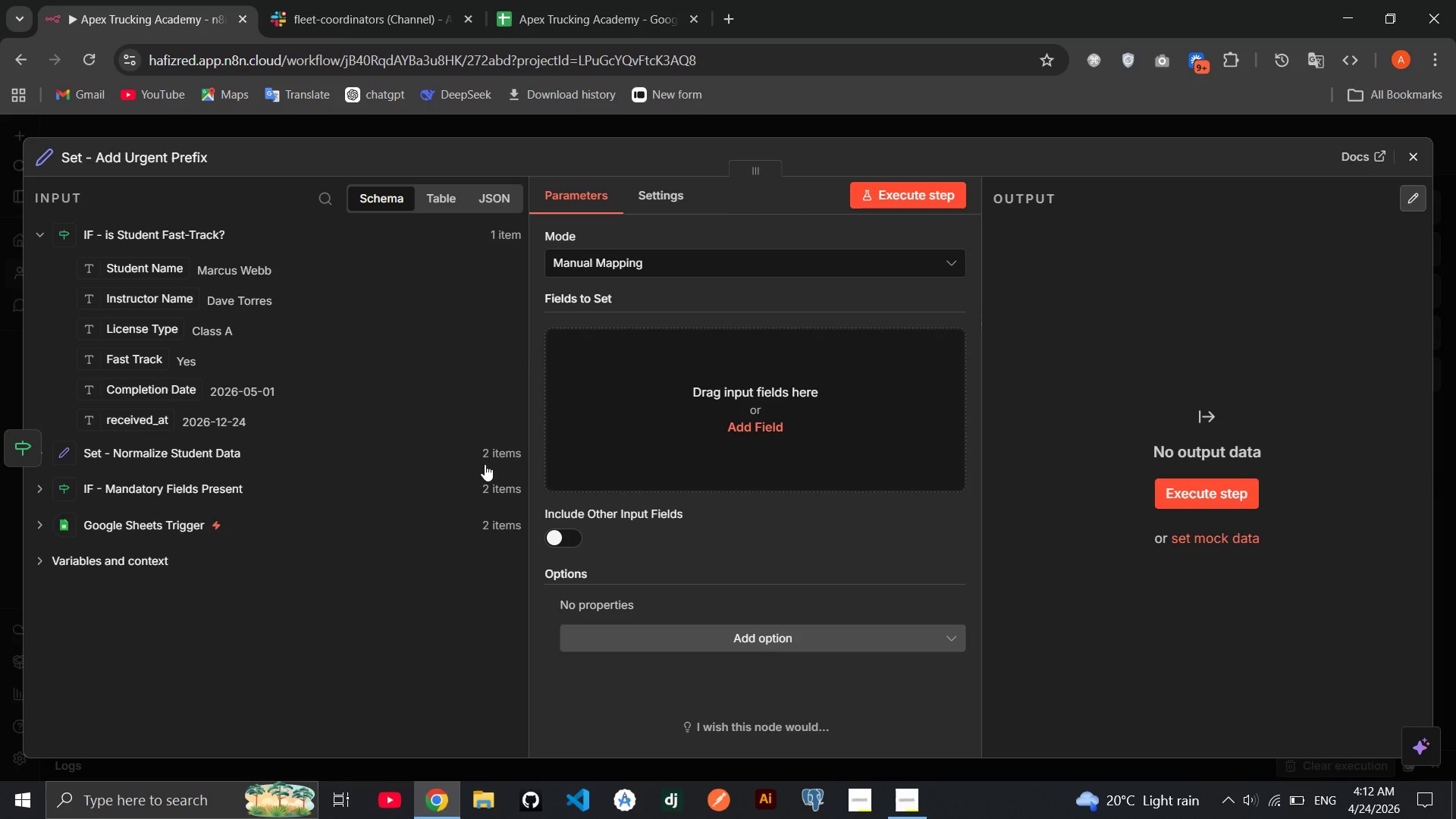 
key(CapsLock)
 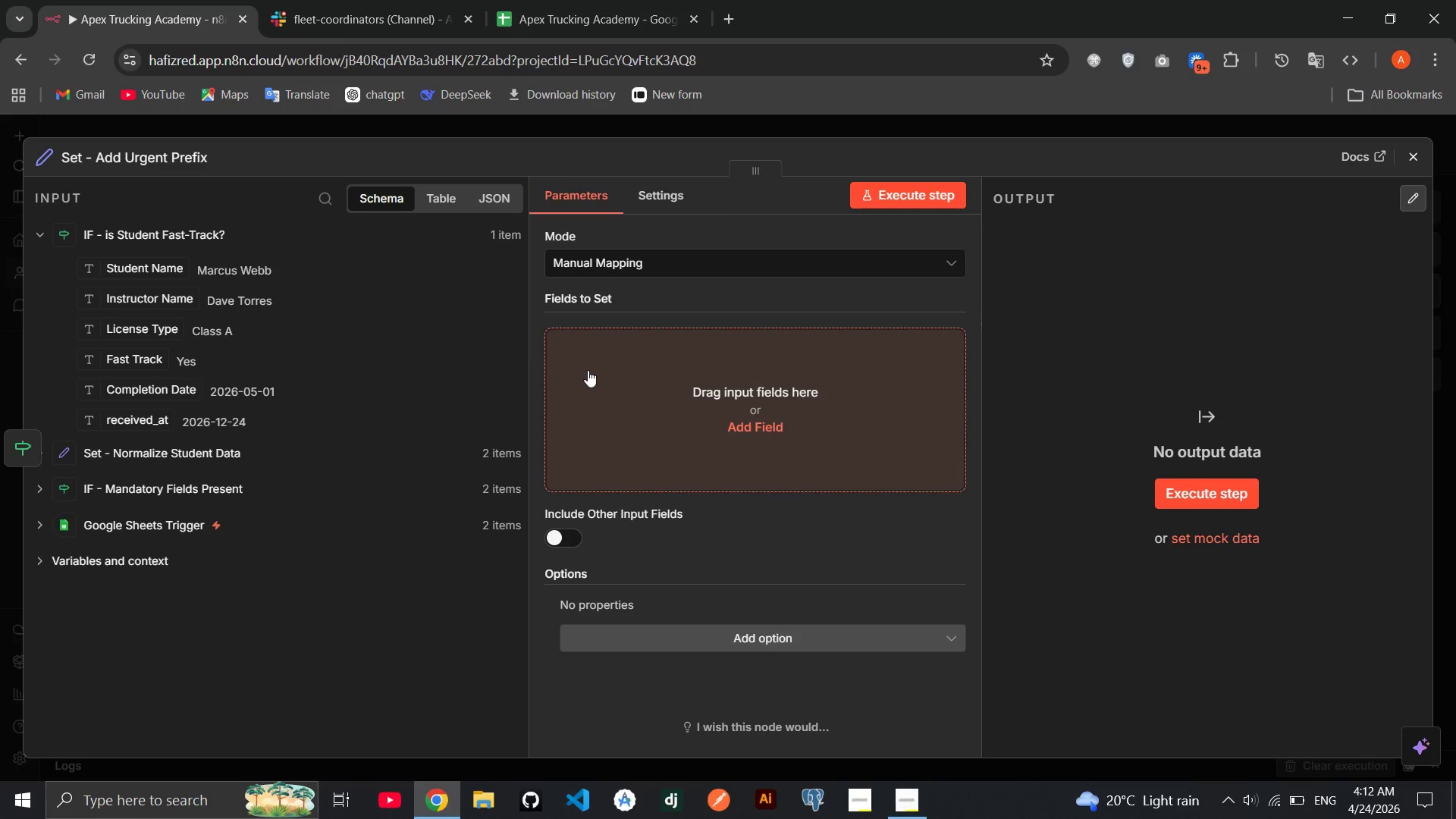 
wait(11.81)
 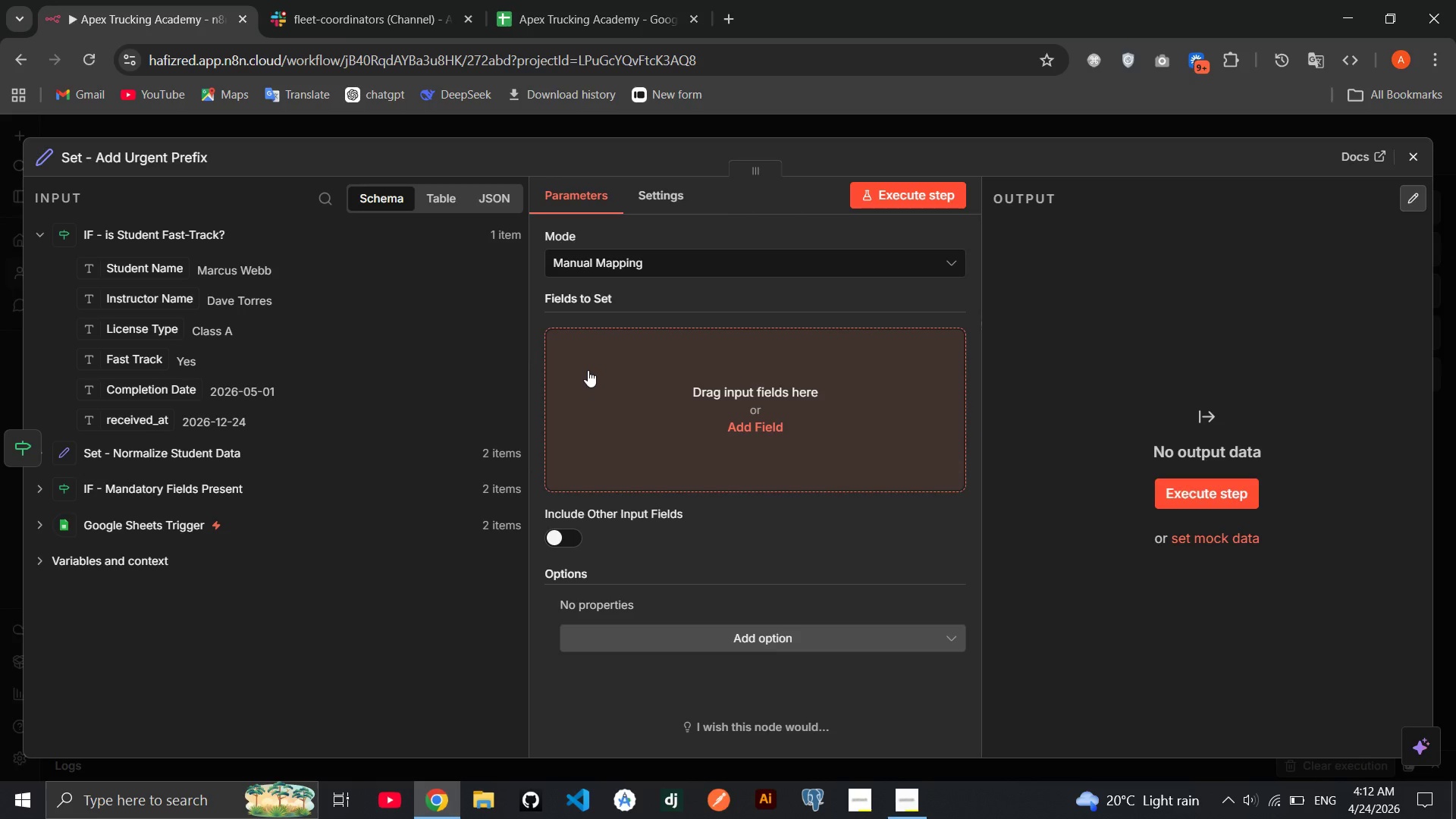 
left_click([685, 394])
 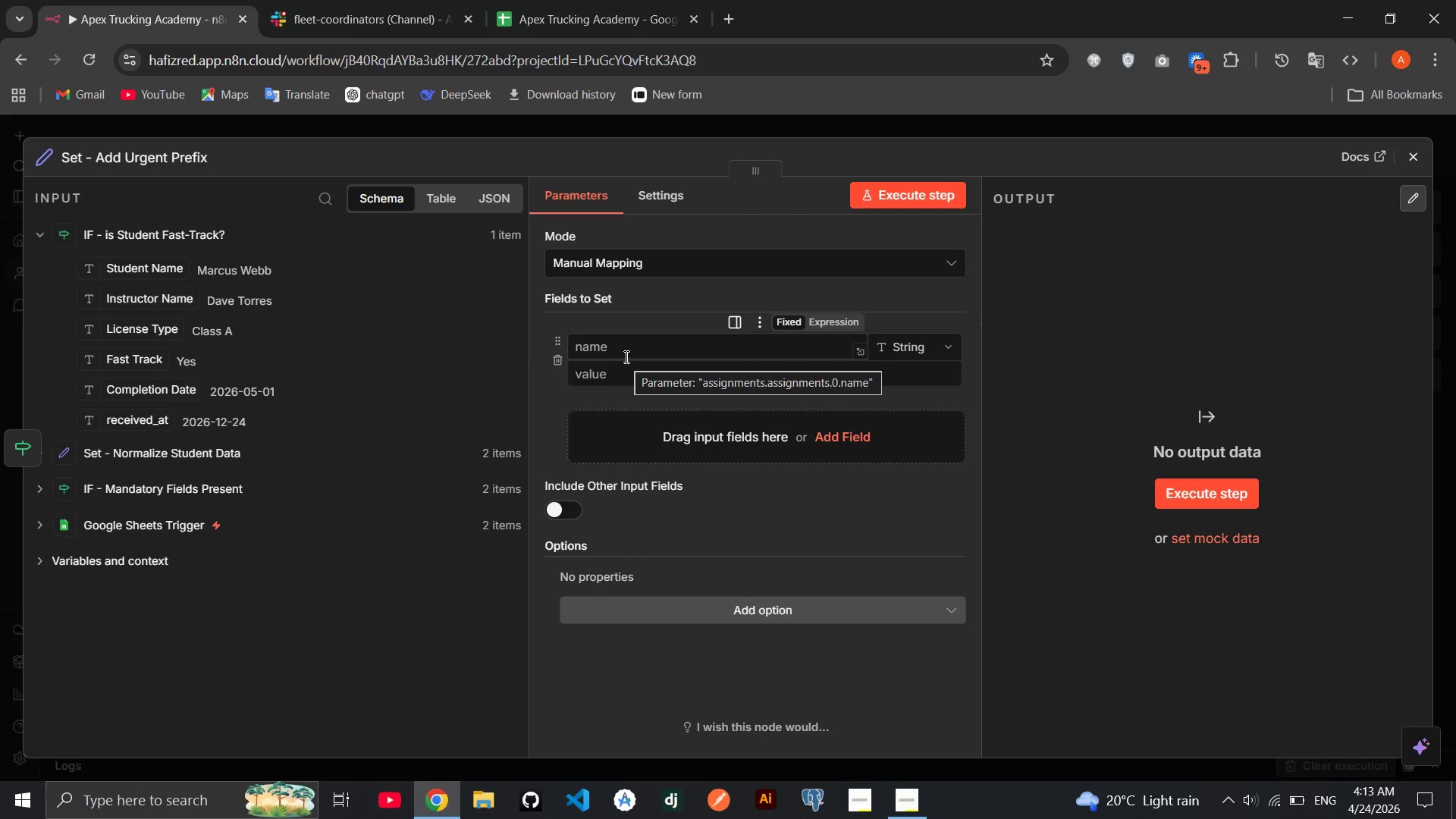 
left_click([625, 356])
 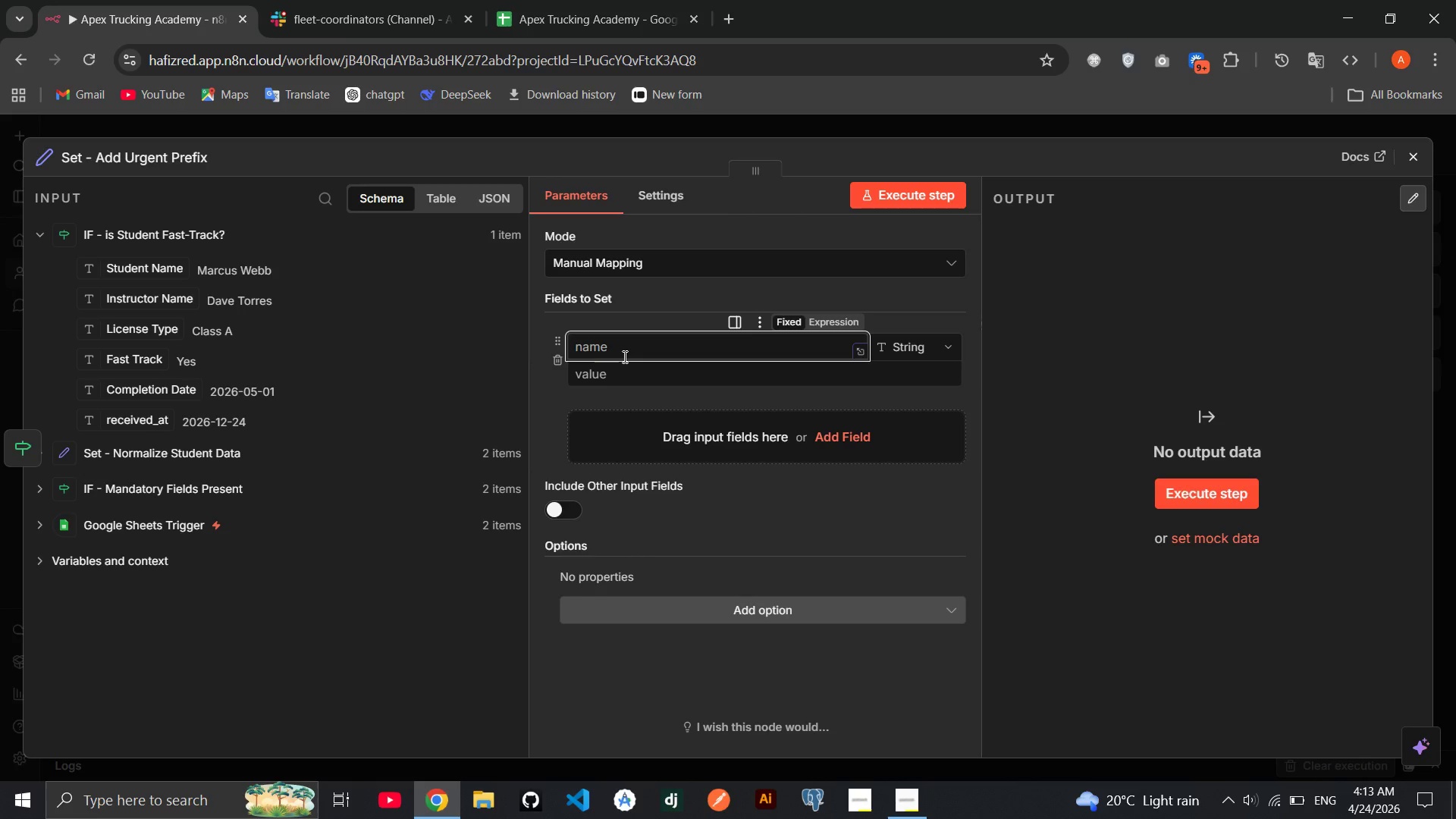 
type(mesage_prefix)
 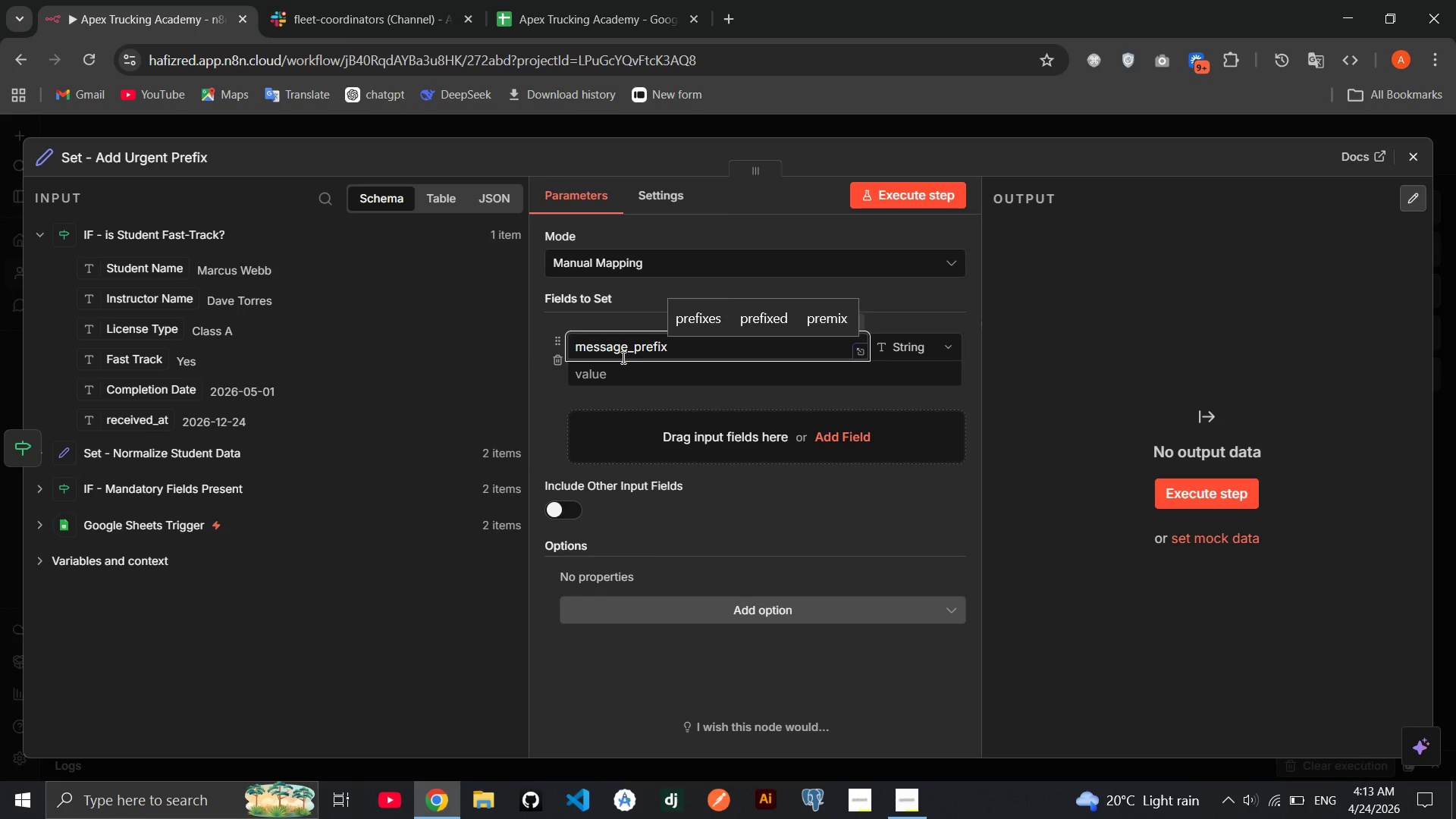 
left_click([628, 371])
 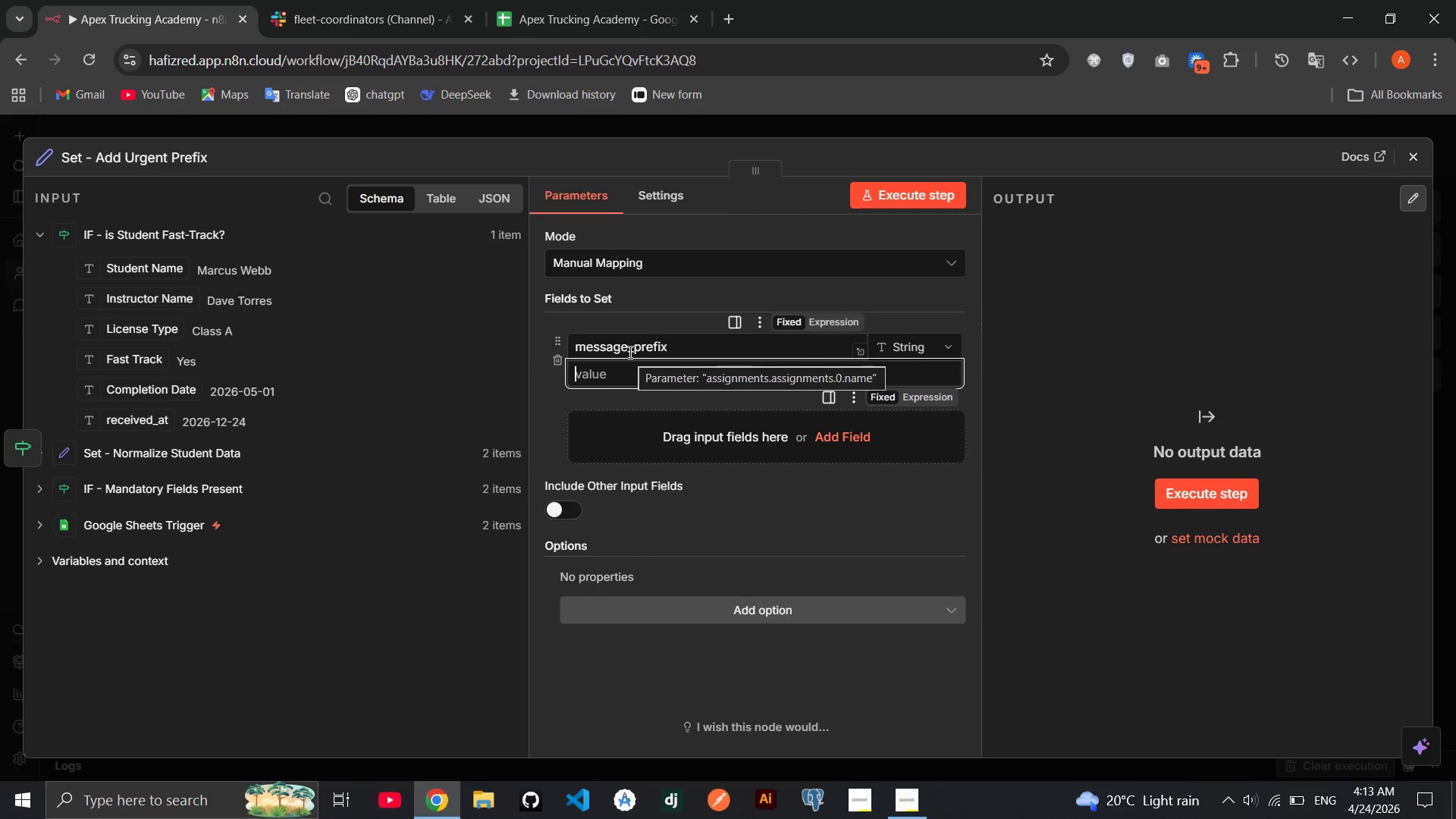 
hold_key(key=ShiftRight, duration=1.51)
 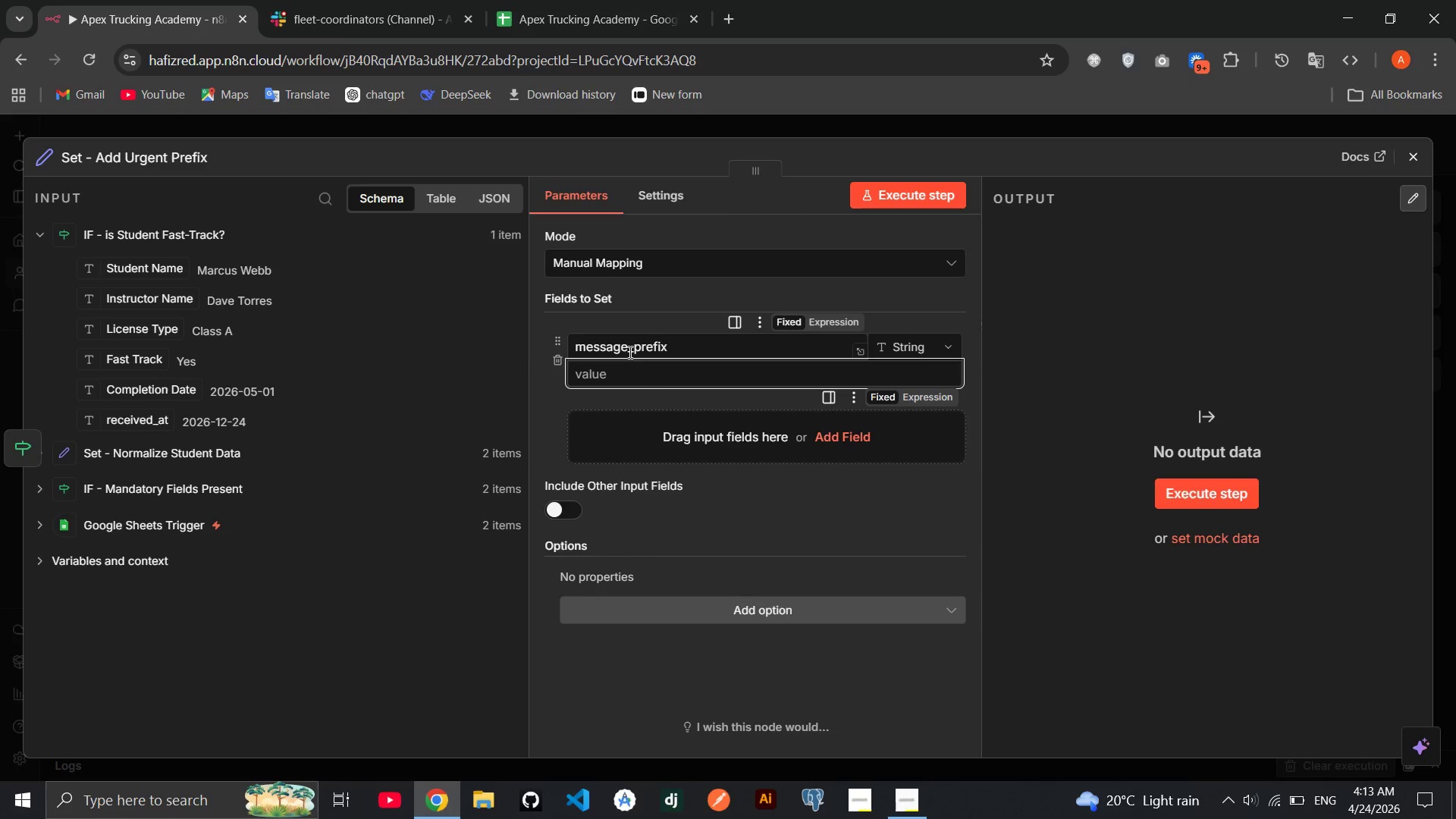 
key(Shift+ShiftRight)
 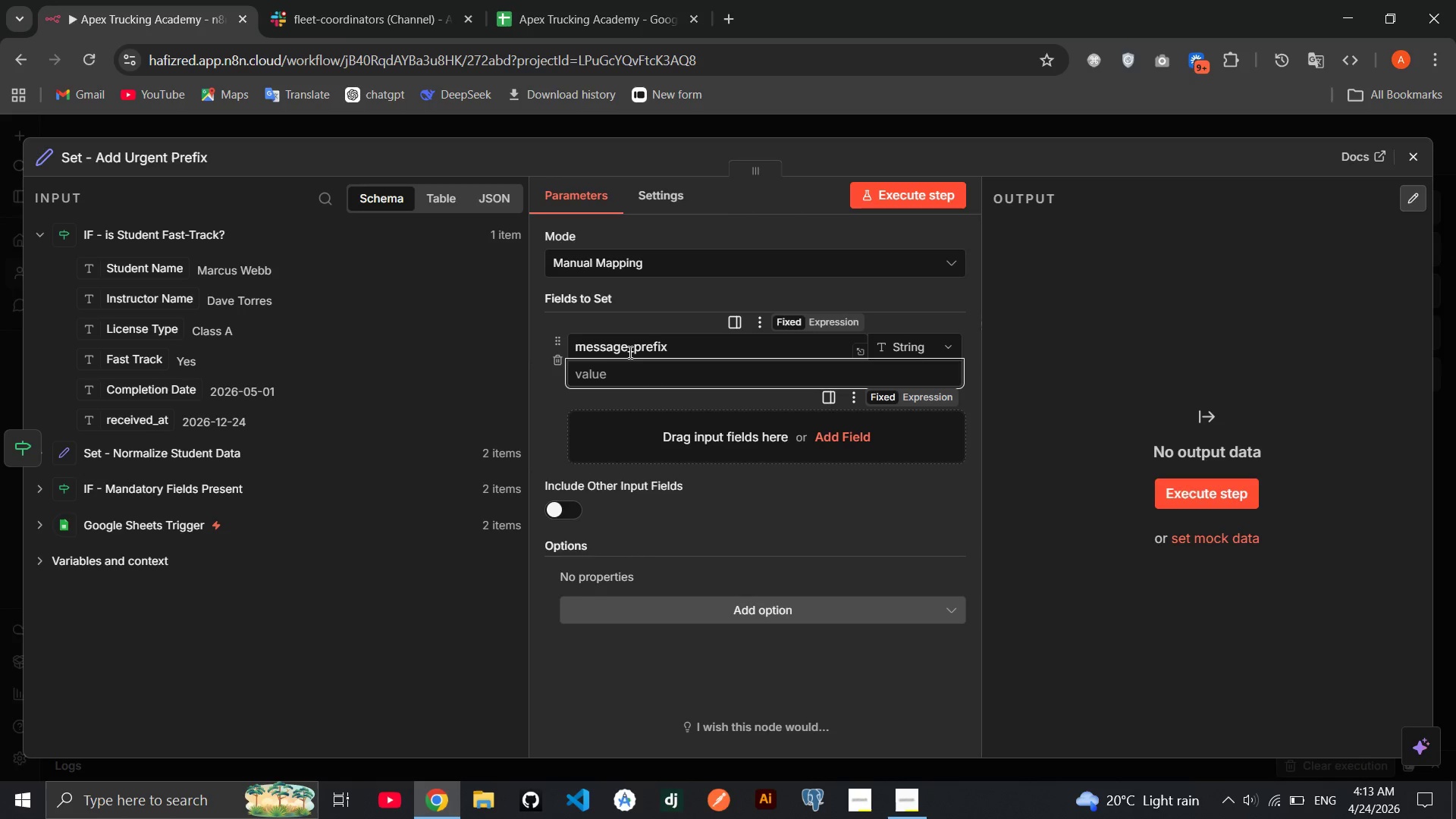 
key(Shift+ShiftRight)
 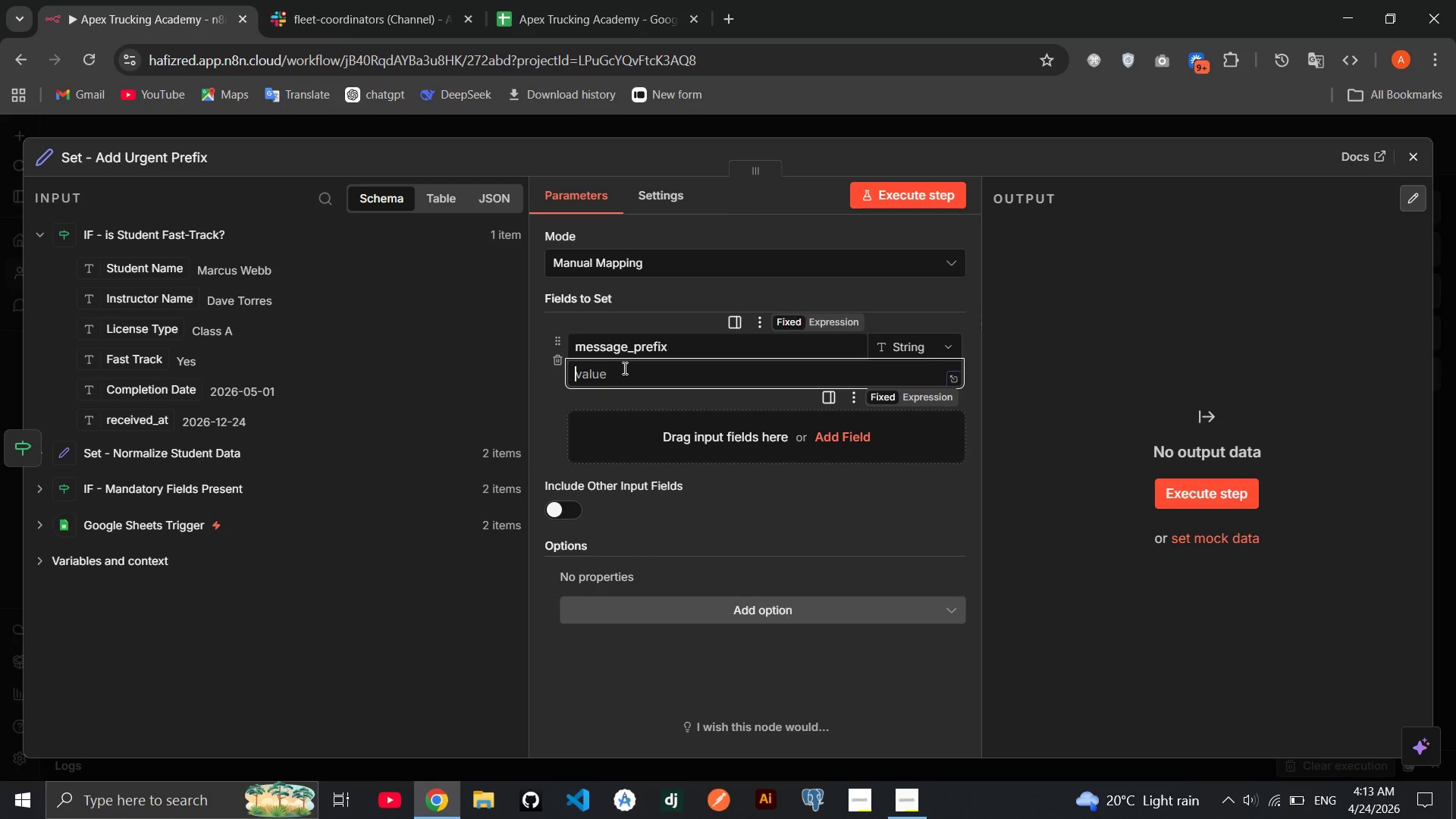 
left_click([623, 368])
 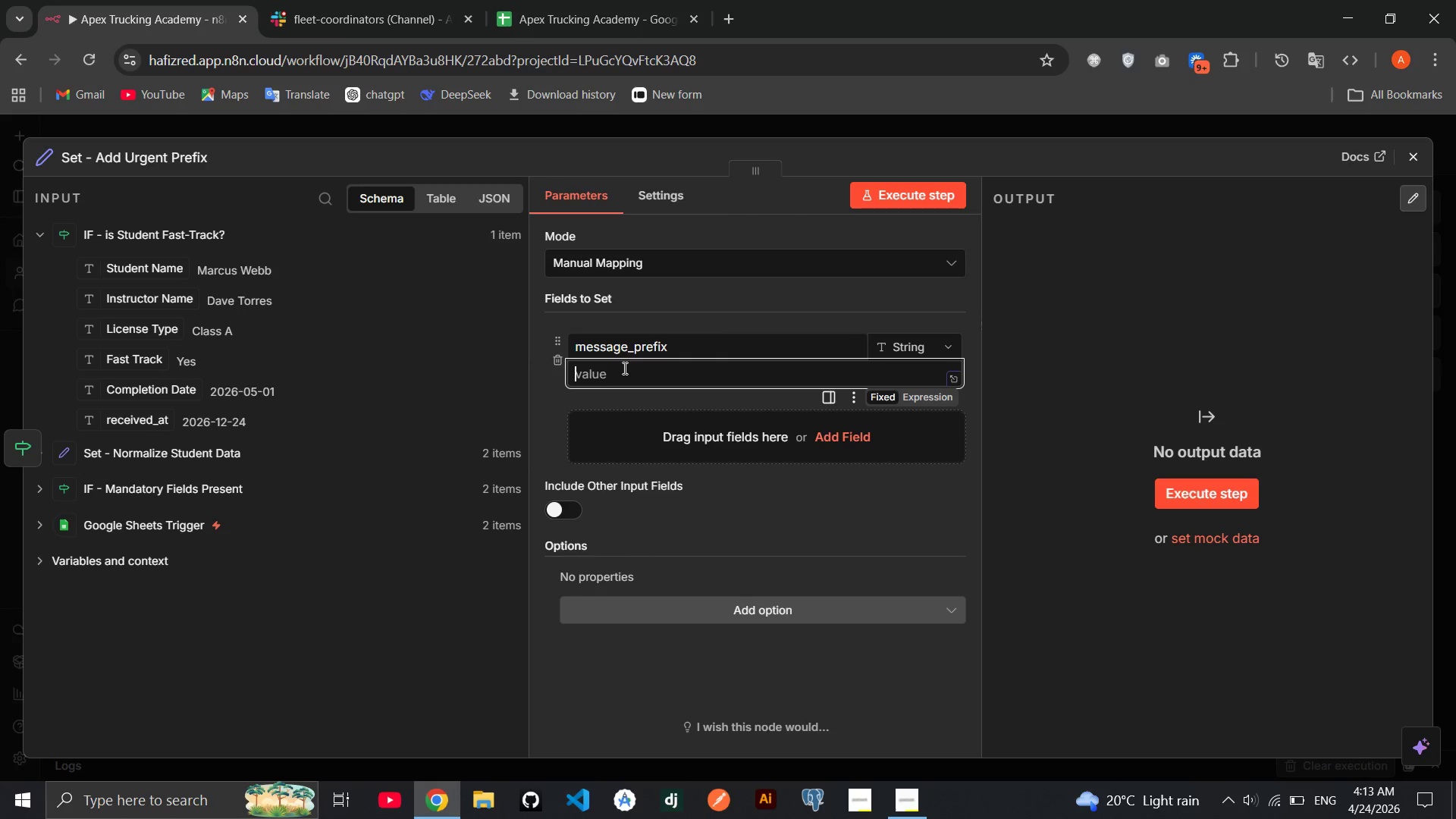 
type(Urgent - Fast )
key(Backspace)
type(-Trck)
 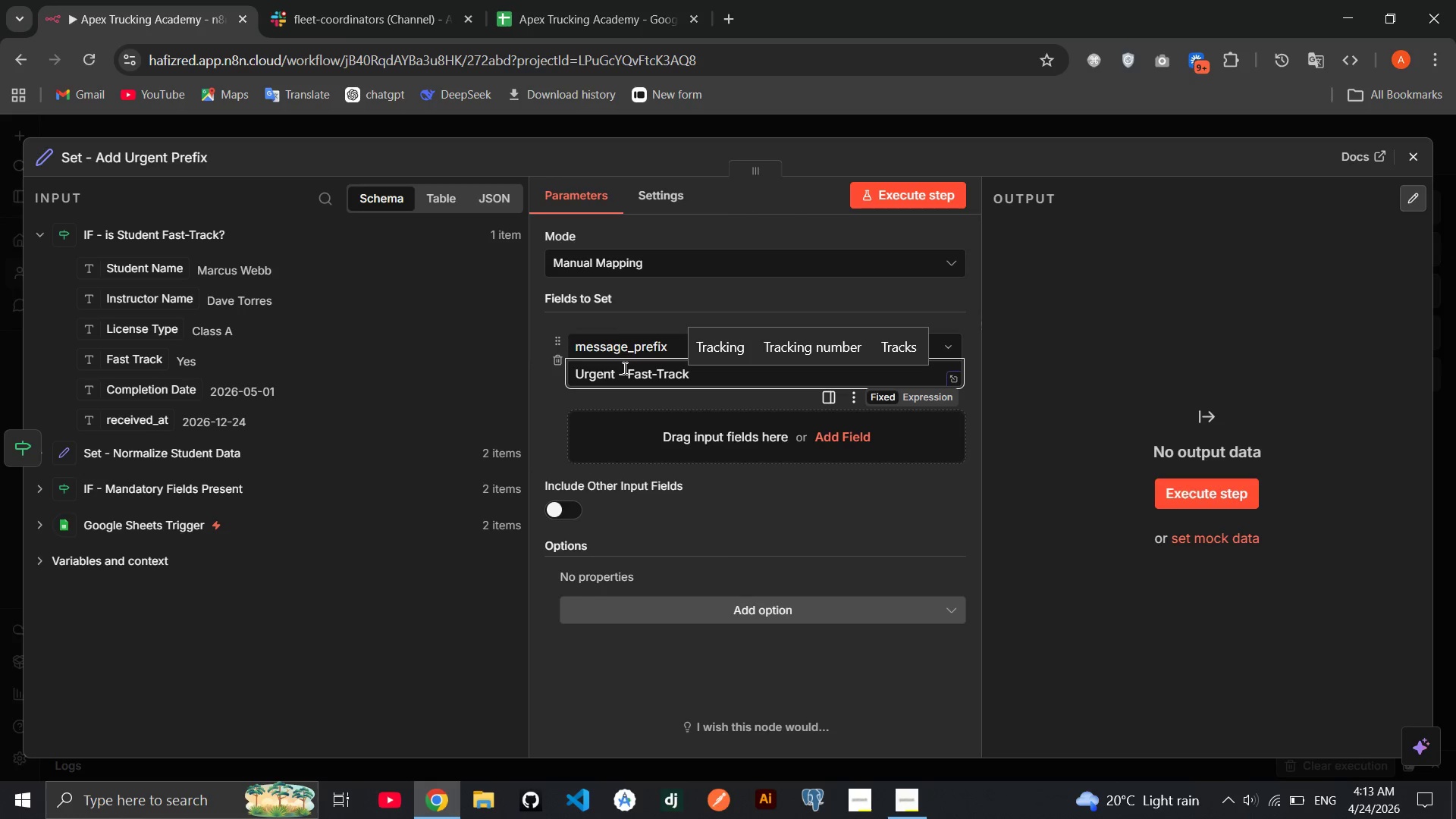 
key(Space)
 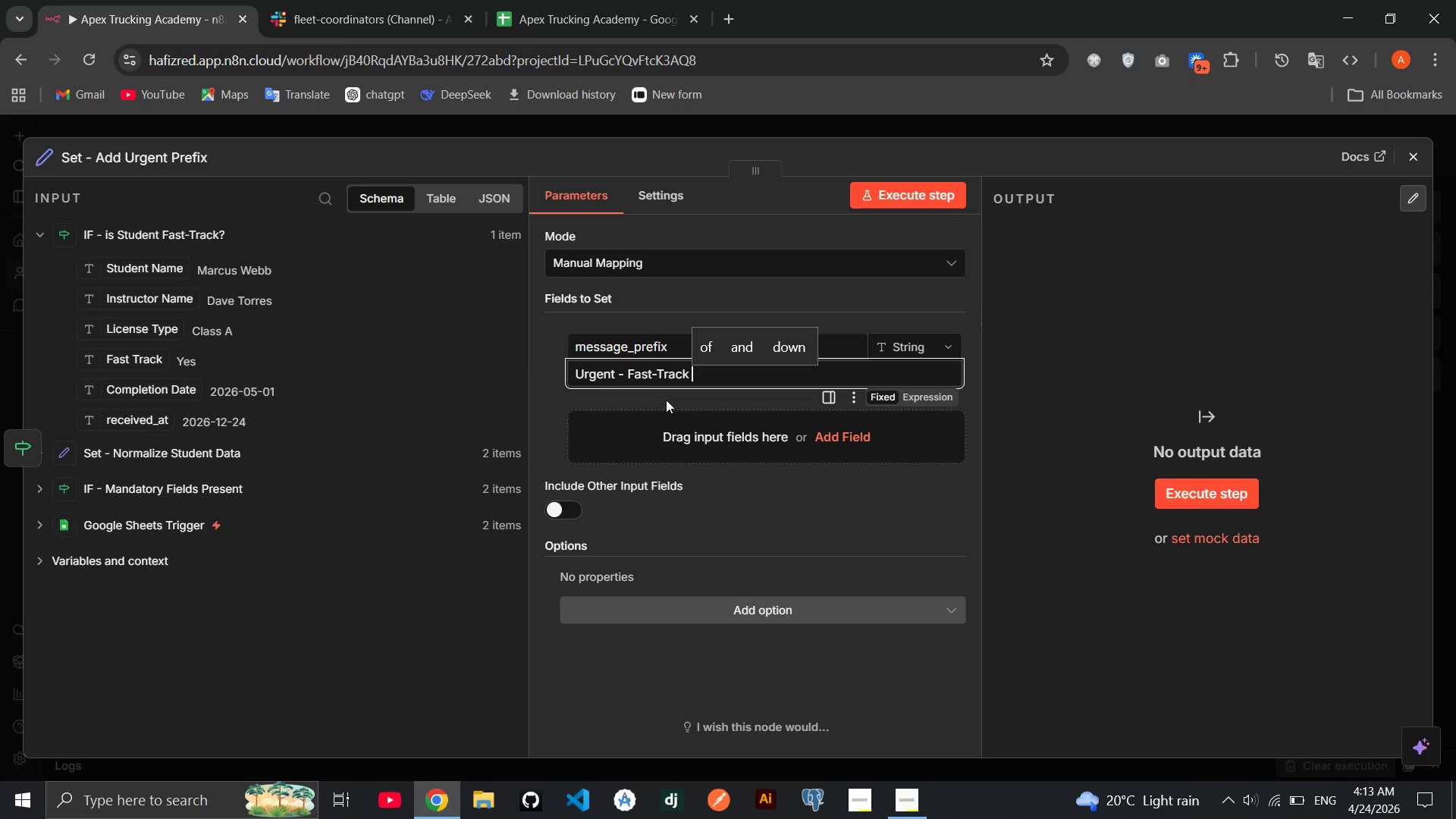 
type(Student)
 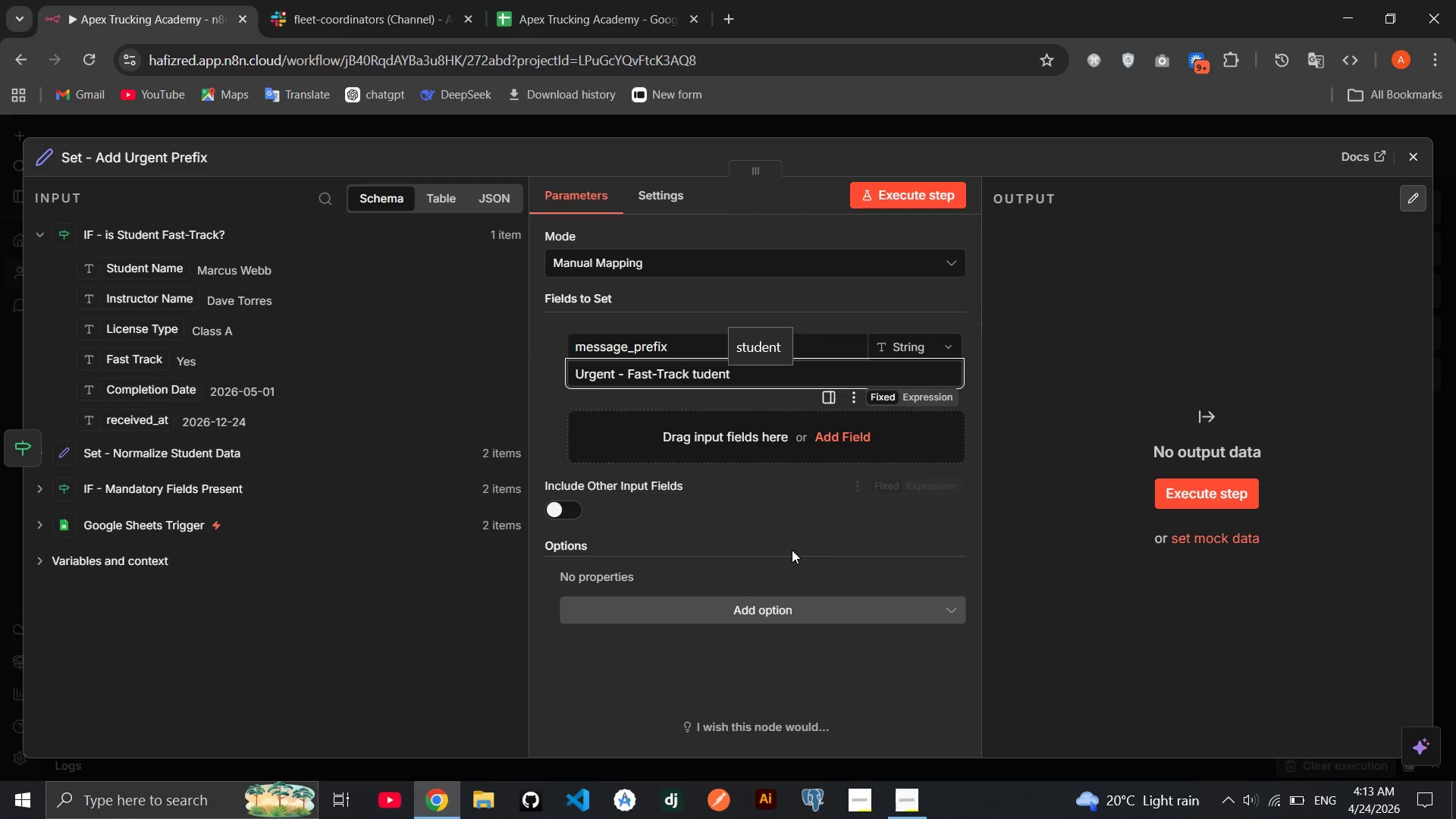 
left_click([792, 554])
 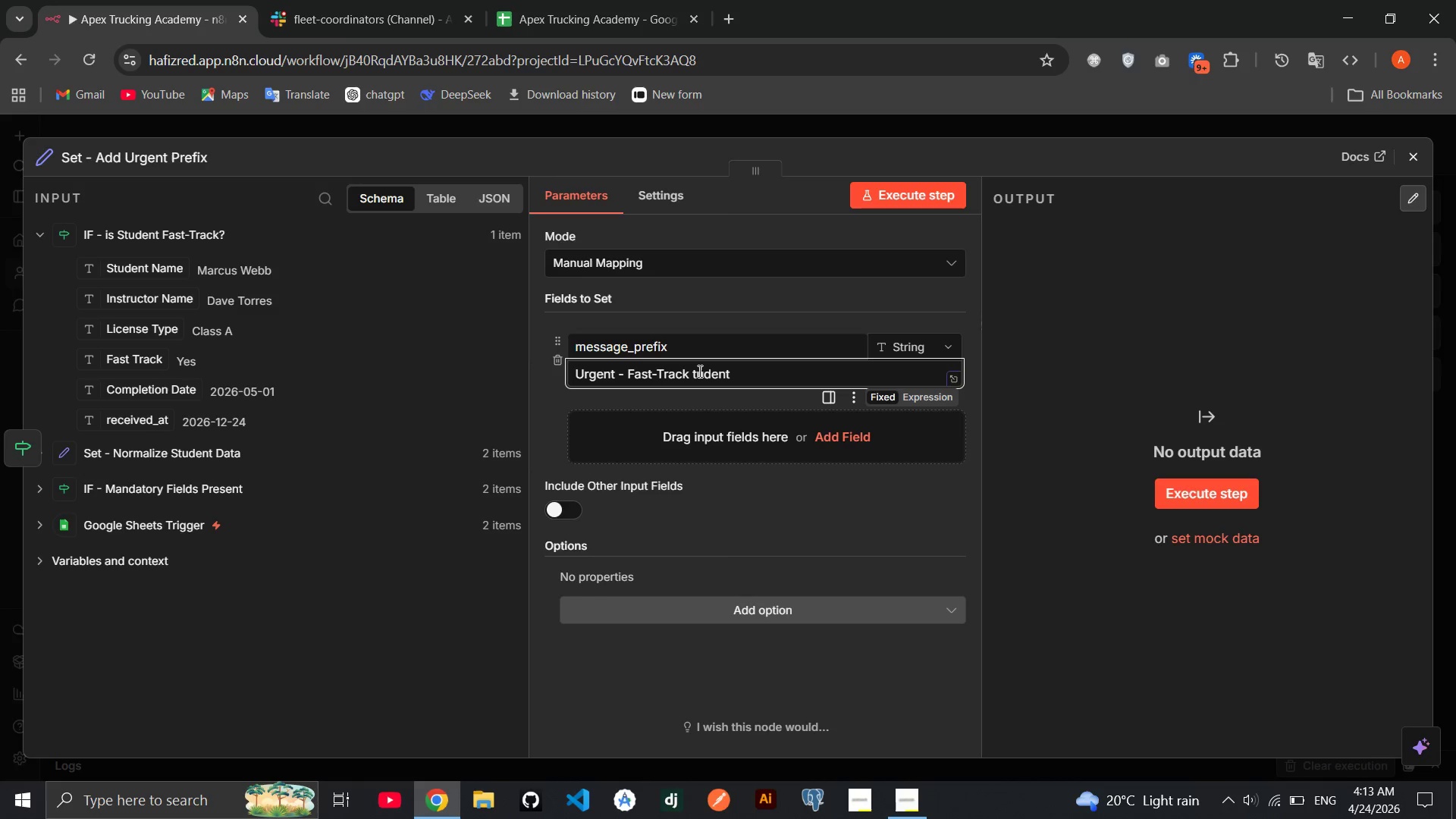 
key(ArrowLeft)
 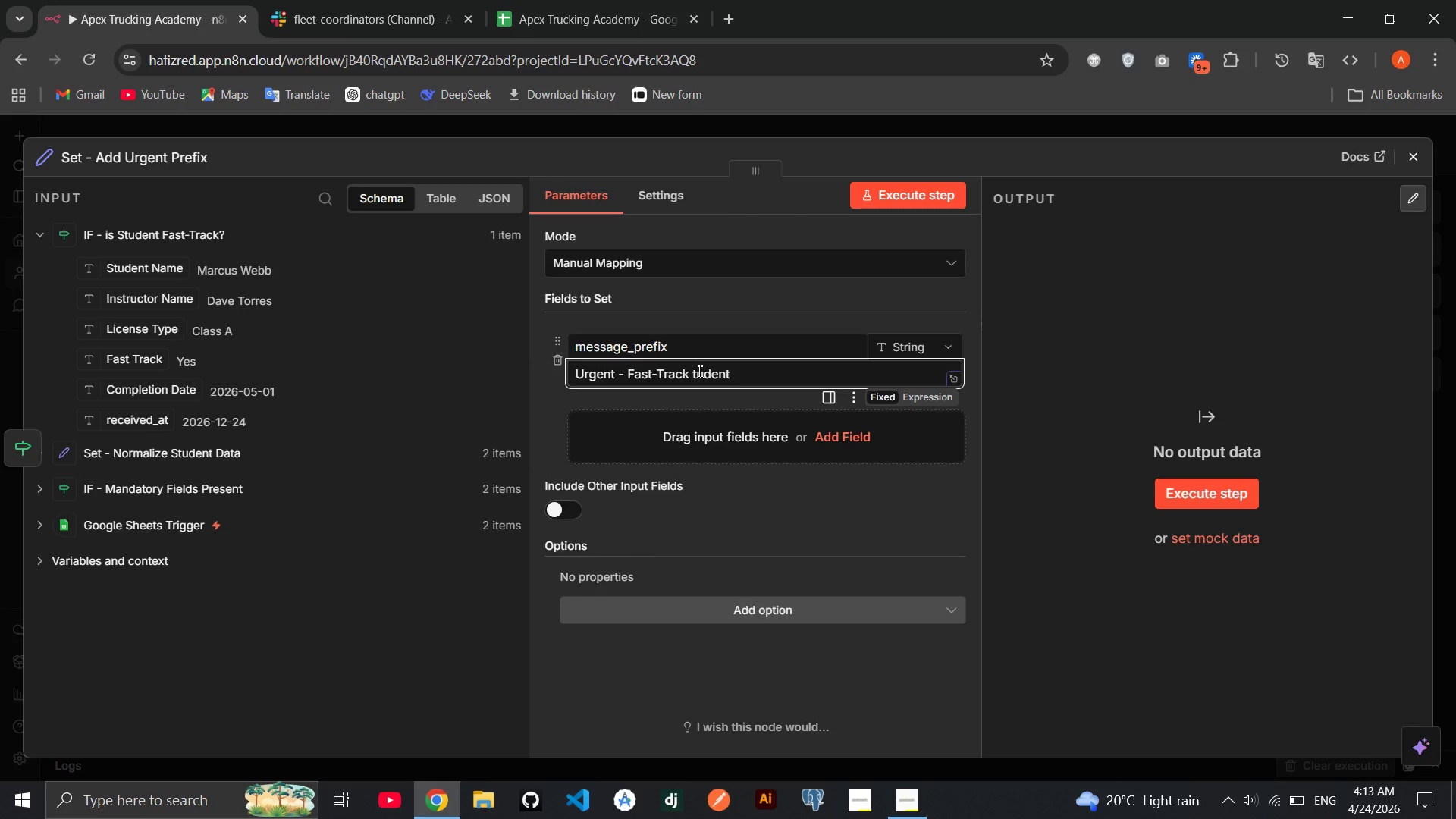 
key(CapsLock)
 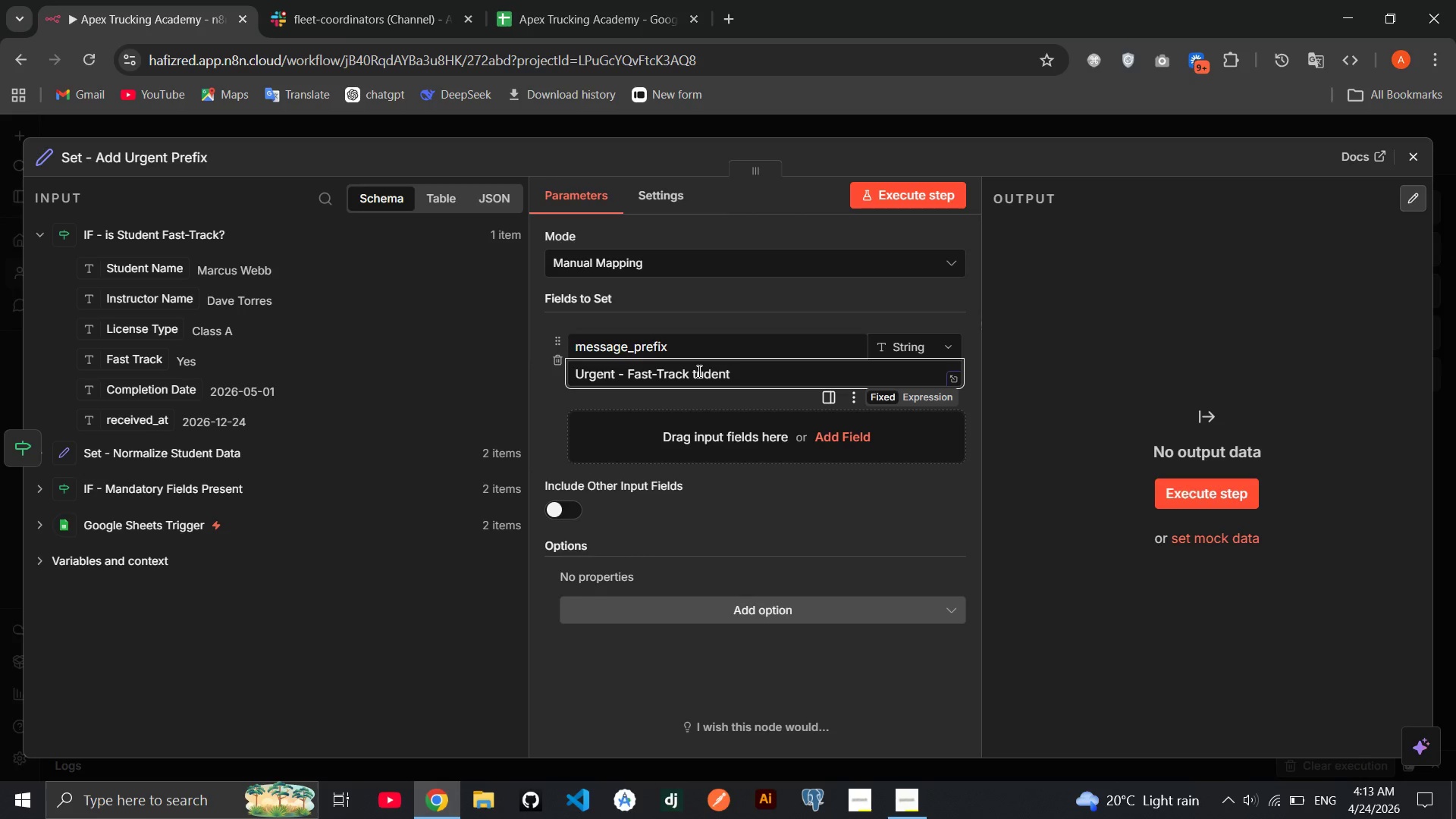 
key(S)
 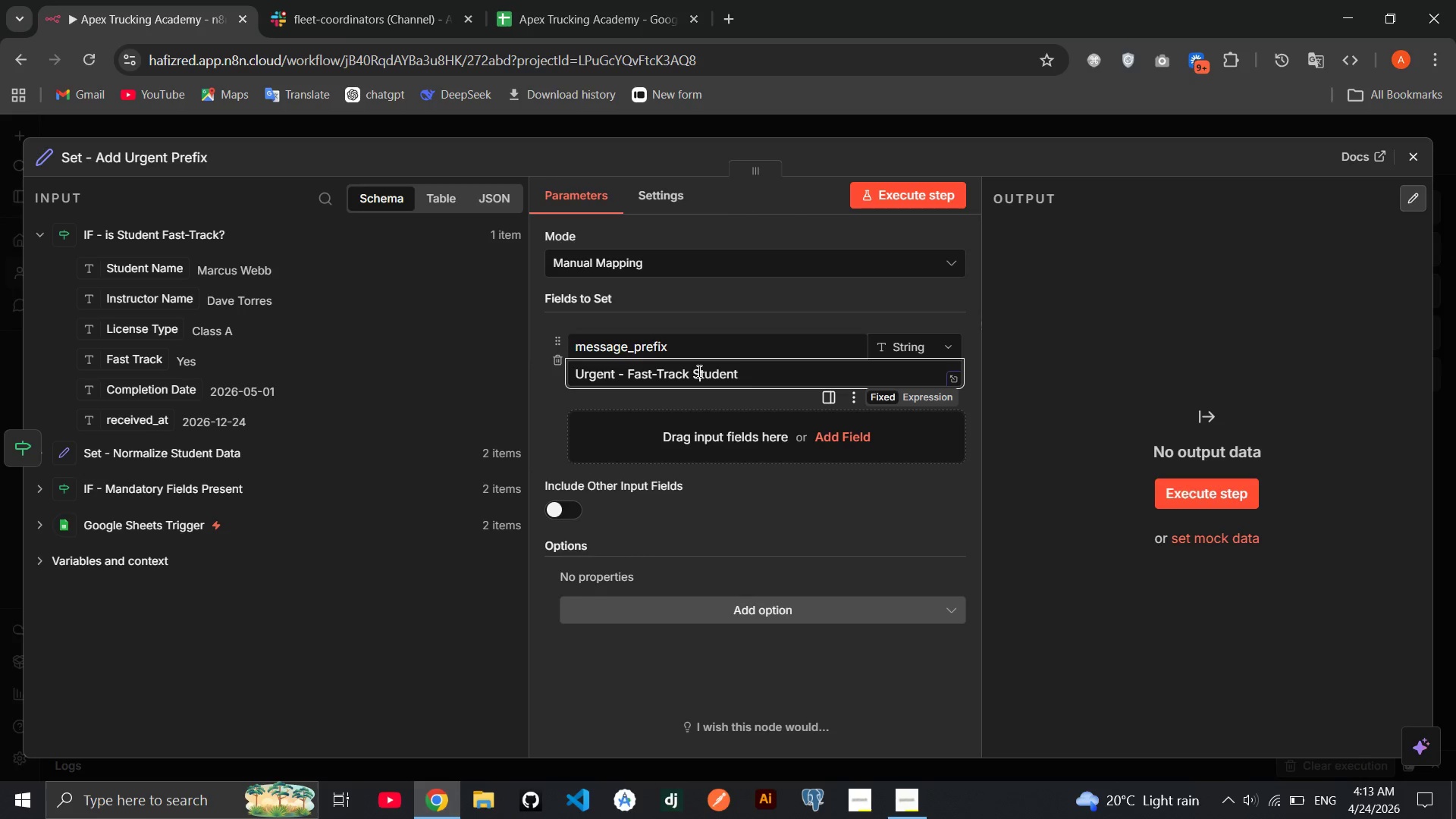 
key(CapsLock)
 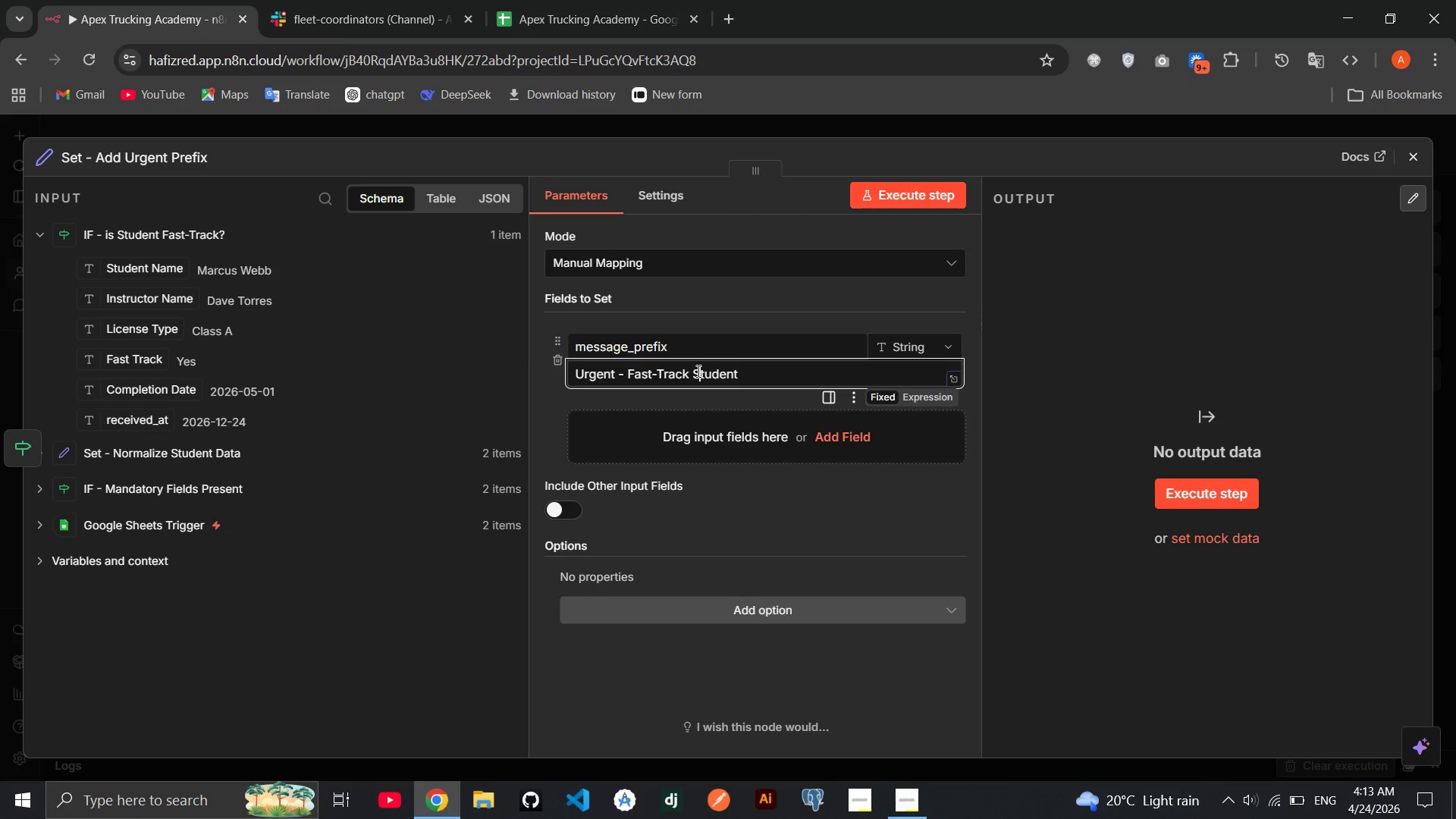 
key(End)
 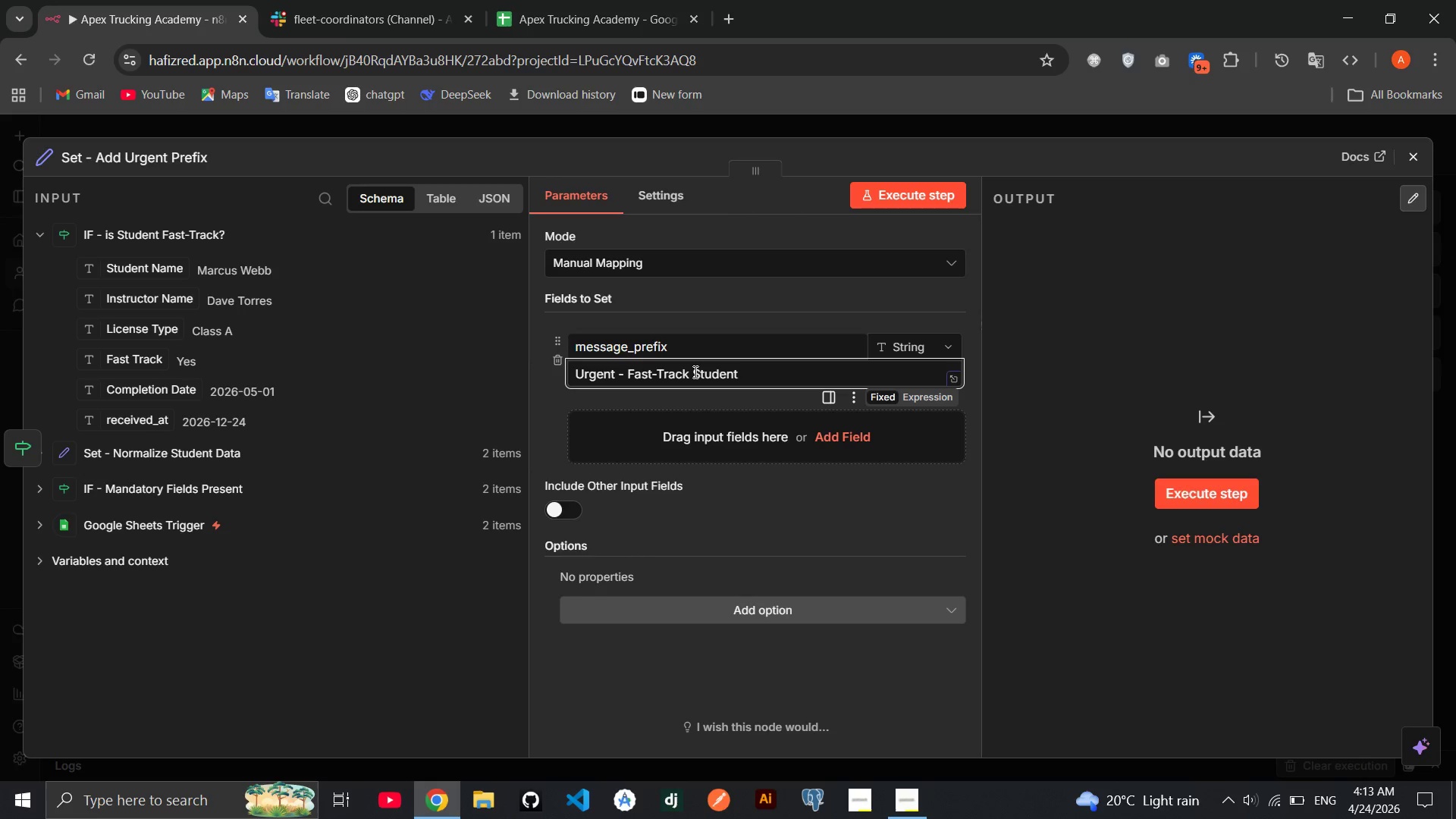 
wait(7.52)
 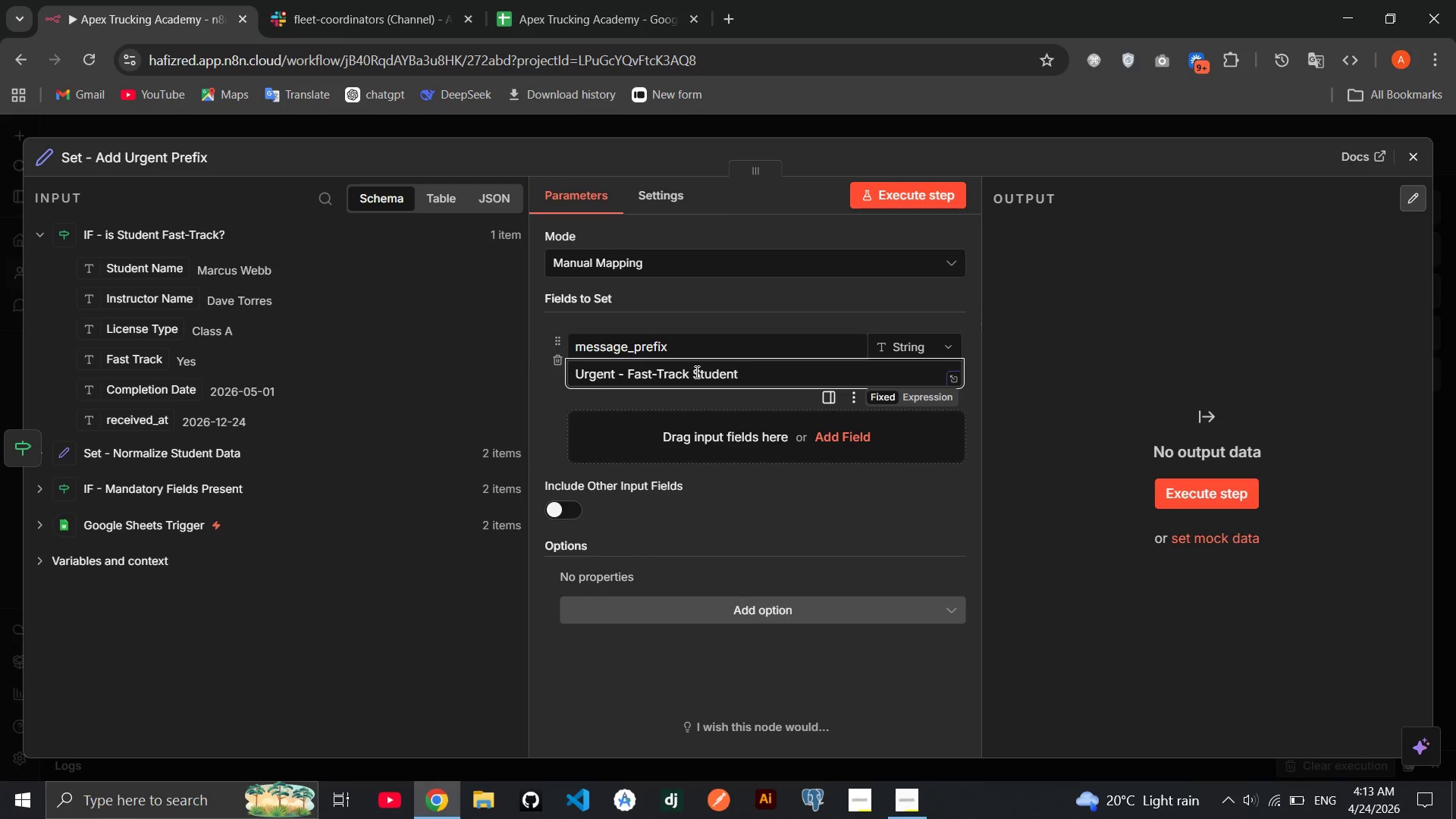 
left_click([833, 521])
 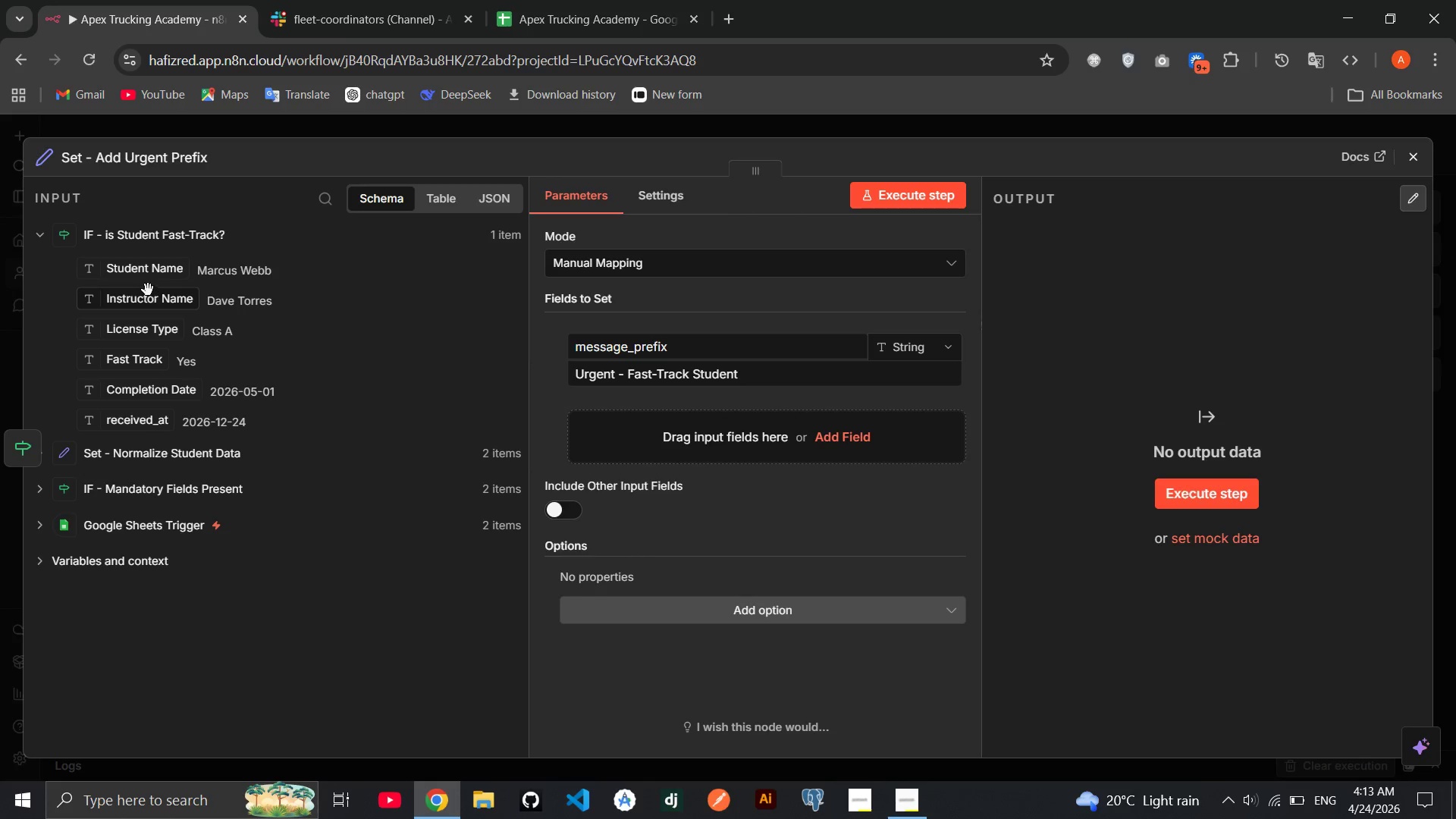 
left_click_drag(start_coordinate=[132, 265], to_coordinate=[651, 428])
 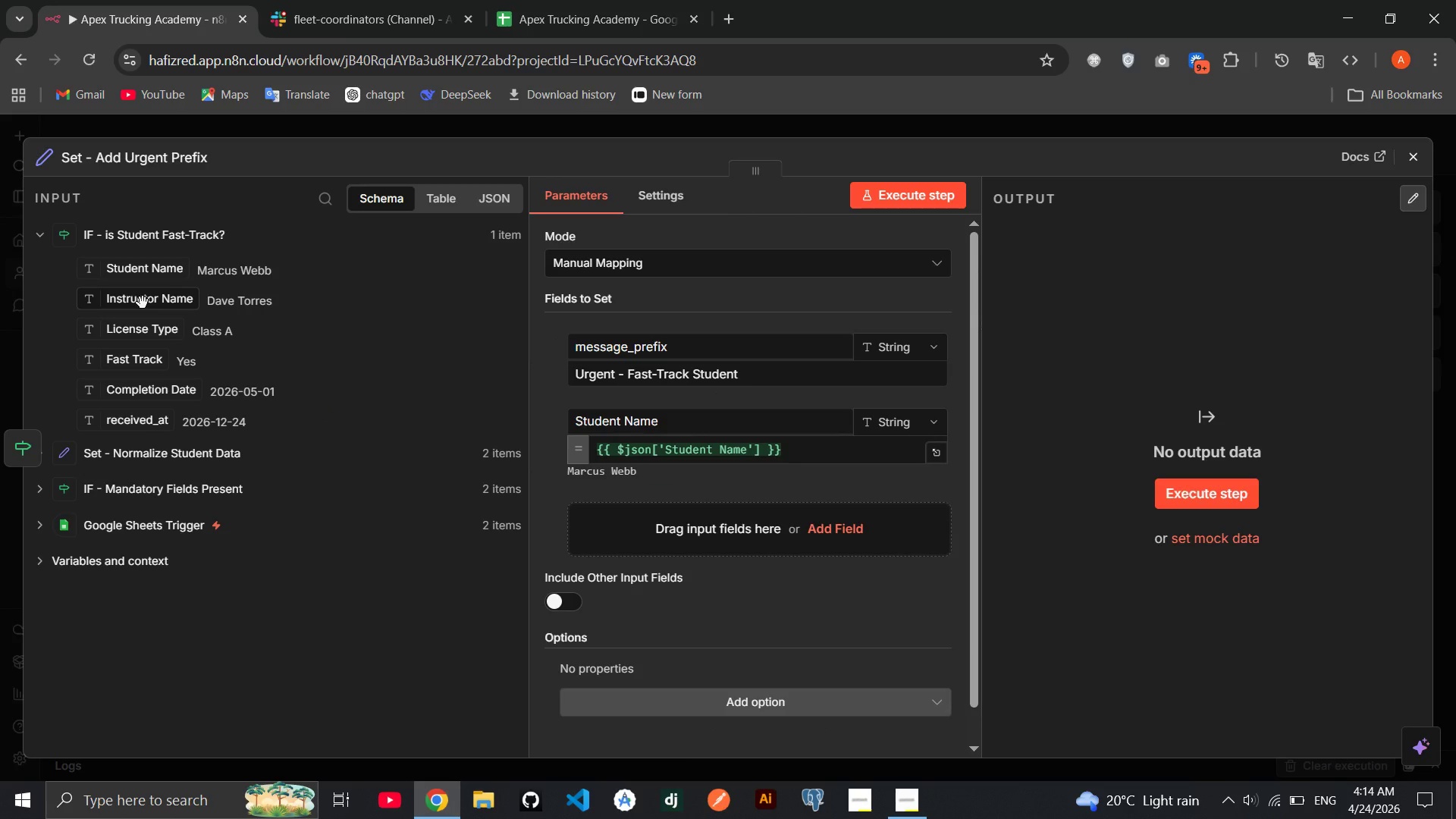 
left_click_drag(start_coordinate=[143, 303], to_coordinate=[618, 527])
 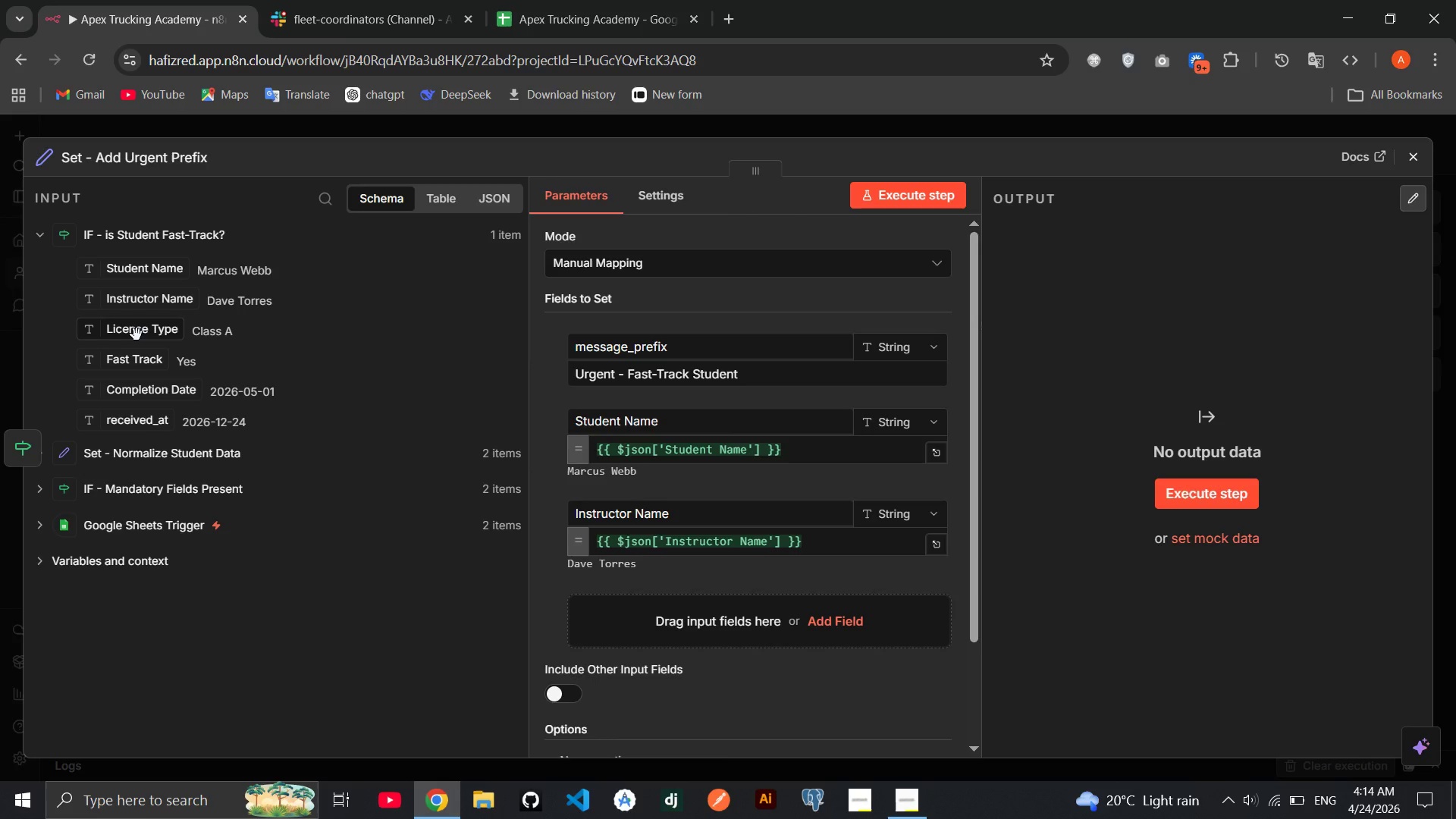 
left_click_drag(start_coordinate=[136, 334], to_coordinate=[659, 623])
 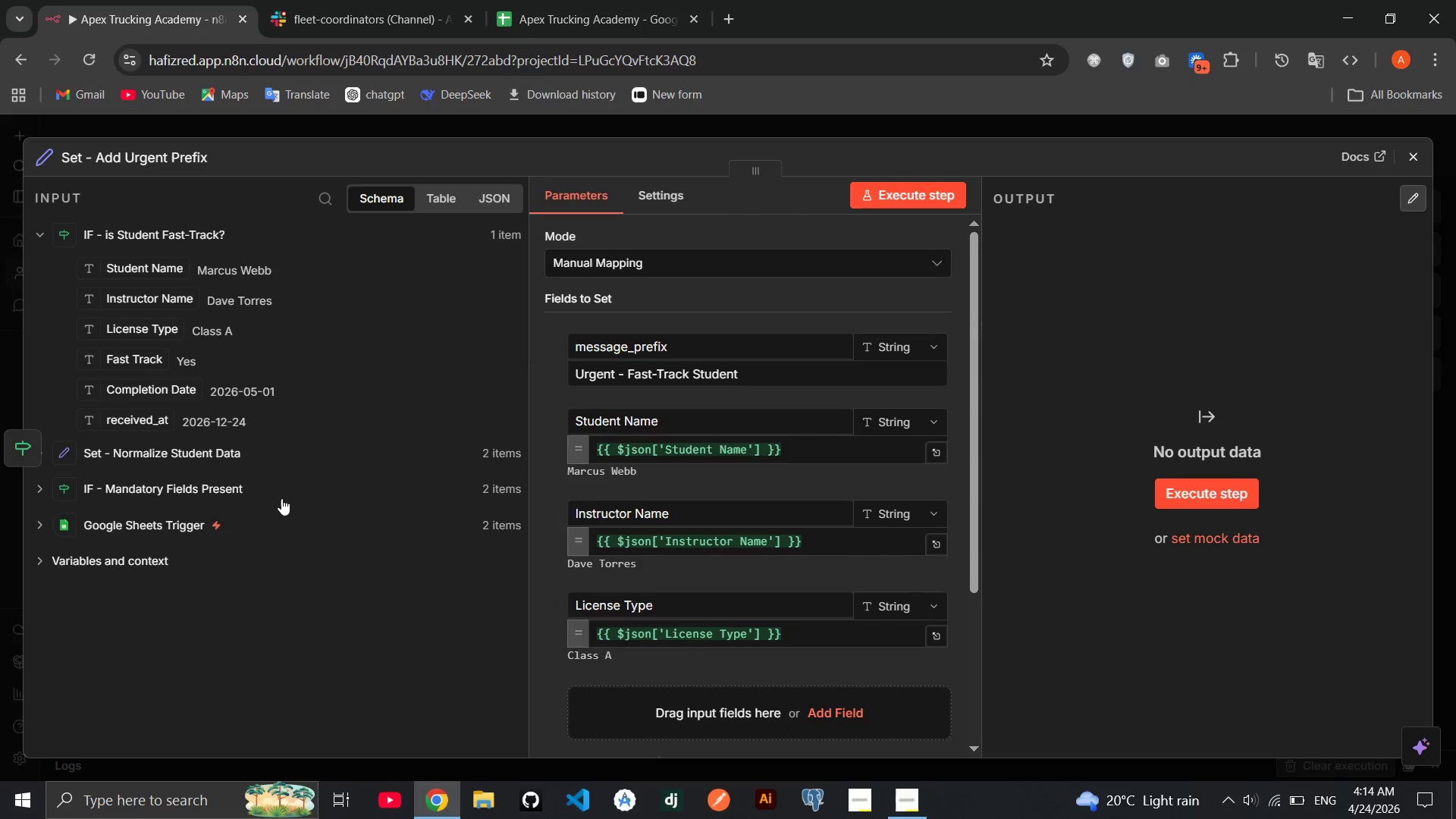 
wait(5.23)
 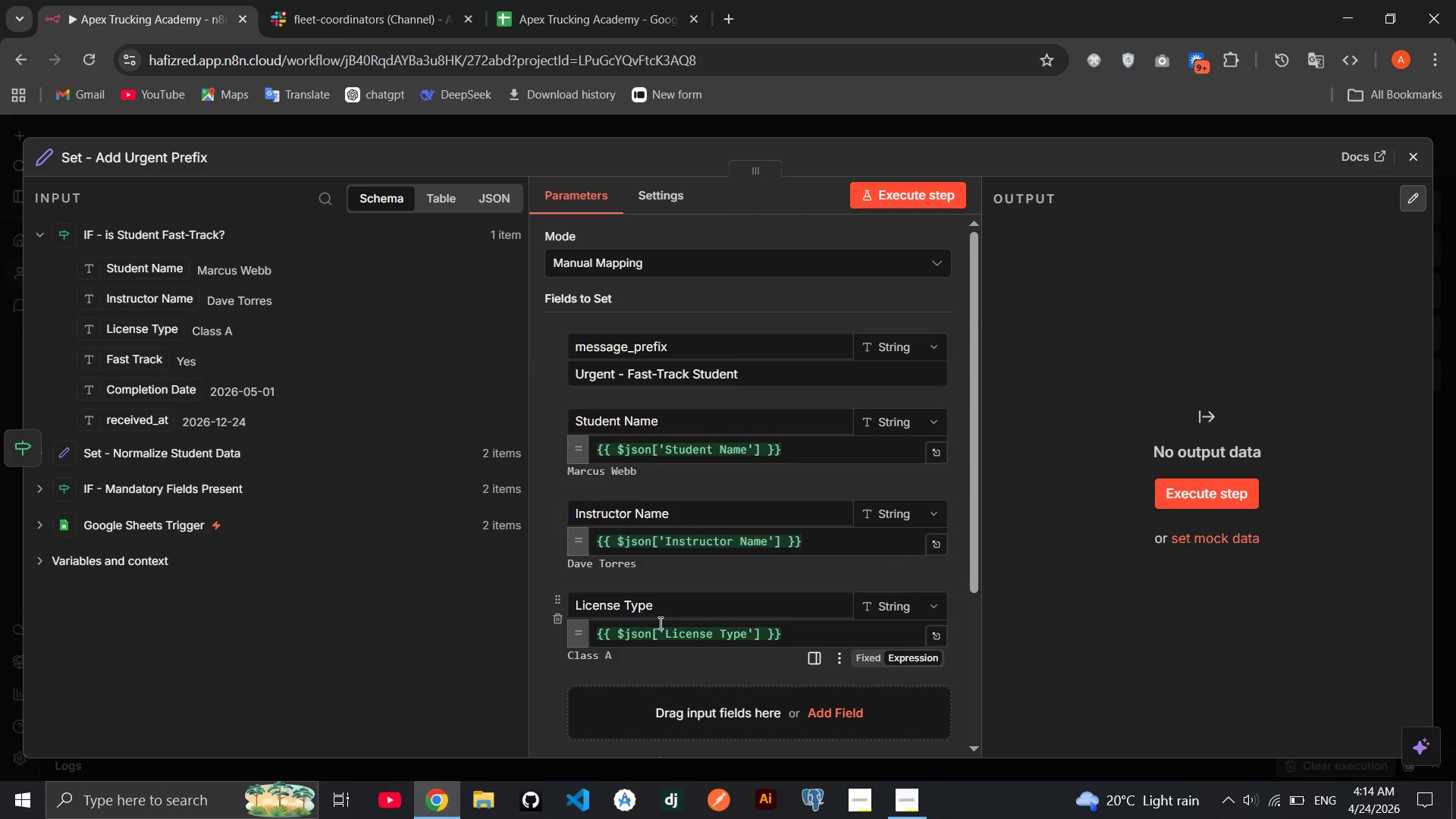 
left_click_drag(start_coordinate=[111, 362], to_coordinate=[613, 698])
 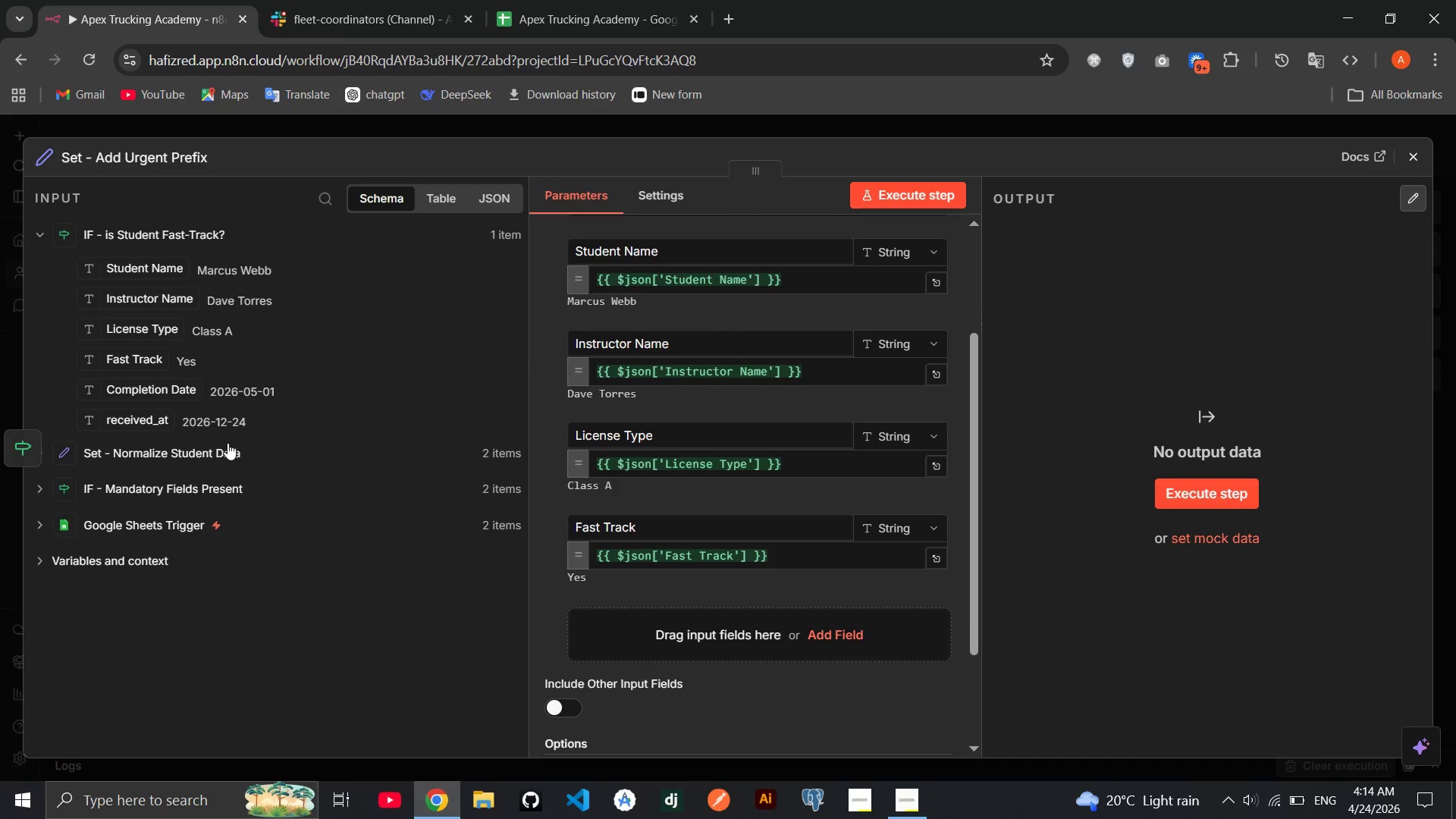 
wait(7.95)
 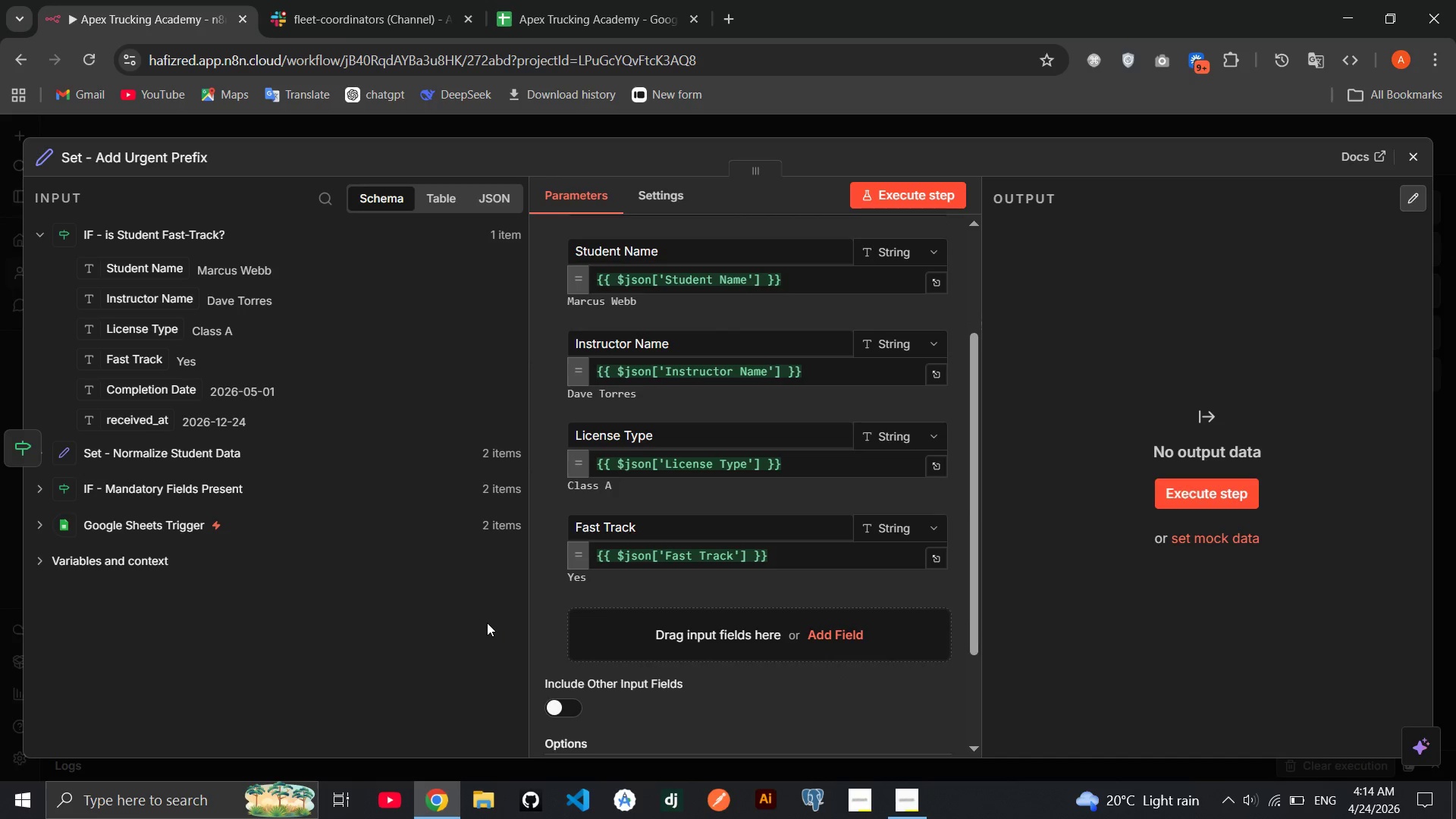 
left_click_drag(start_coordinate=[165, 396], to_coordinate=[665, 616])
 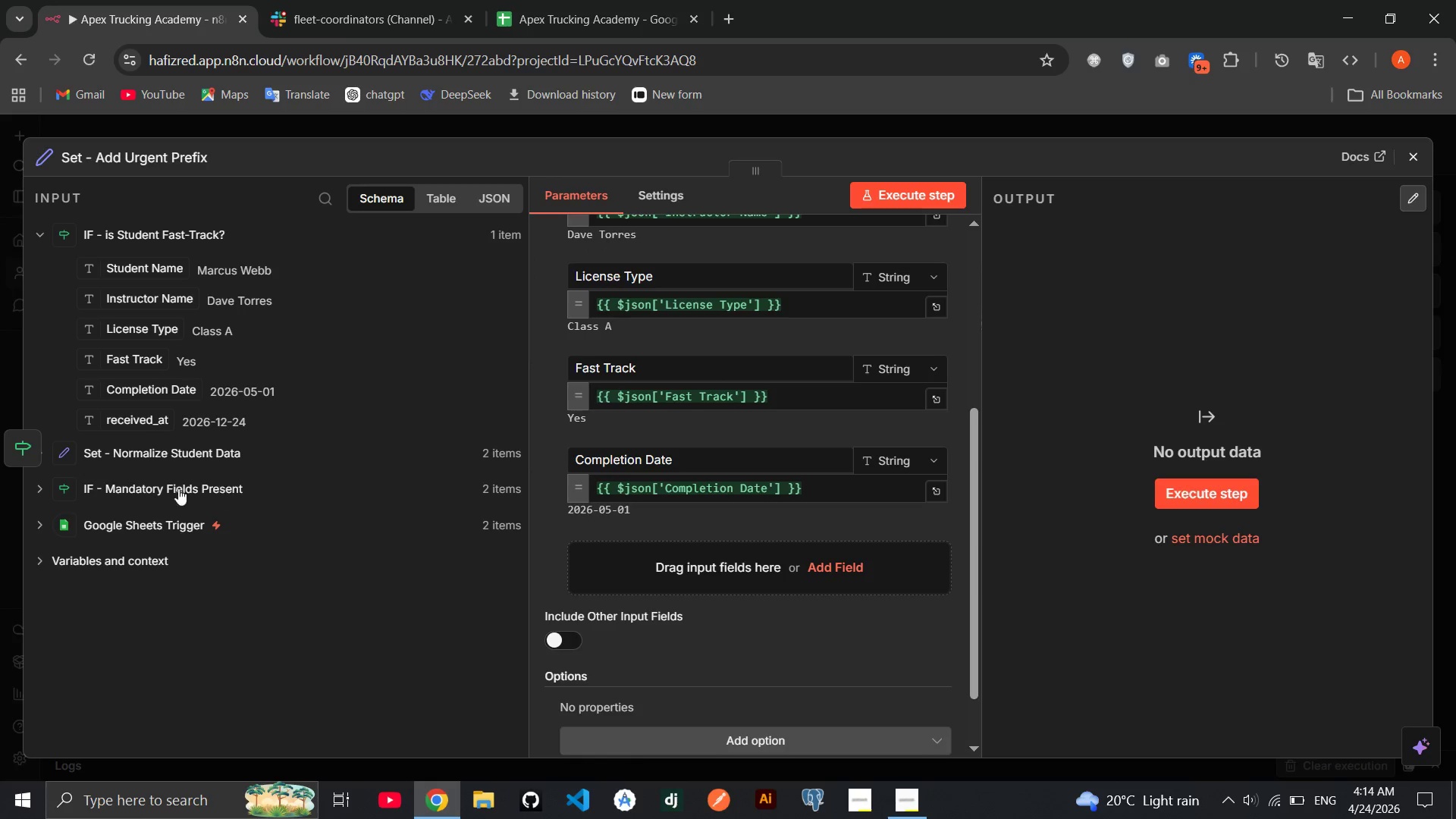 
left_click_drag(start_coordinate=[122, 422], to_coordinate=[655, 576])
 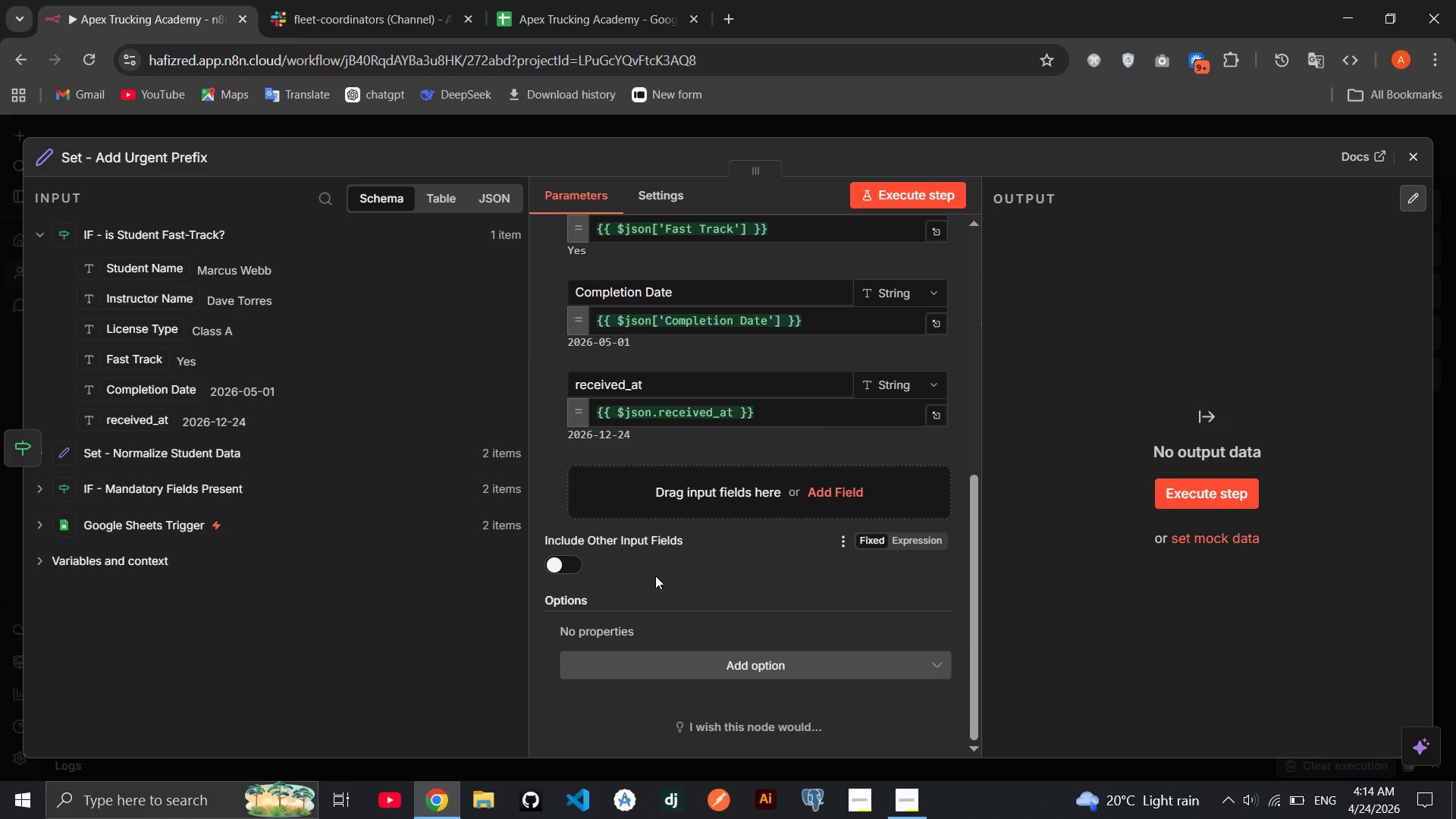 
wait(6.28)
 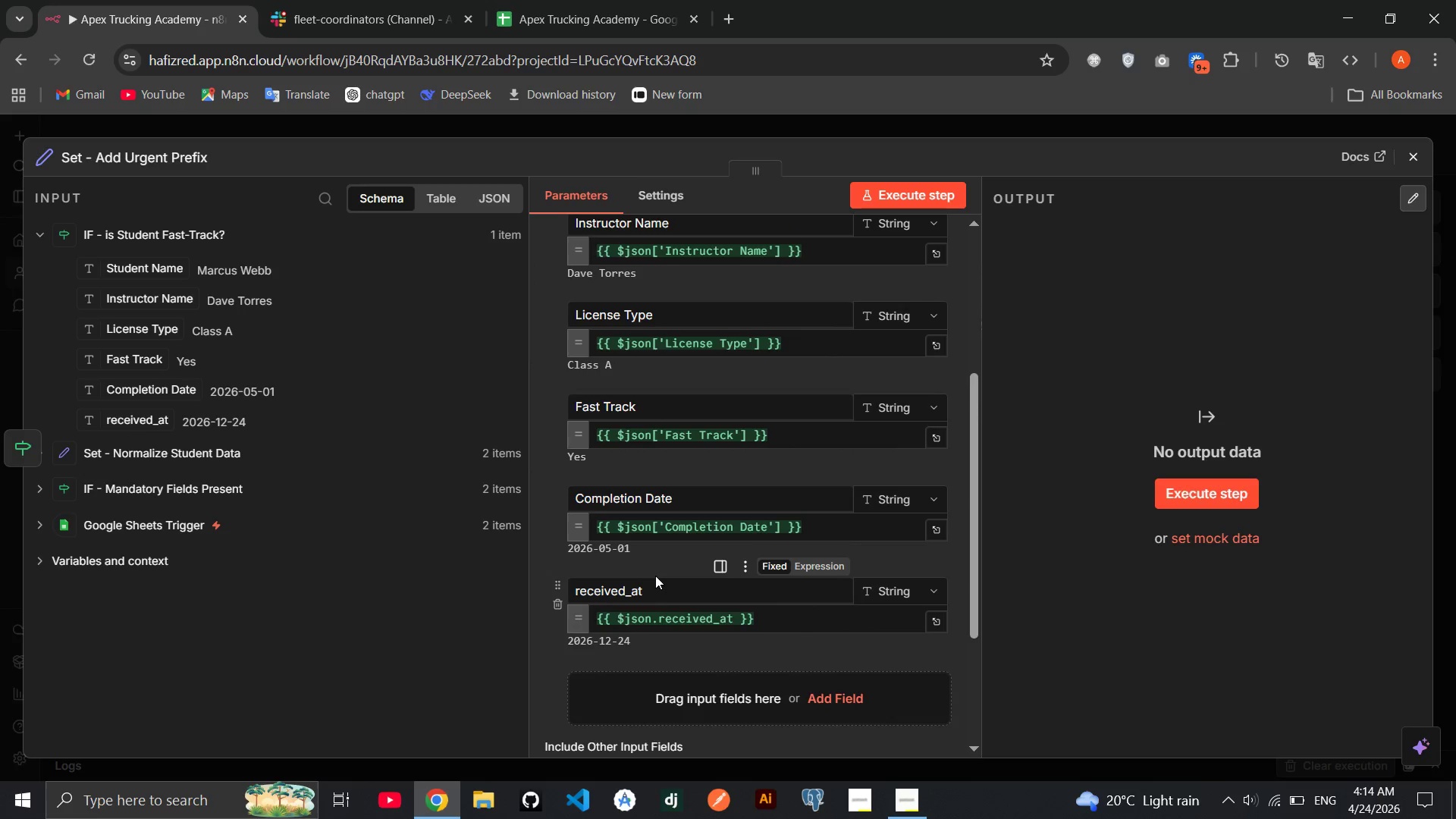 
left_click([1237, 497])
 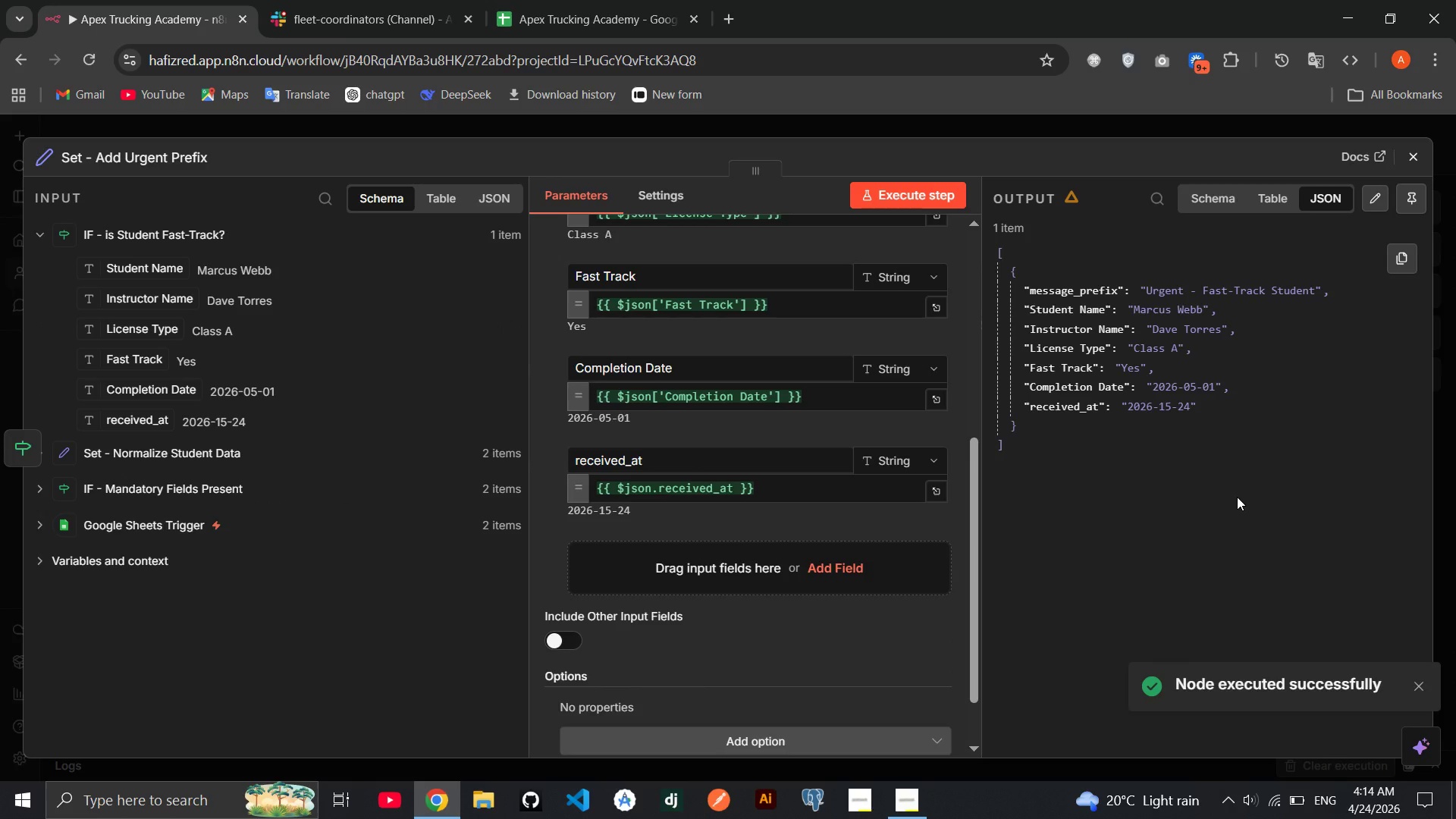 
wait(7.92)
 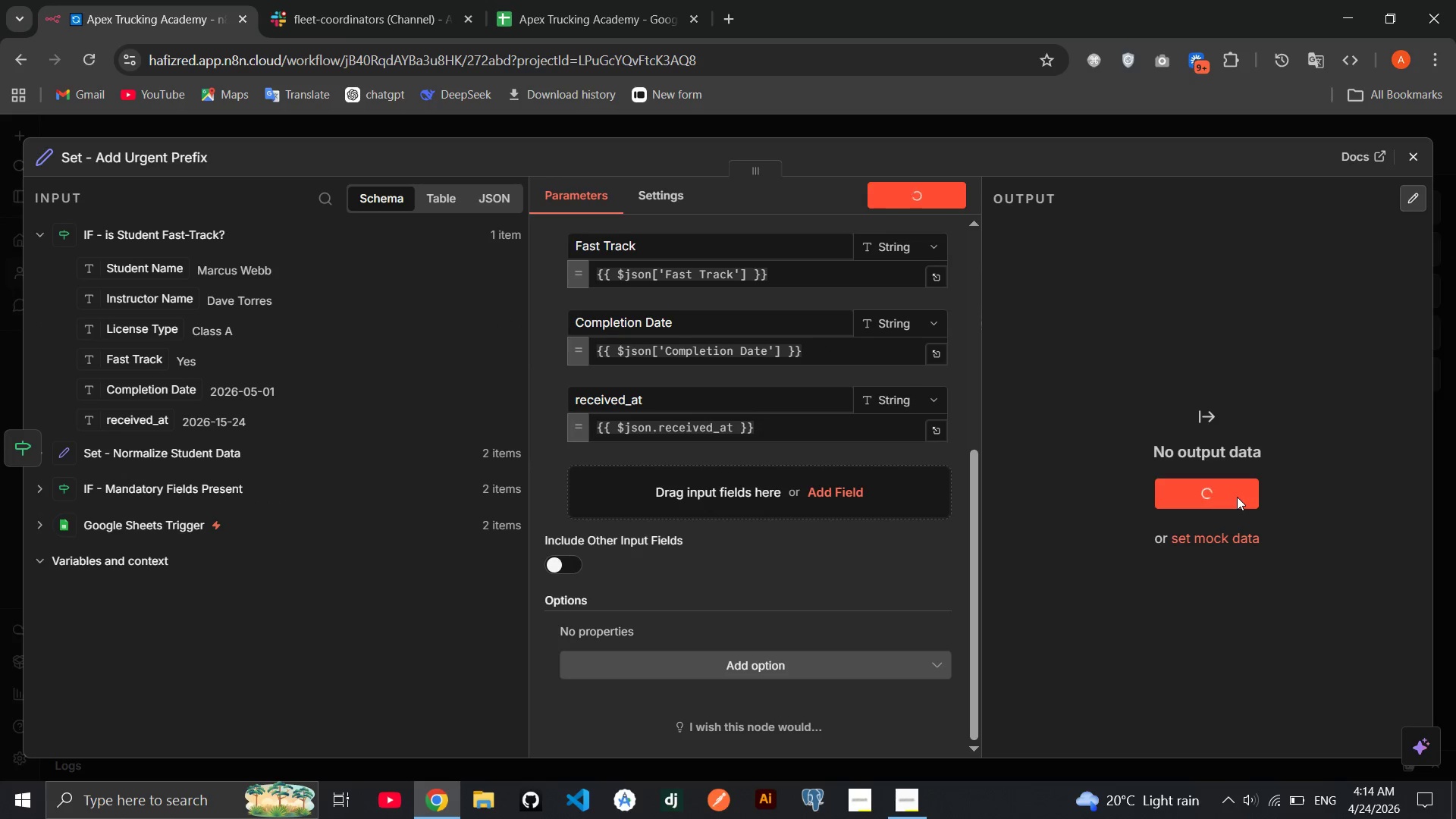 
left_click_drag(start_coordinate=[1430, 157], to_coordinate=[1414, 155])
 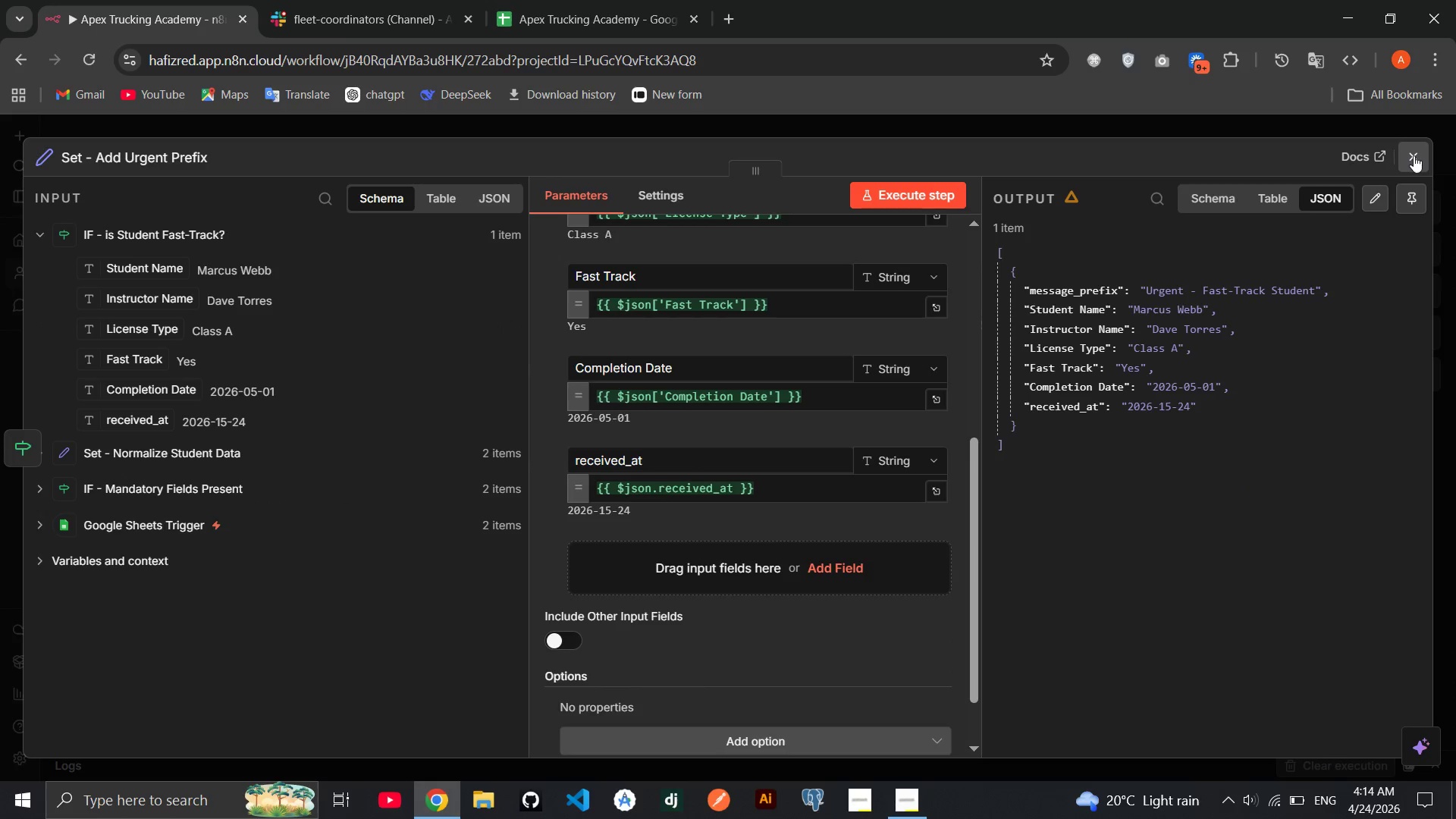 
left_click([1414, 155])
 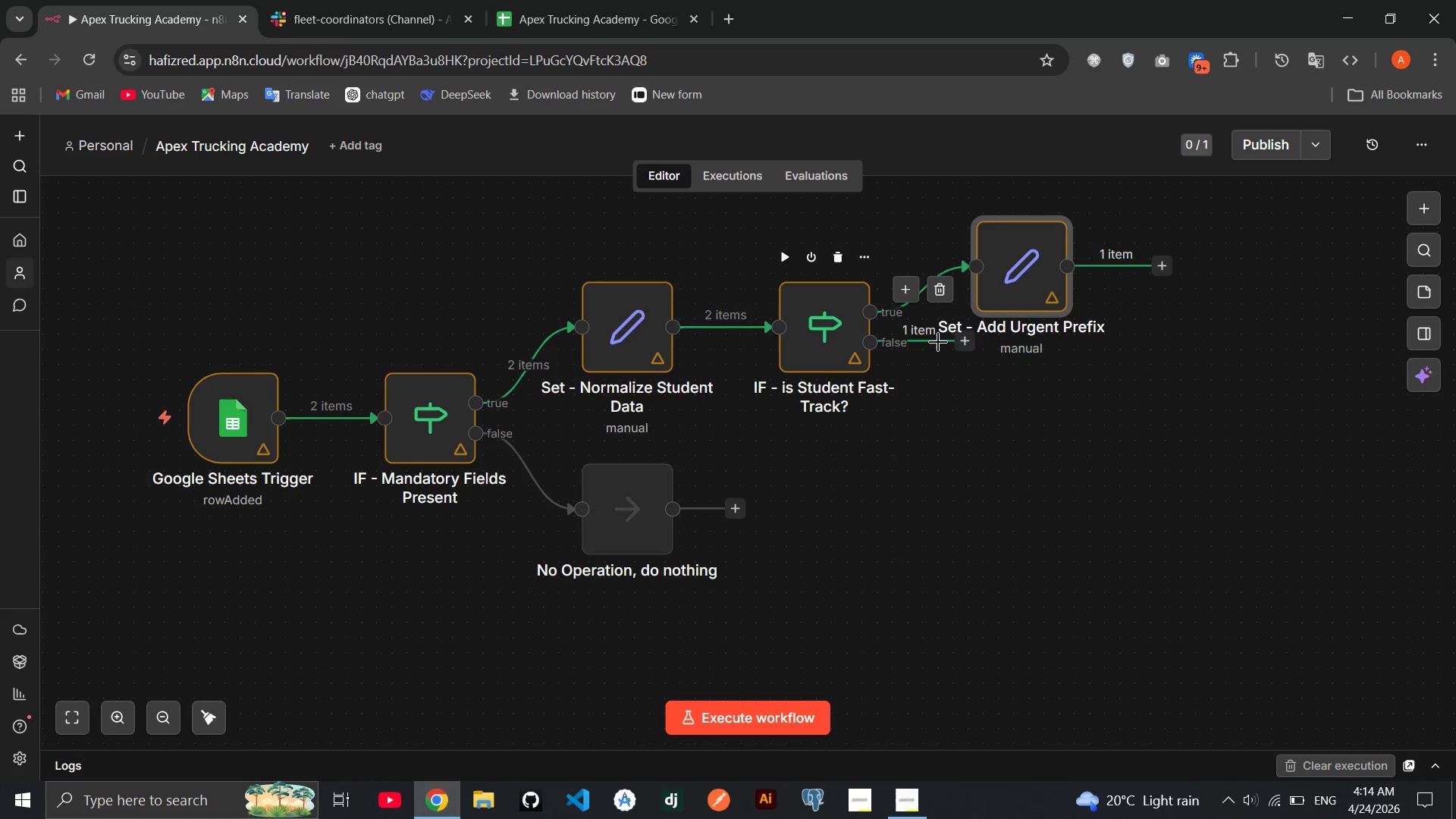 
left_click([962, 344])
 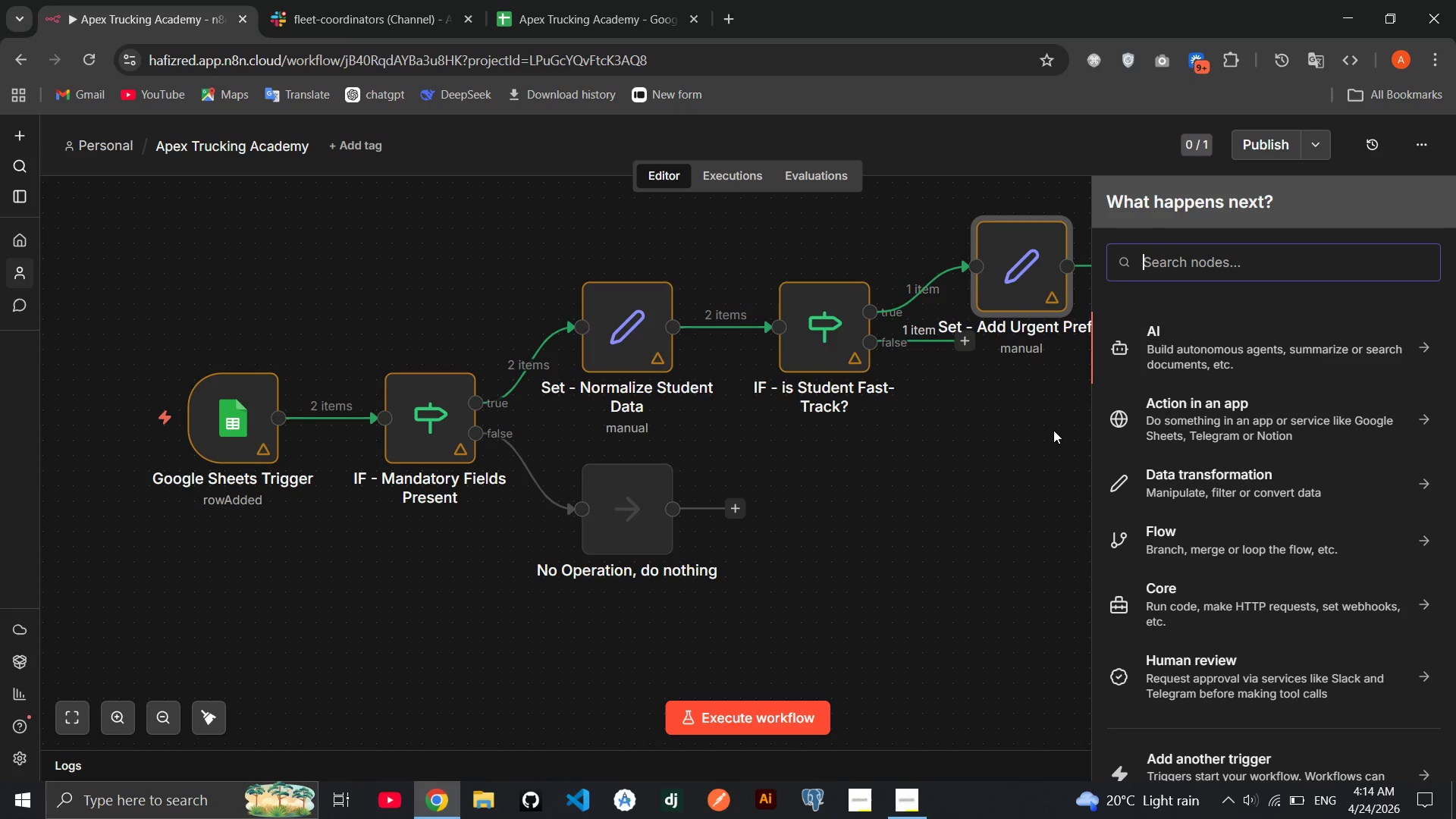 
type(set)
 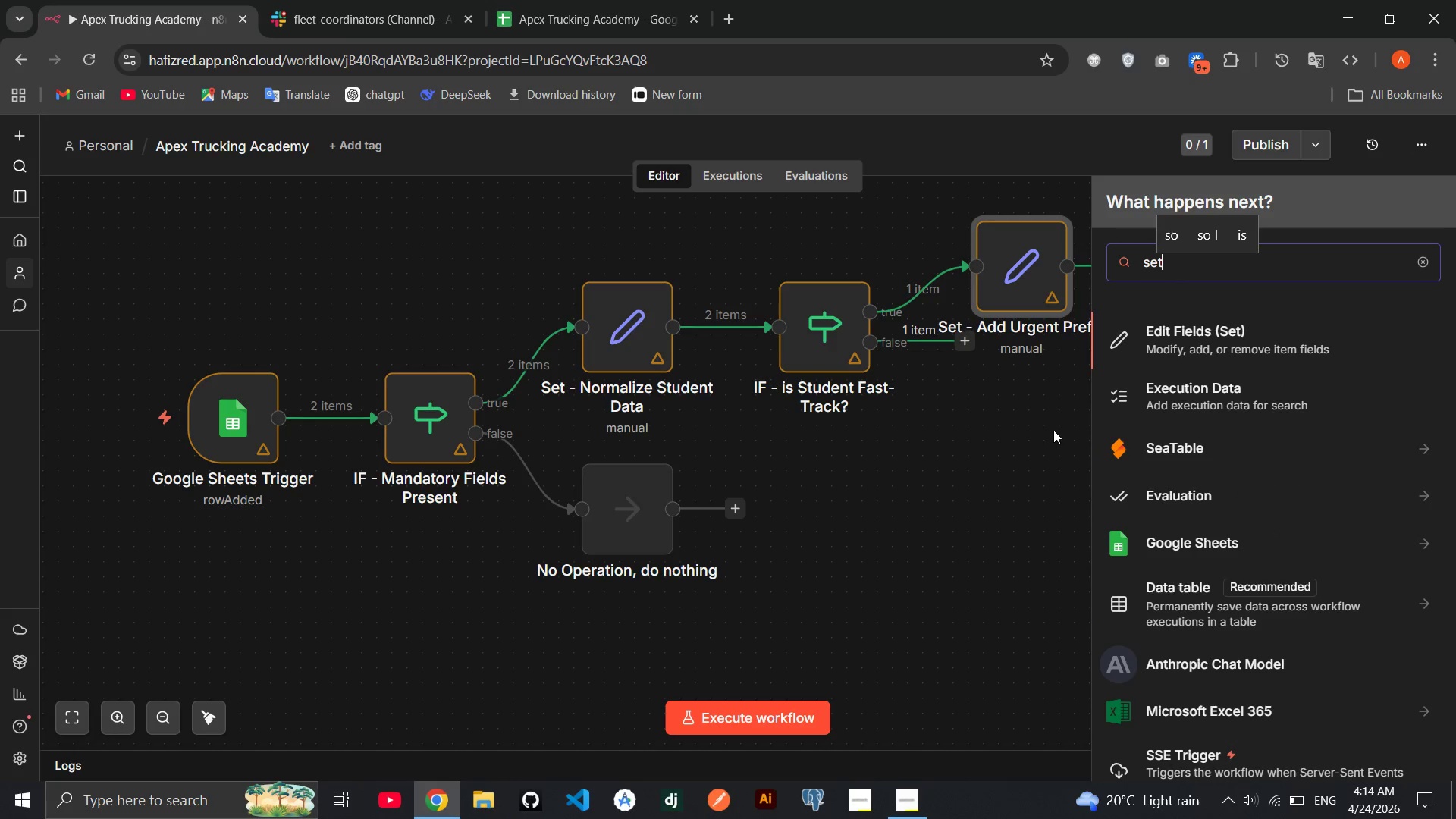 
key(Enter)
 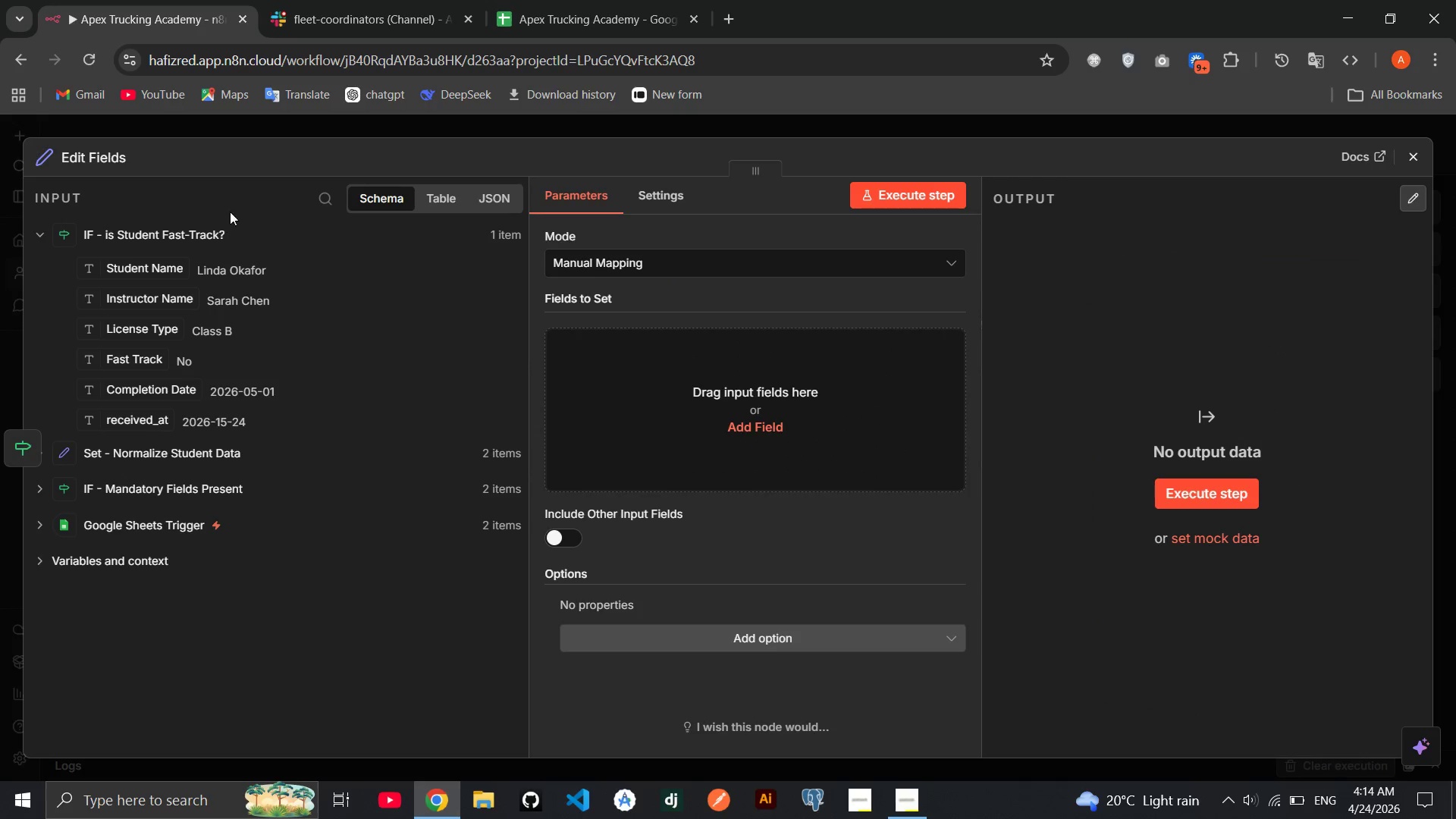 
left_click([95, 150])
 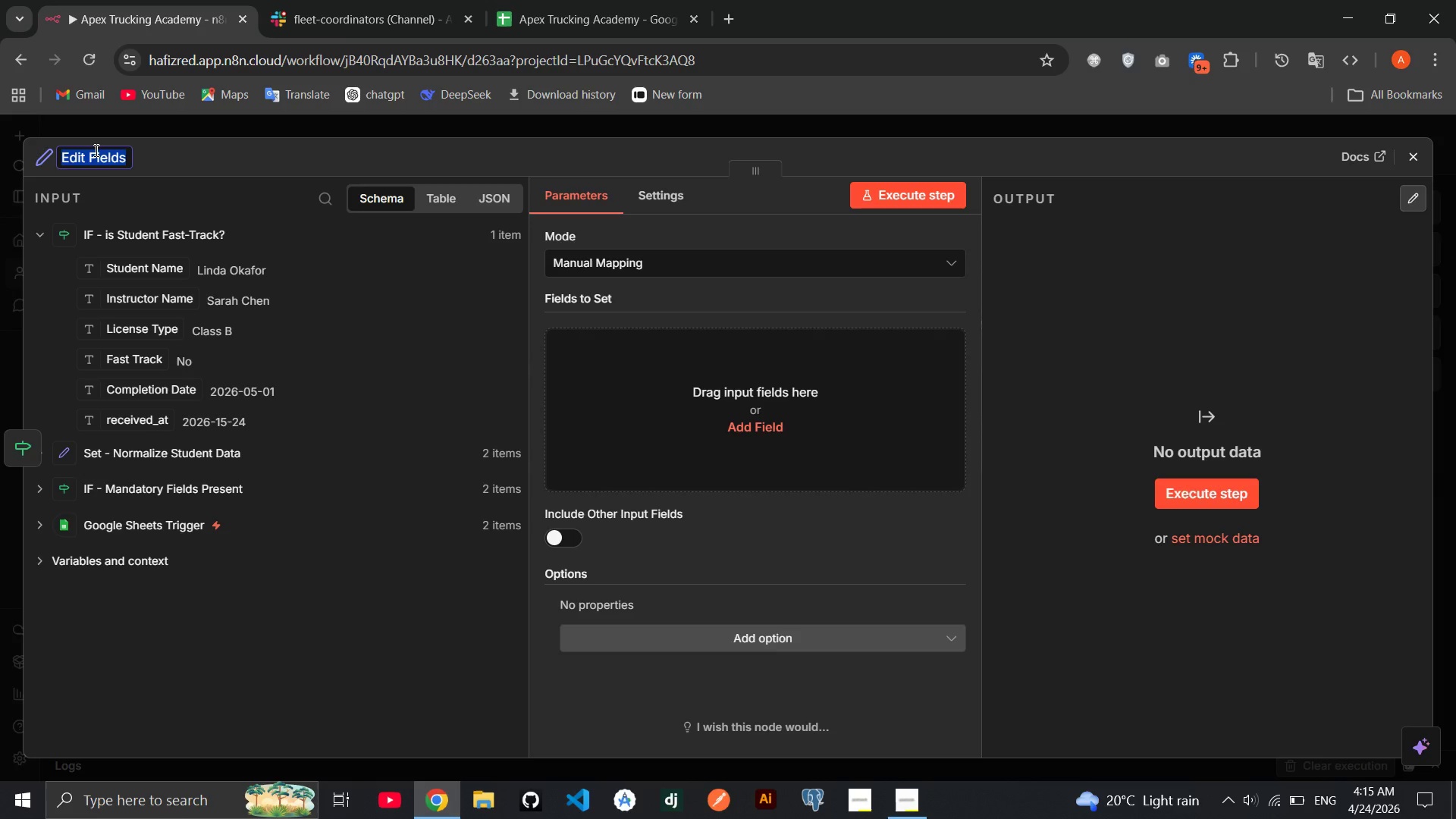 
key(Backspace)
 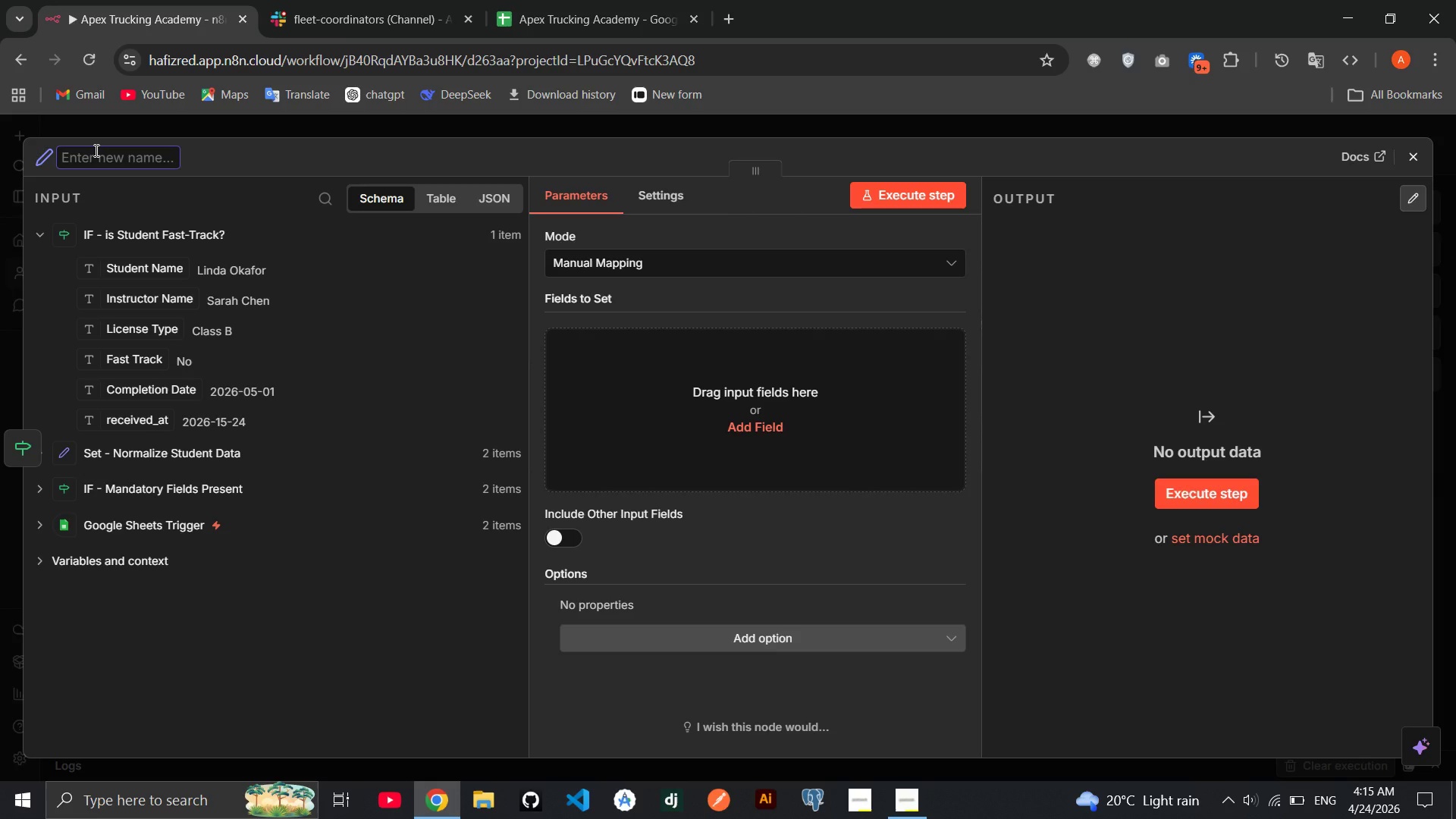 
wait(7.64)
 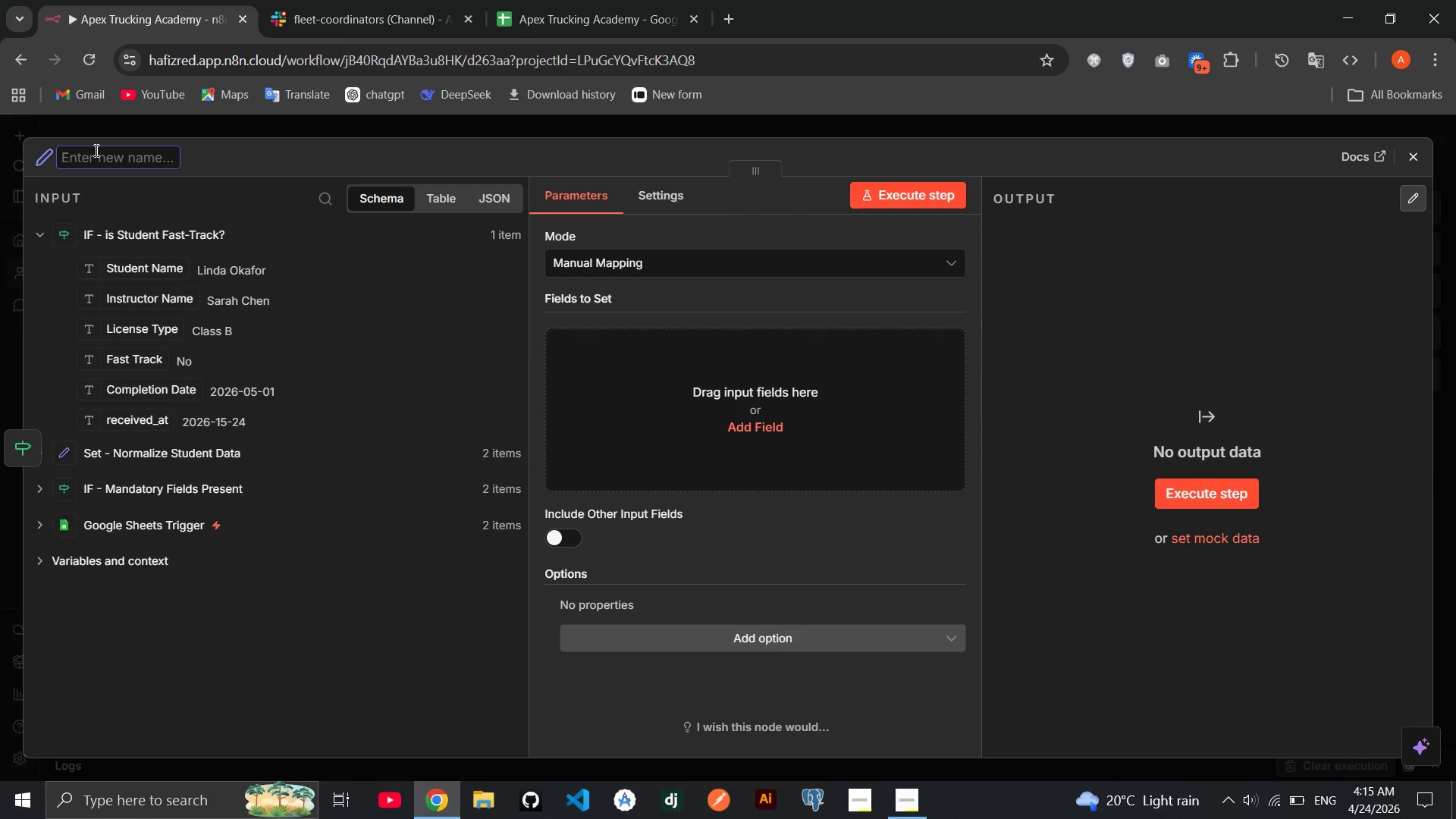 
type(Set - Standard Prefix )
key(Backspace)
type(())
 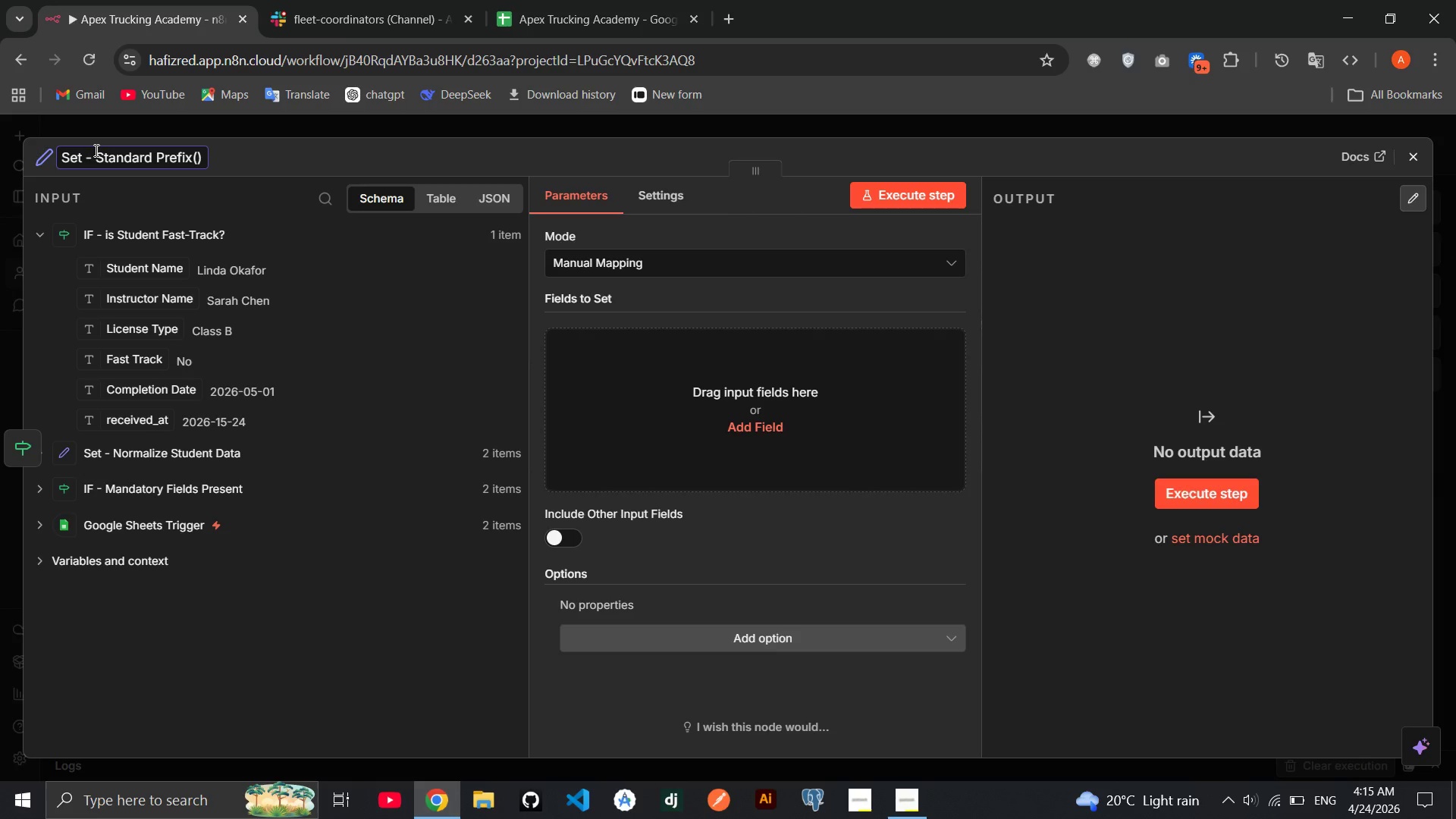 
key(ArrowLeft)
 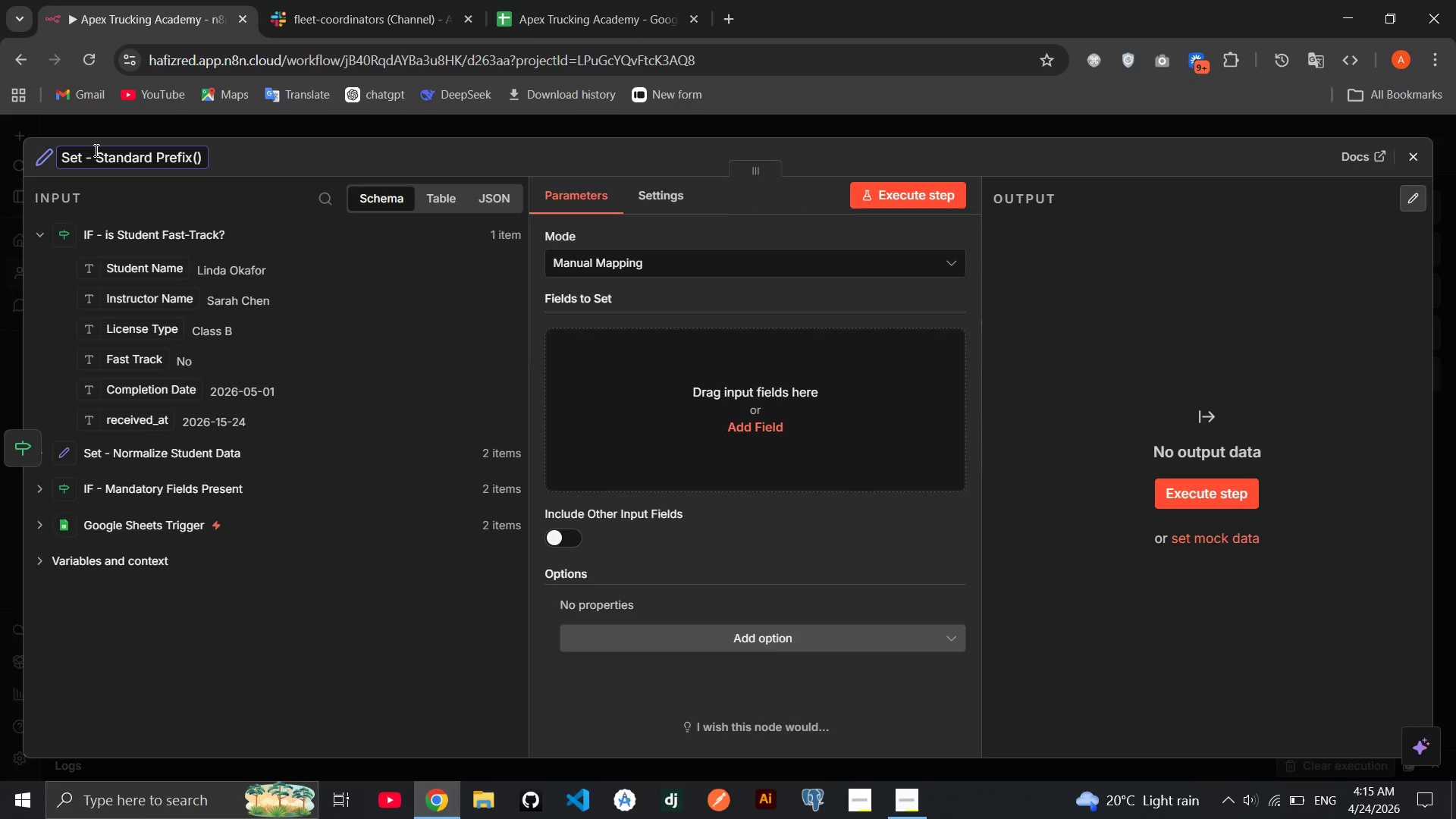 
type(Regular )
 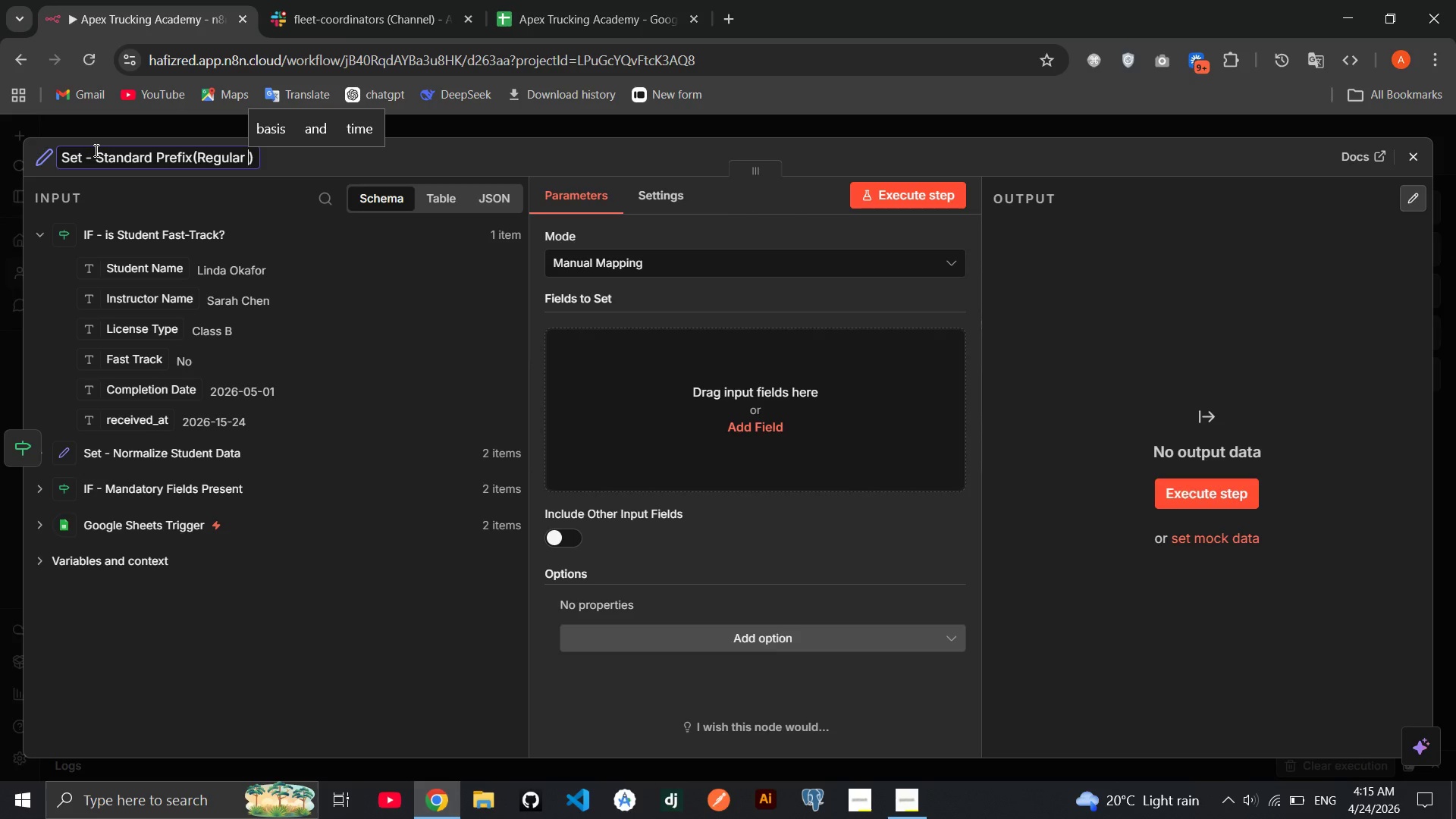 
wait(9.11)
 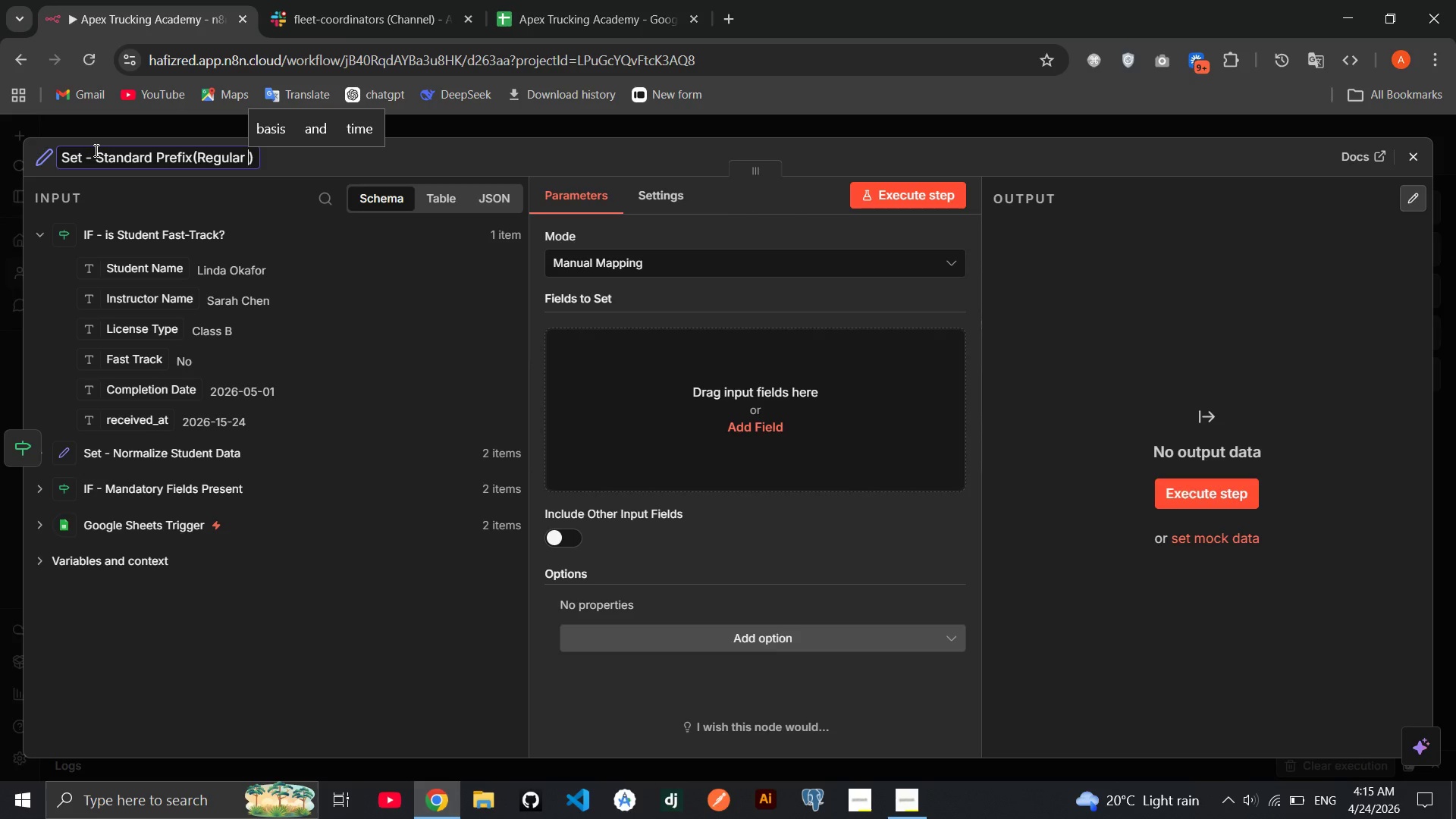 
left_click([812, 416])
 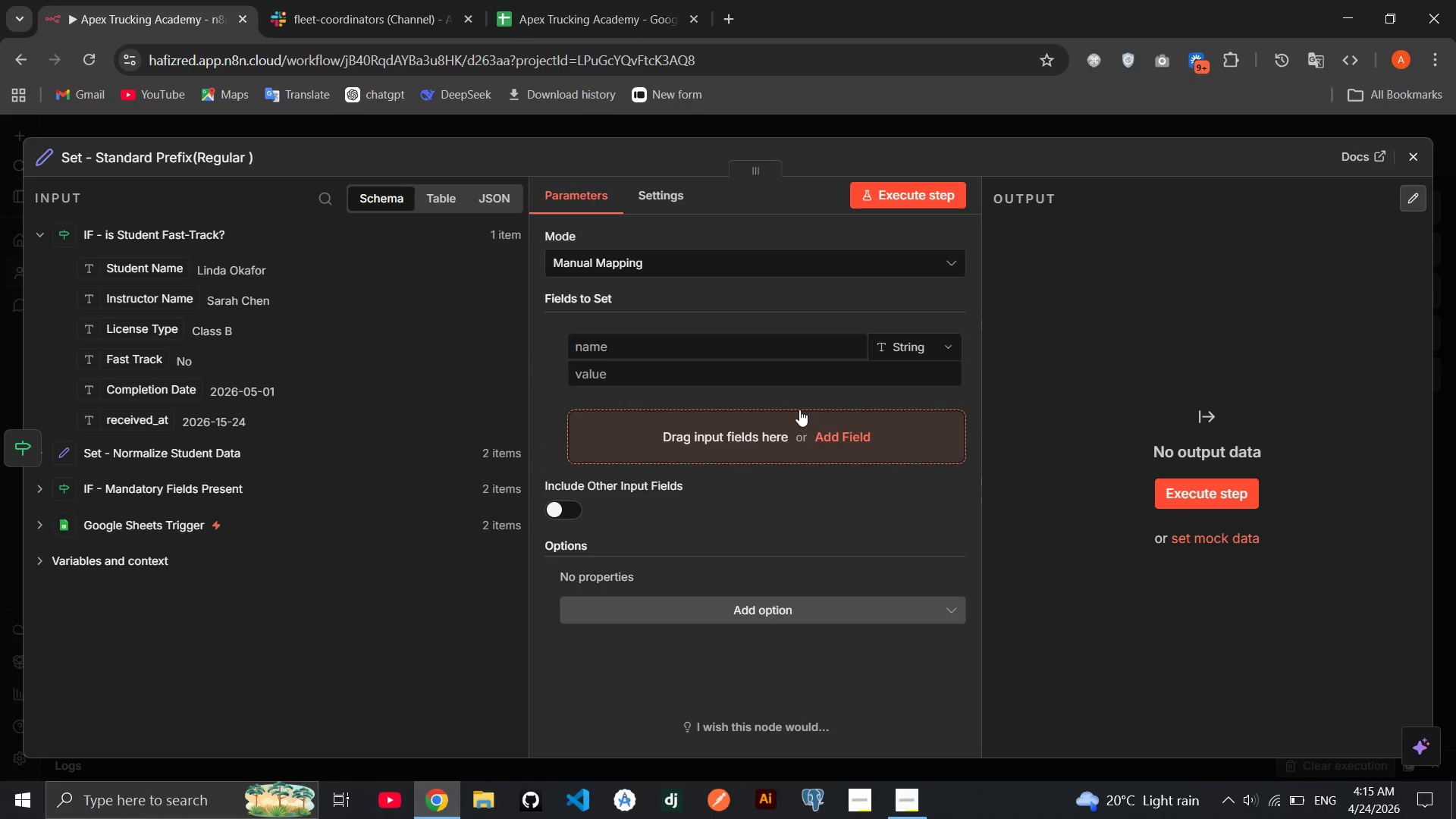 
left_click([700, 344])
 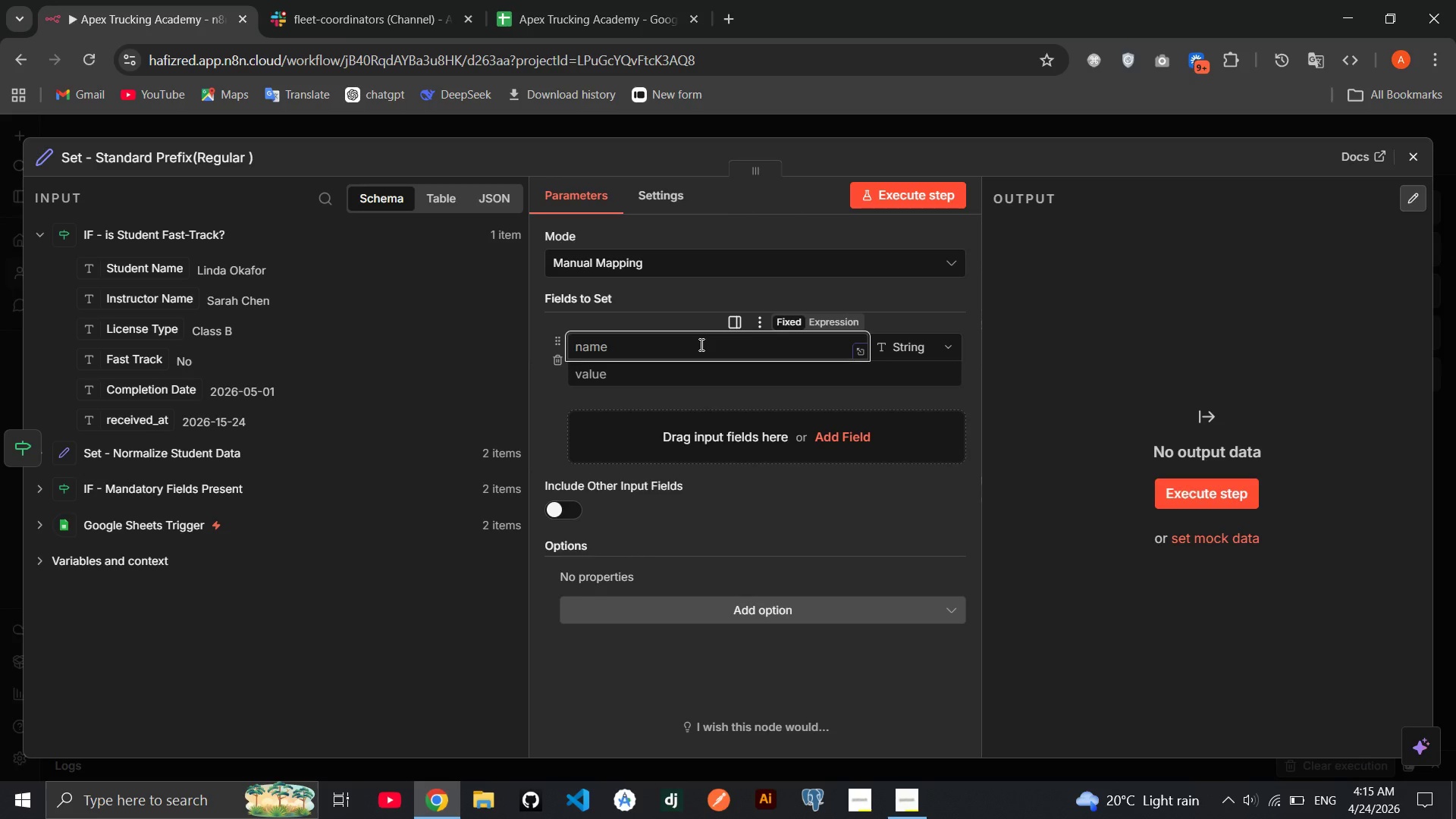 
type(message_prefix)
 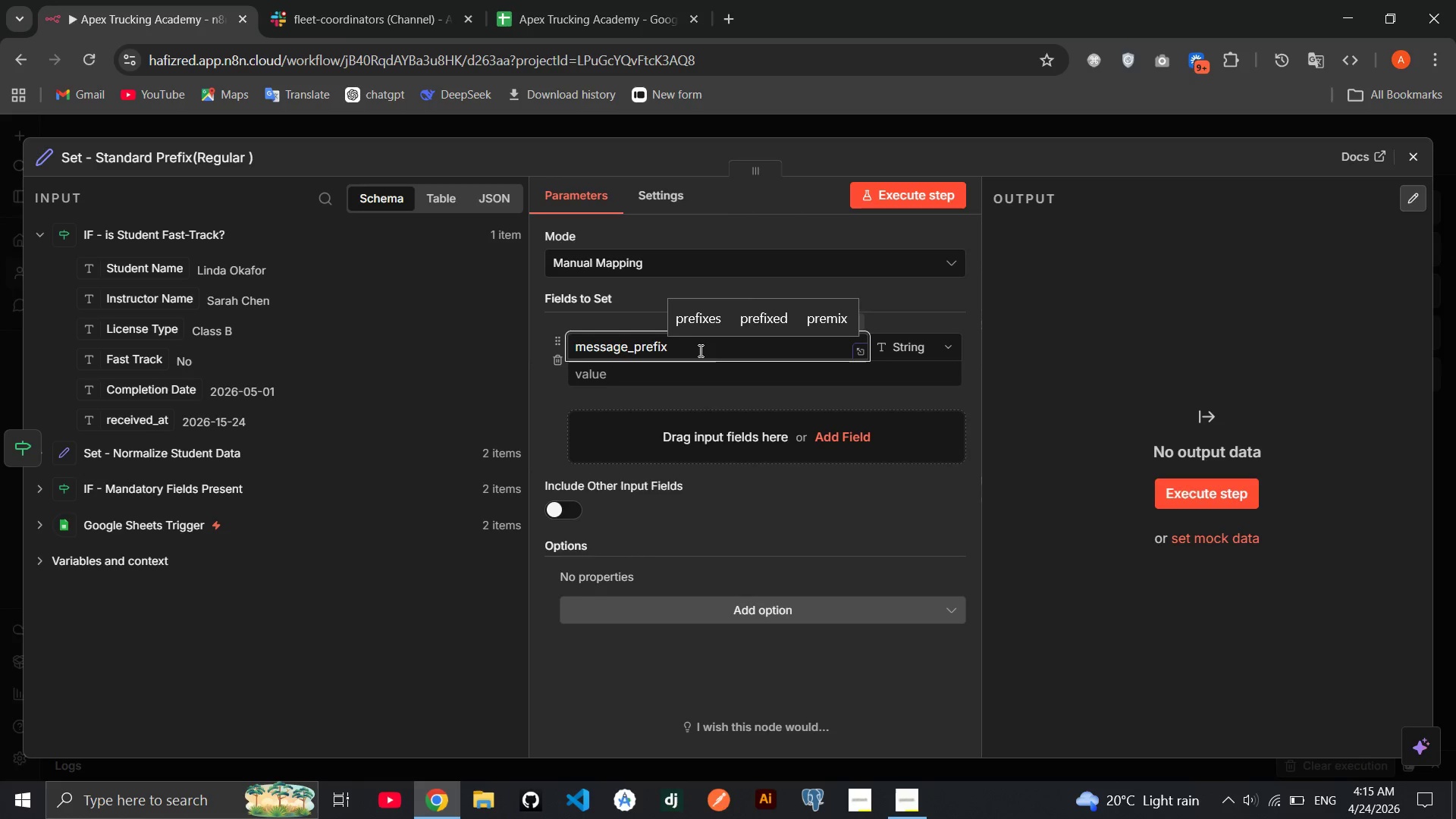 
left_click([686, 371])
 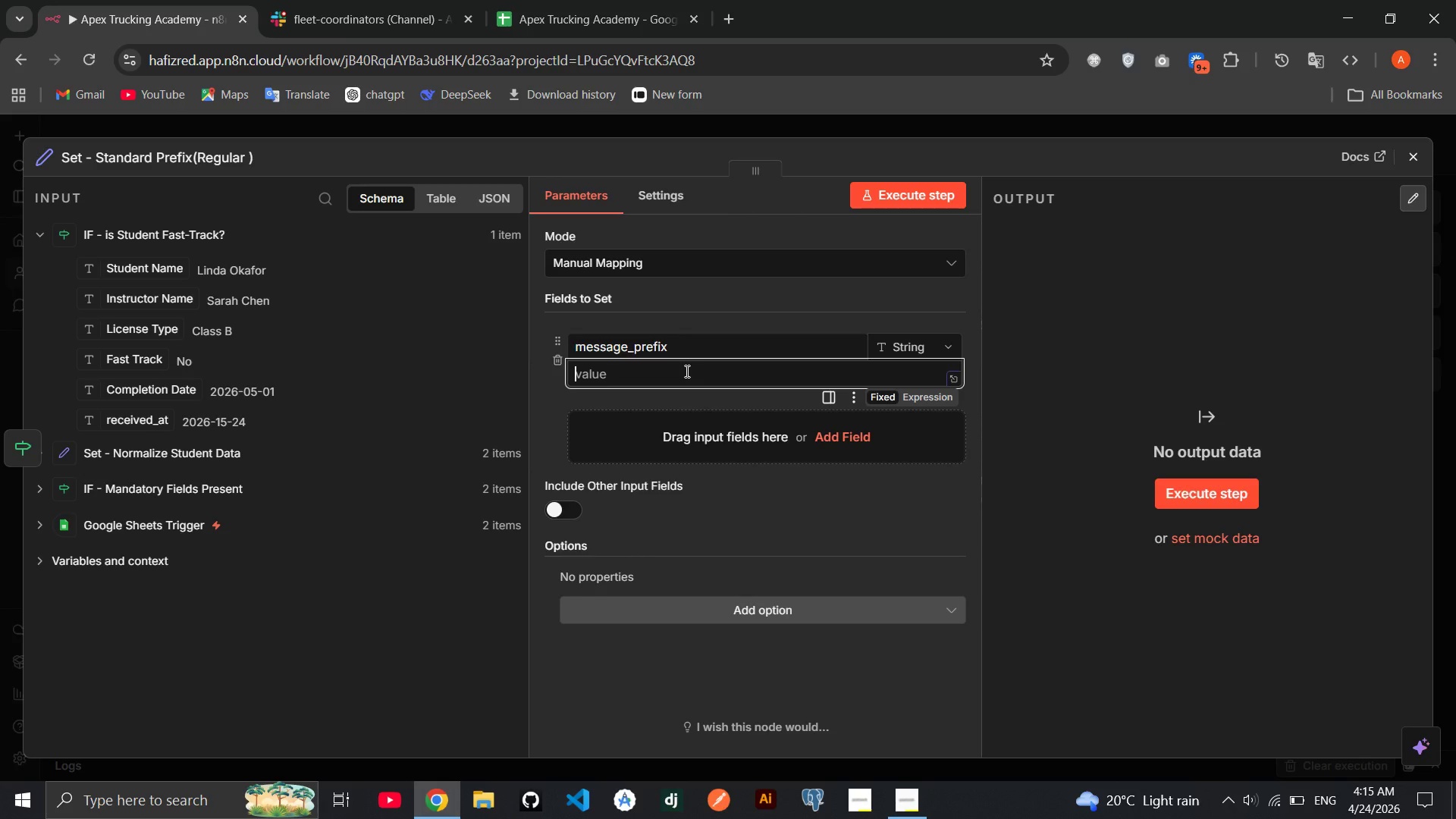 
type(Milestone completeed)
 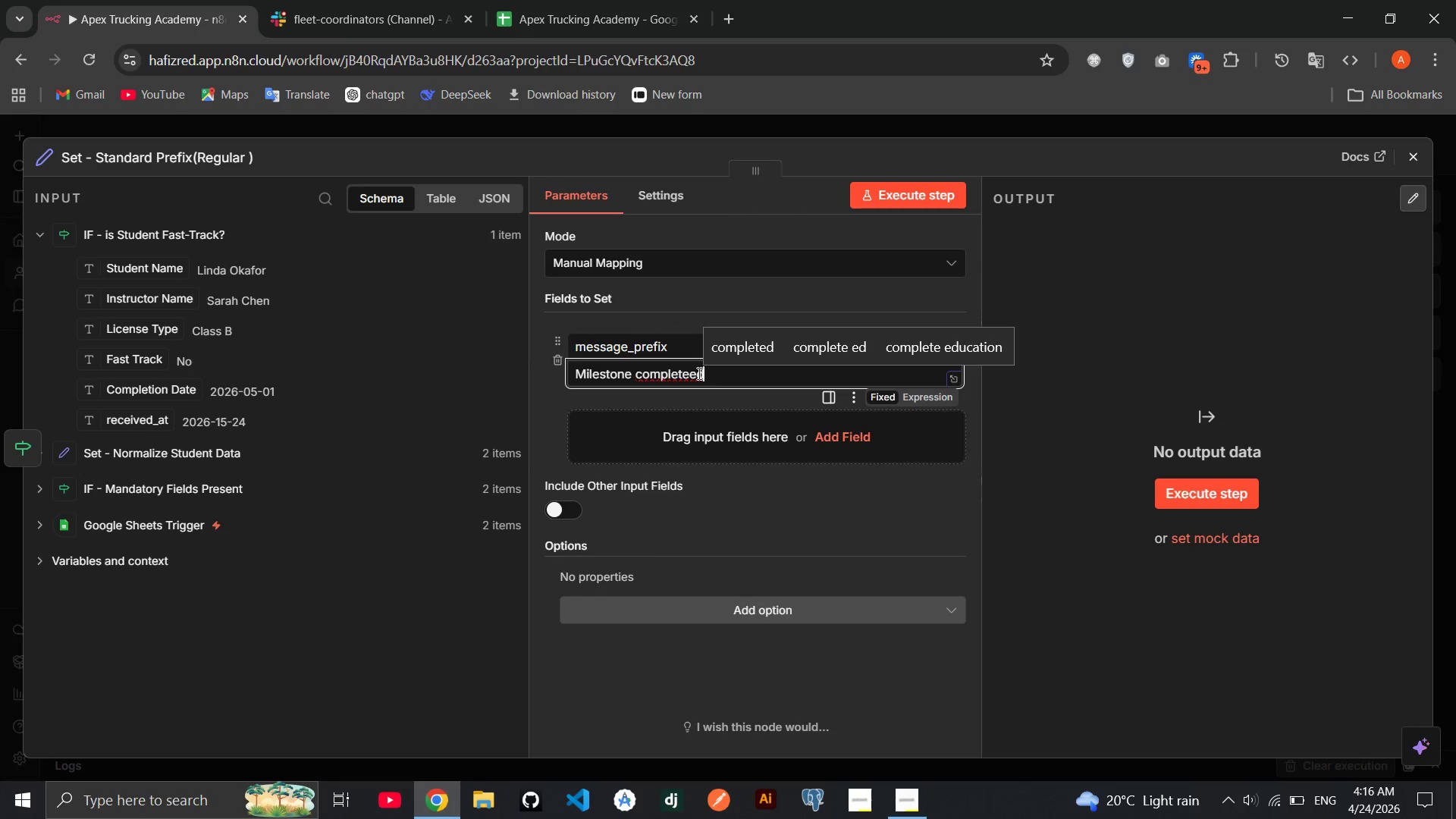 
key(Backspace)
 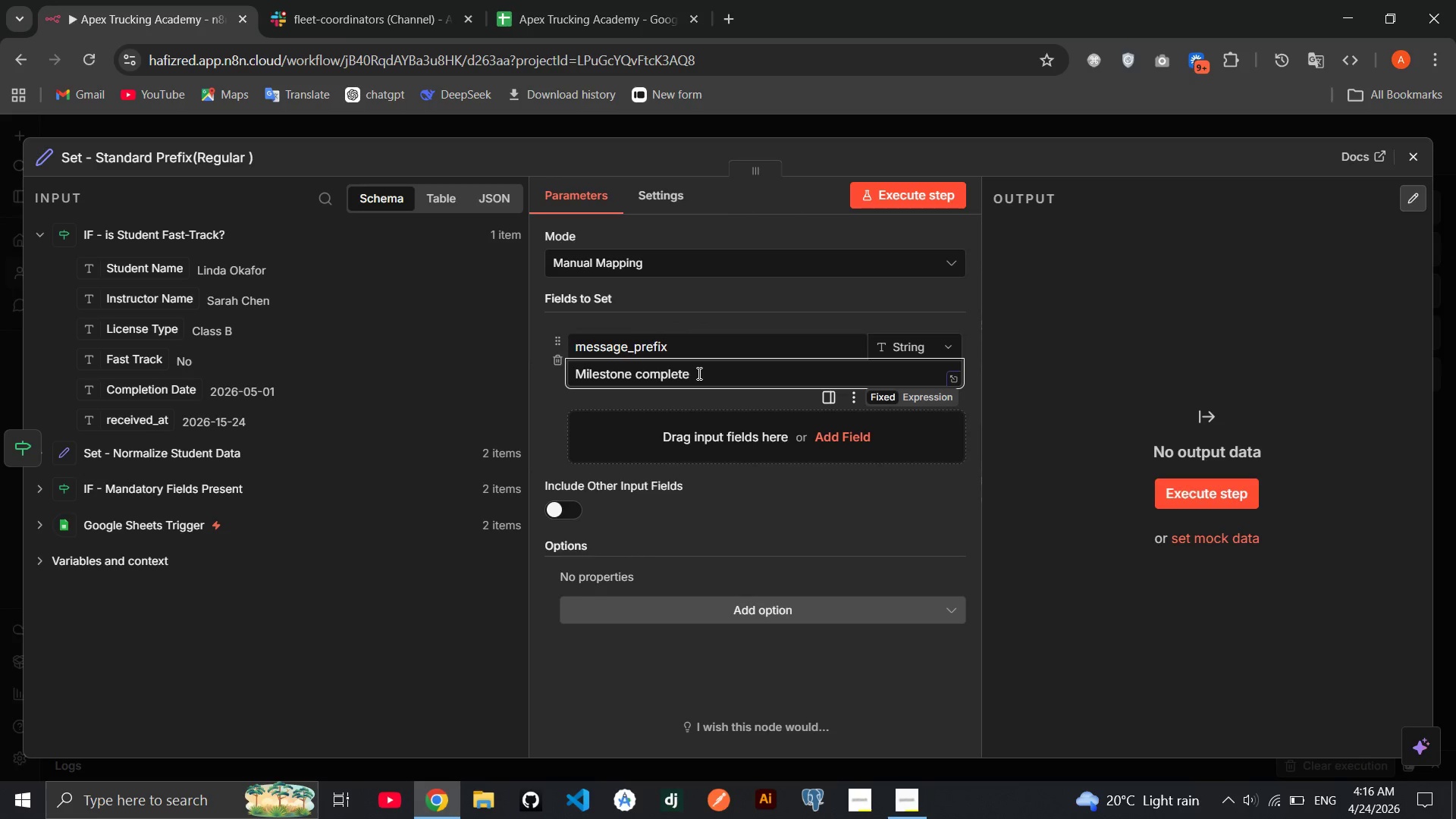 
key(Backspace)
 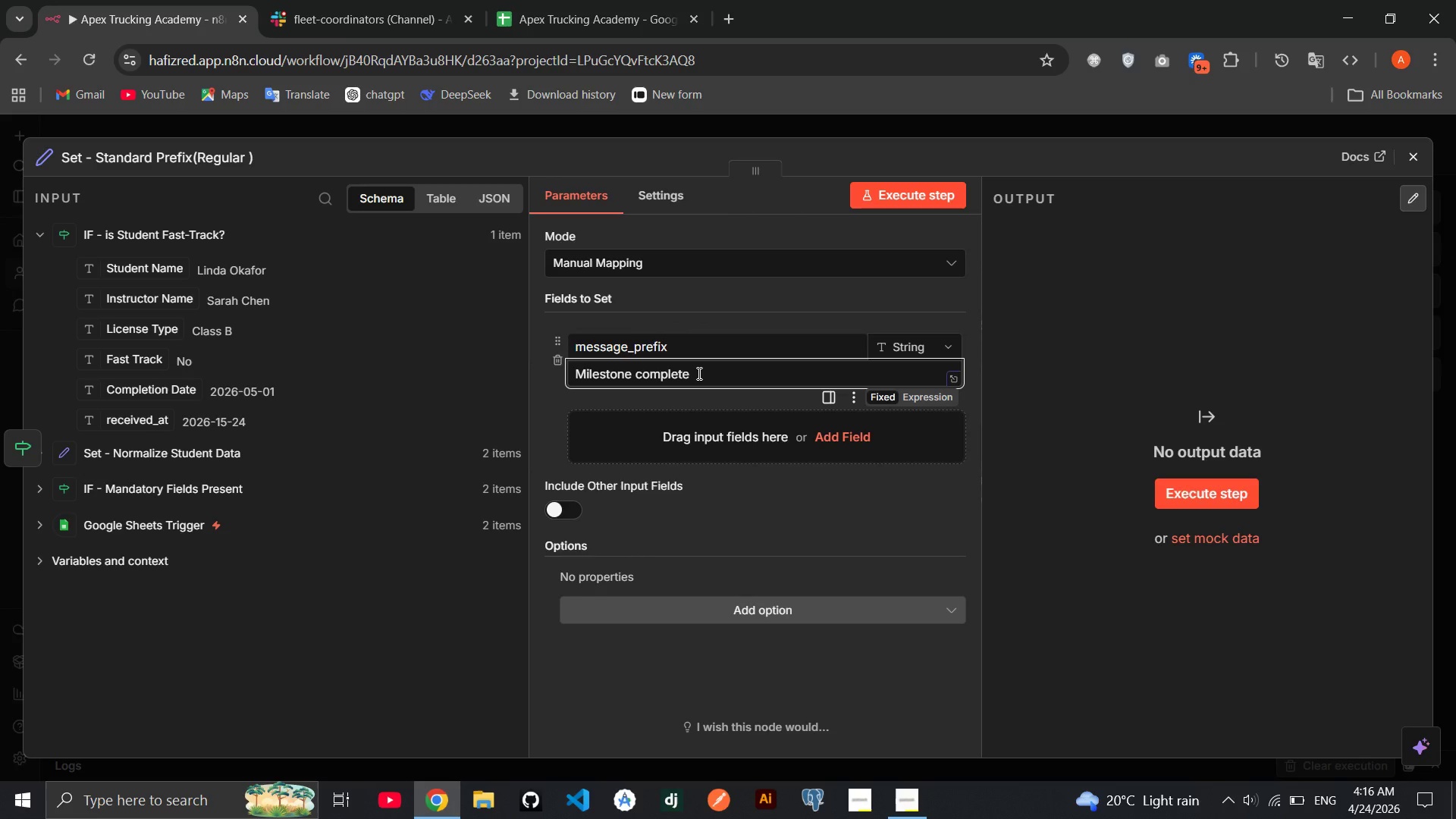 
key(D)
 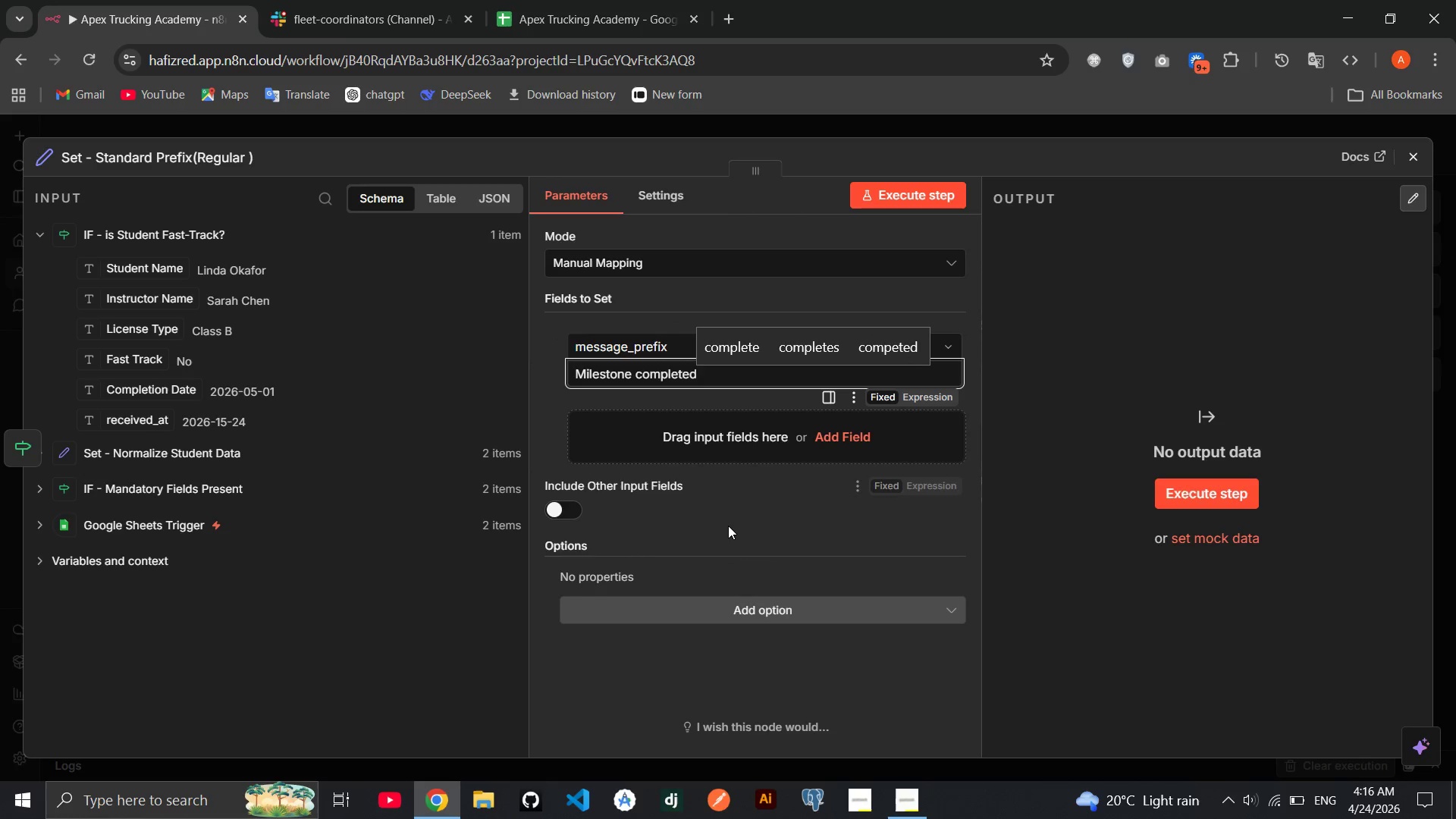 
left_click([728, 526])
 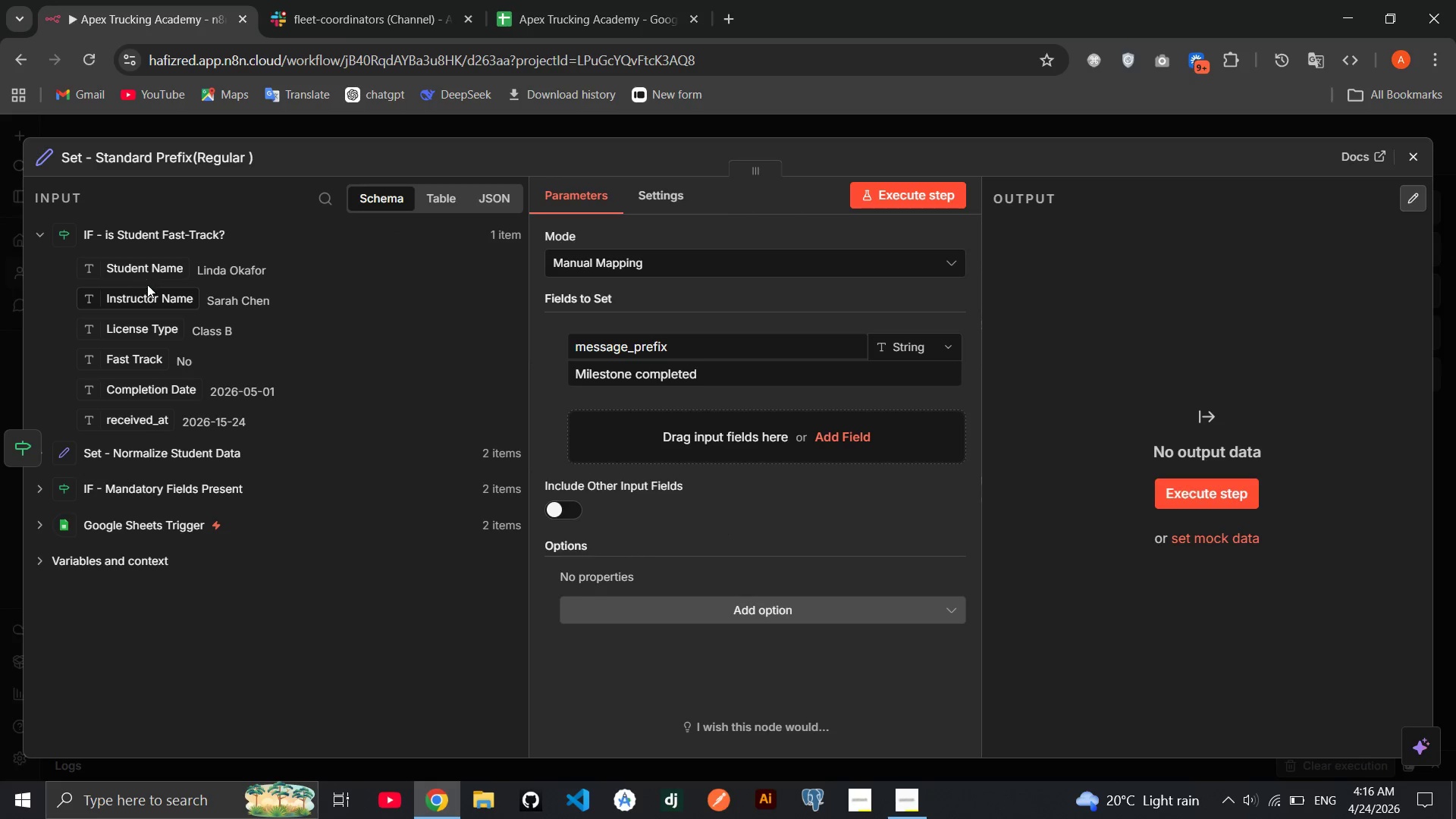 
left_click_drag(start_coordinate=[146, 274], to_coordinate=[648, 366])
 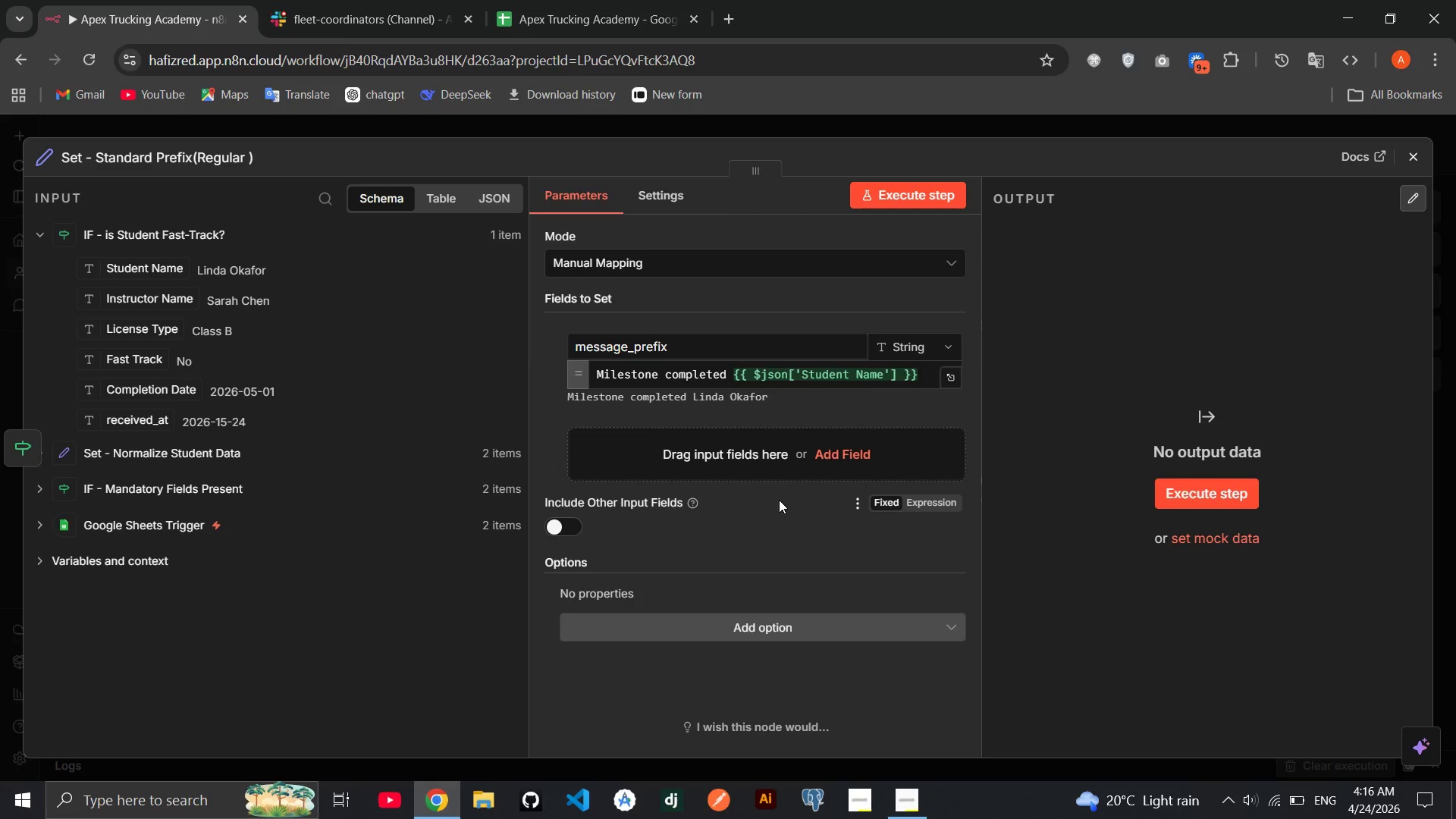 
left_click([779, 500])
 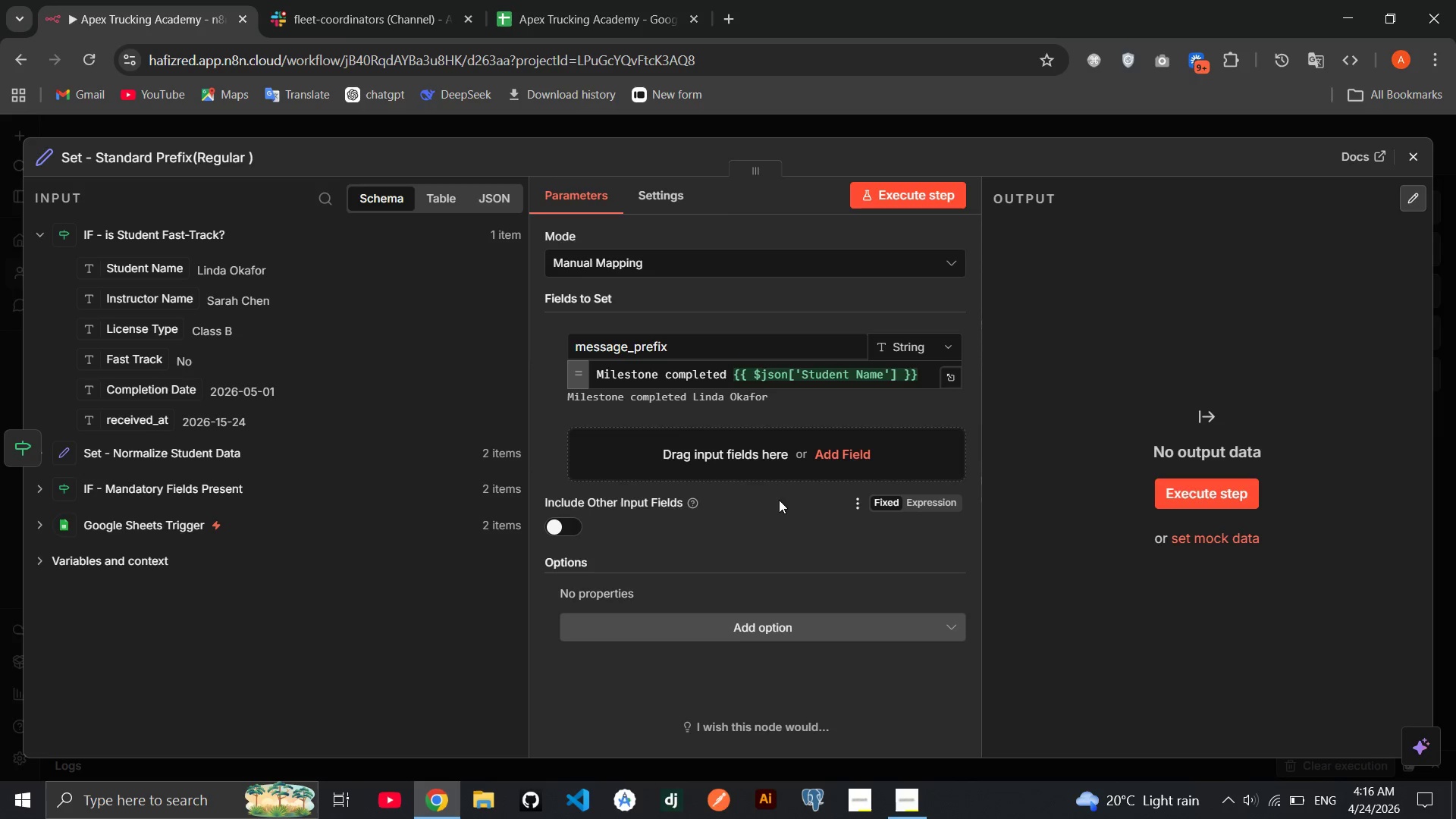 
left_click([779, 500])
 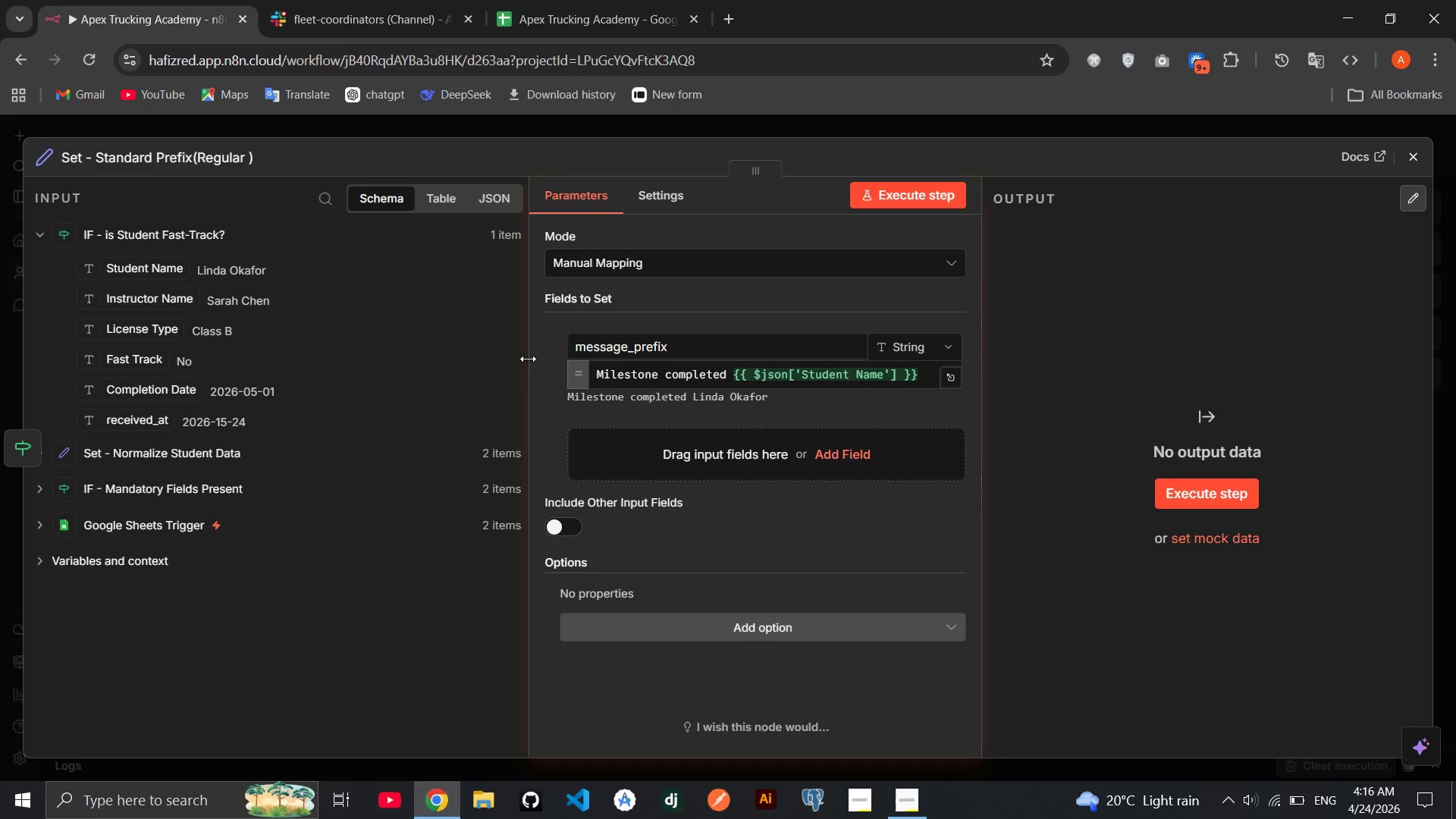 
double_click([528, 359])
 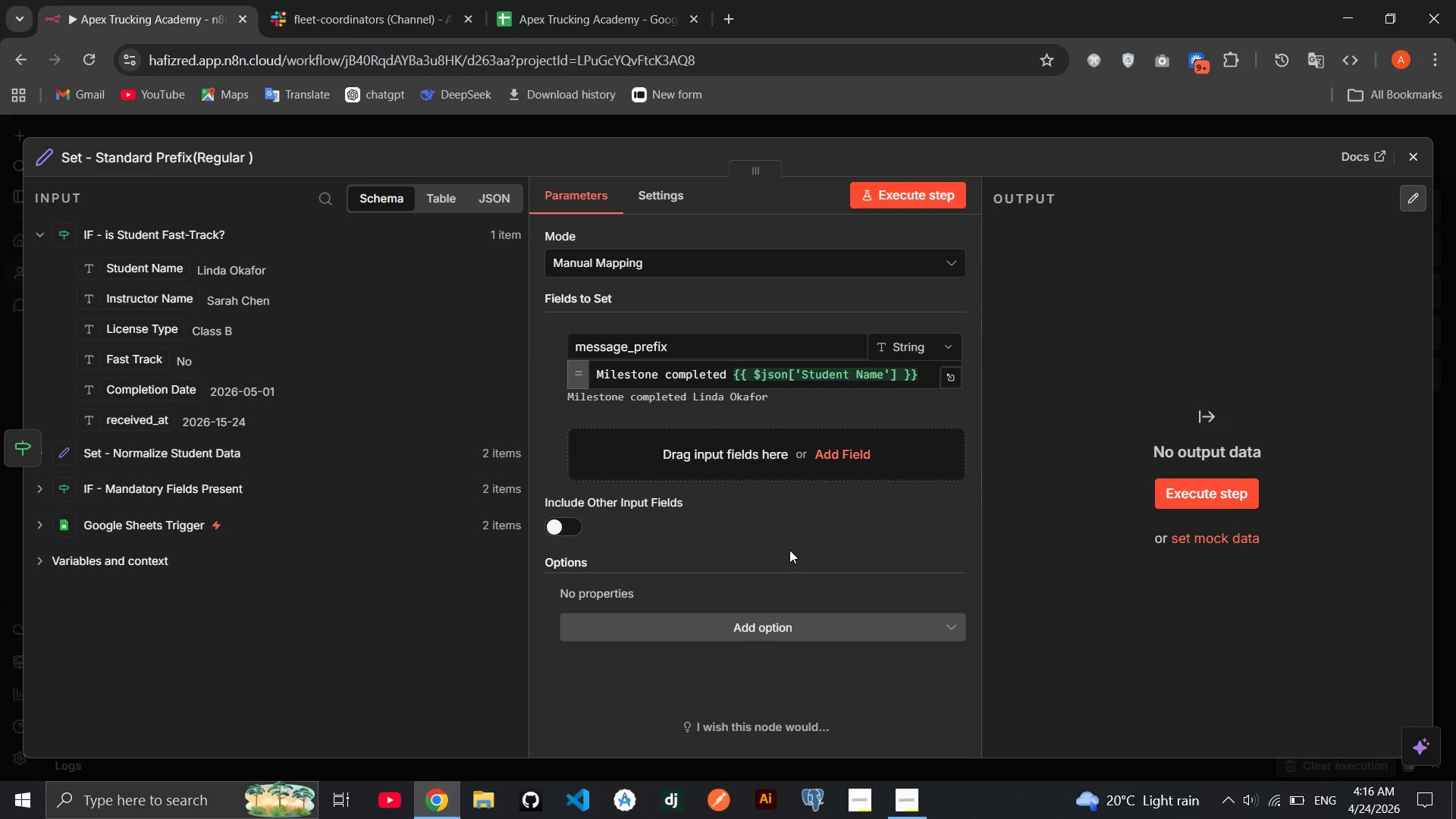 
key(Control+Z)
 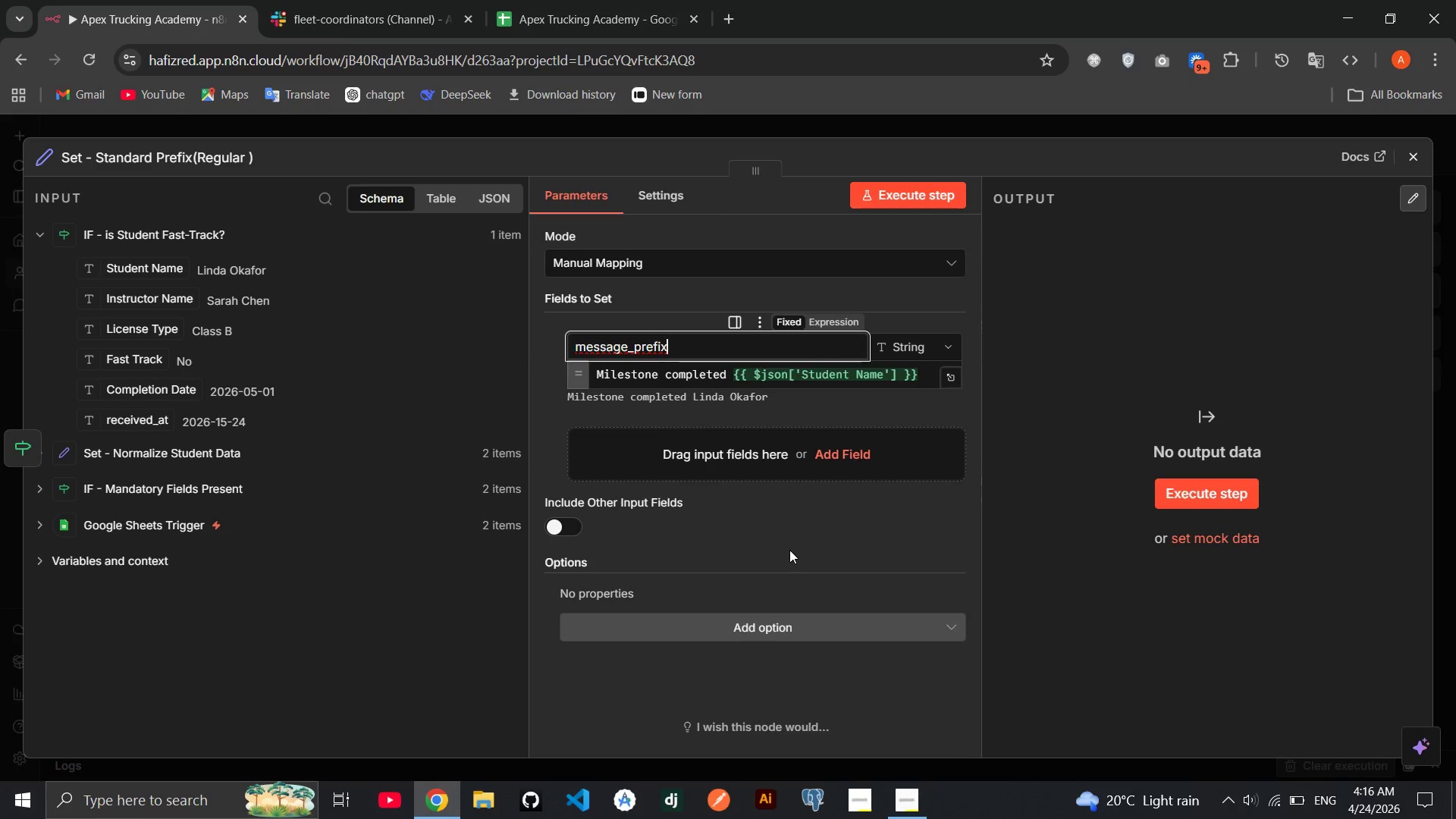 
key(Control+Z)
 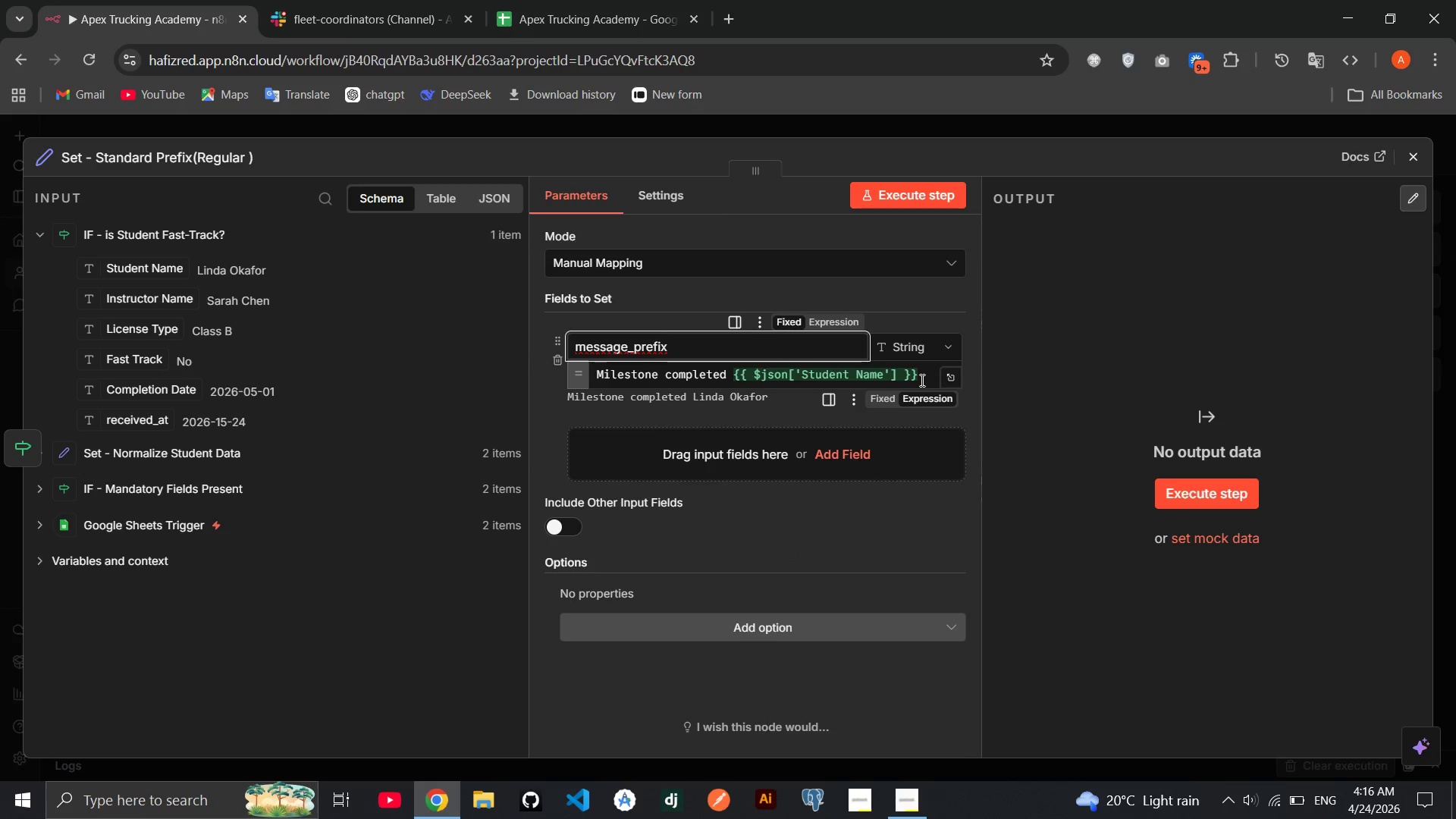 
left_click_drag(start_coordinate=[922, 380], to_coordinate=[730, 375])
 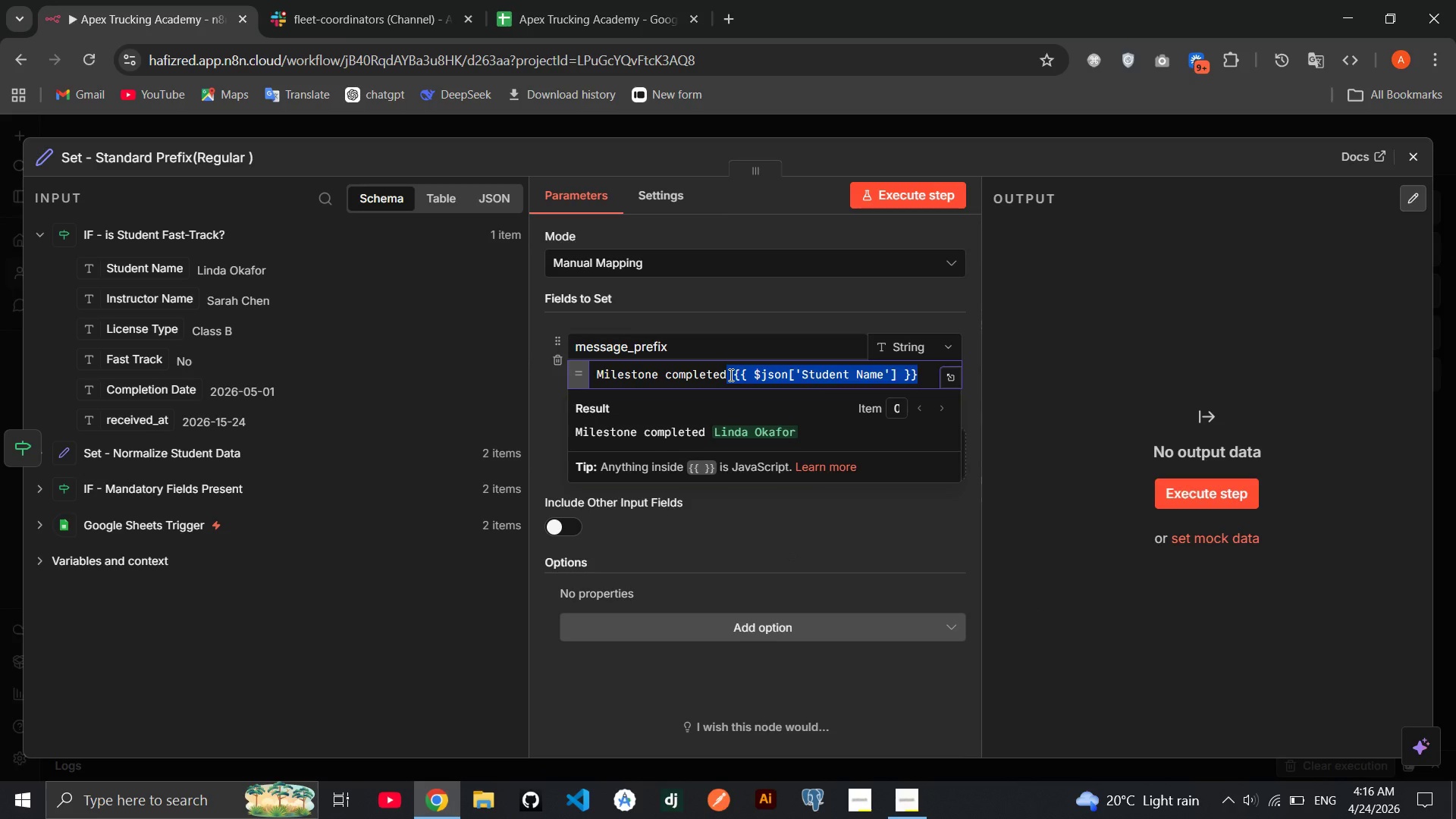 
key(Control+X)
 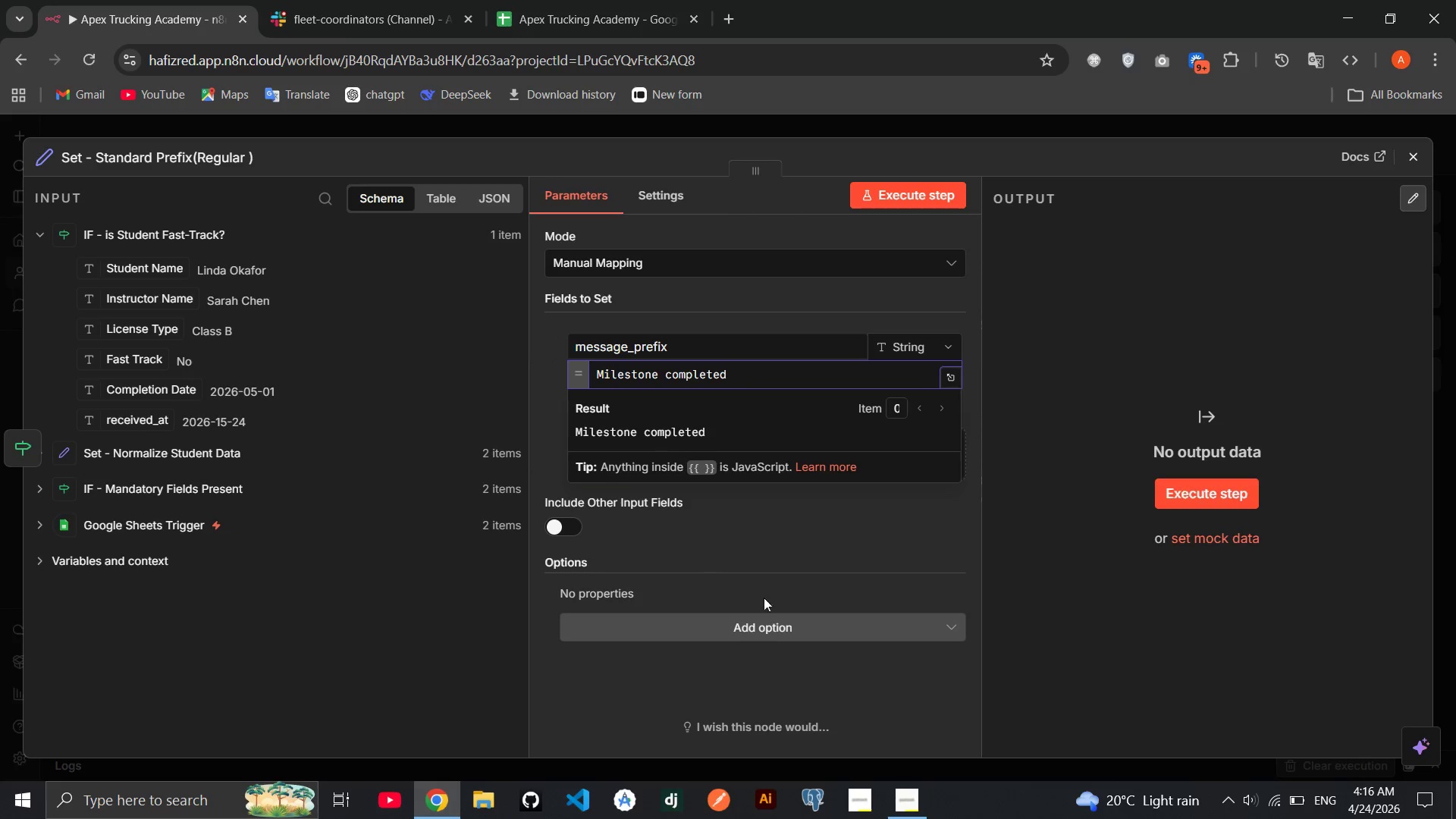 
left_click([770, 602])
 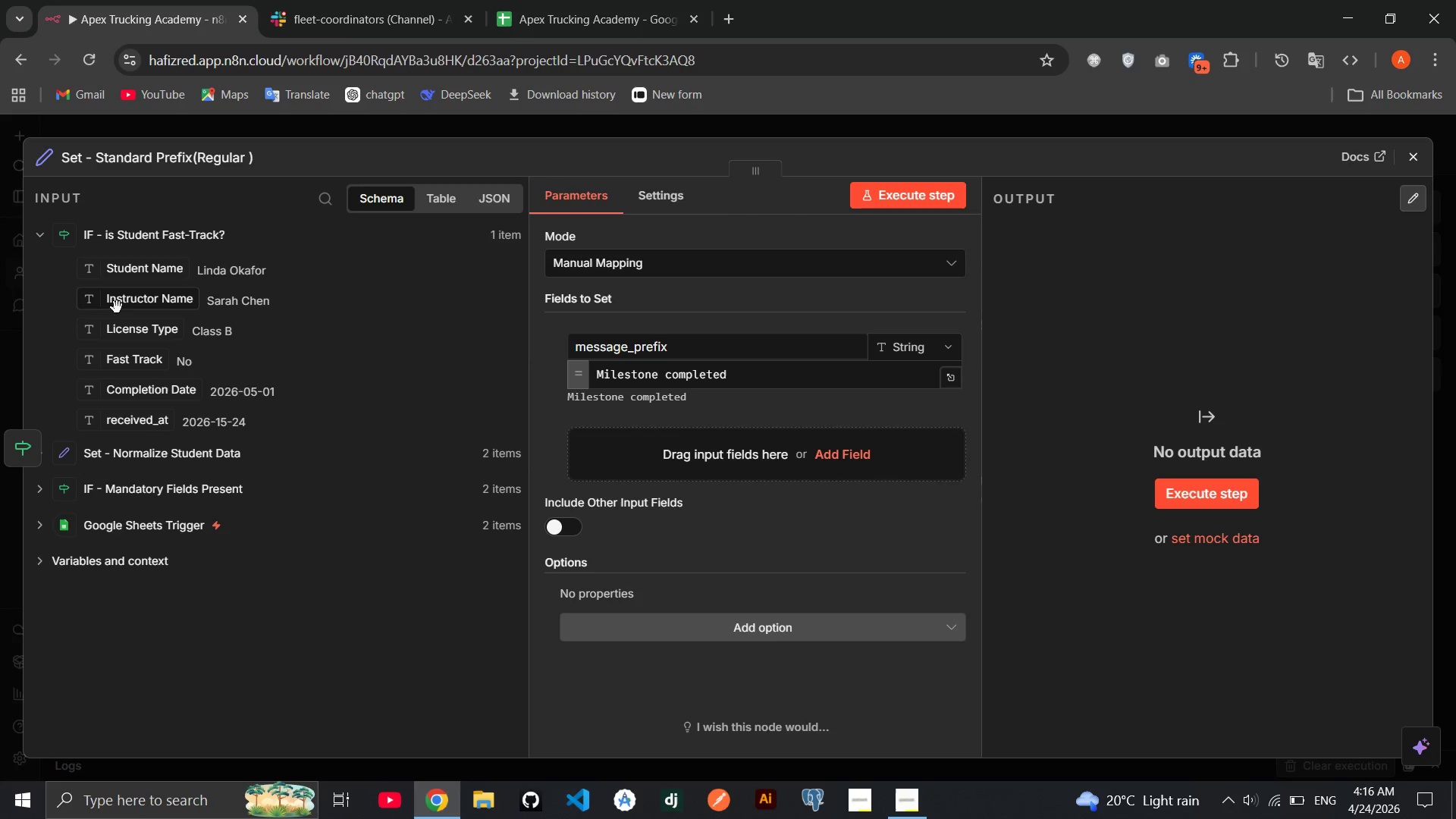 
left_click_drag(start_coordinate=[140, 267], to_coordinate=[701, 464])
 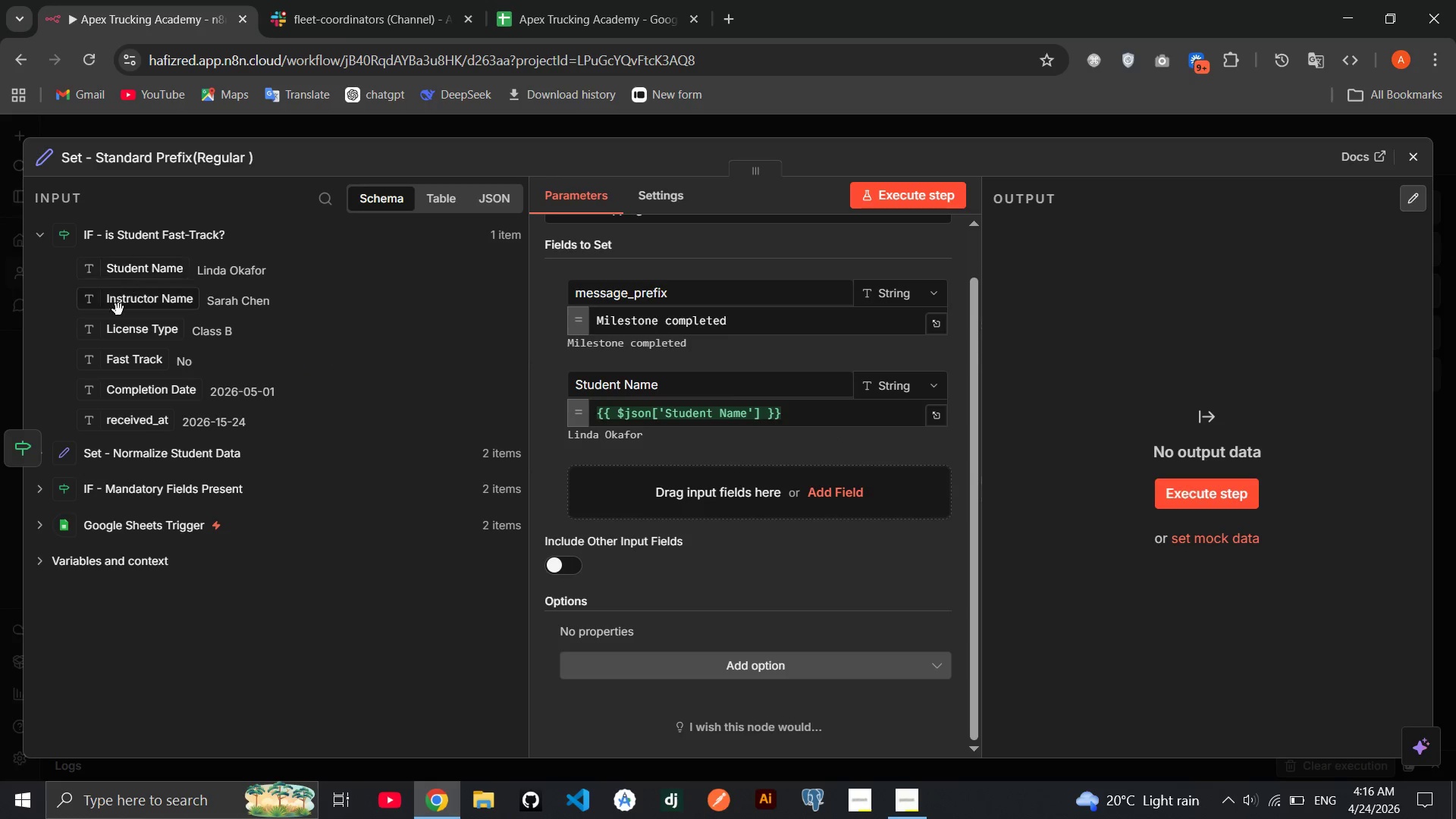 
left_click_drag(start_coordinate=[118, 310], to_coordinate=[596, 482])
 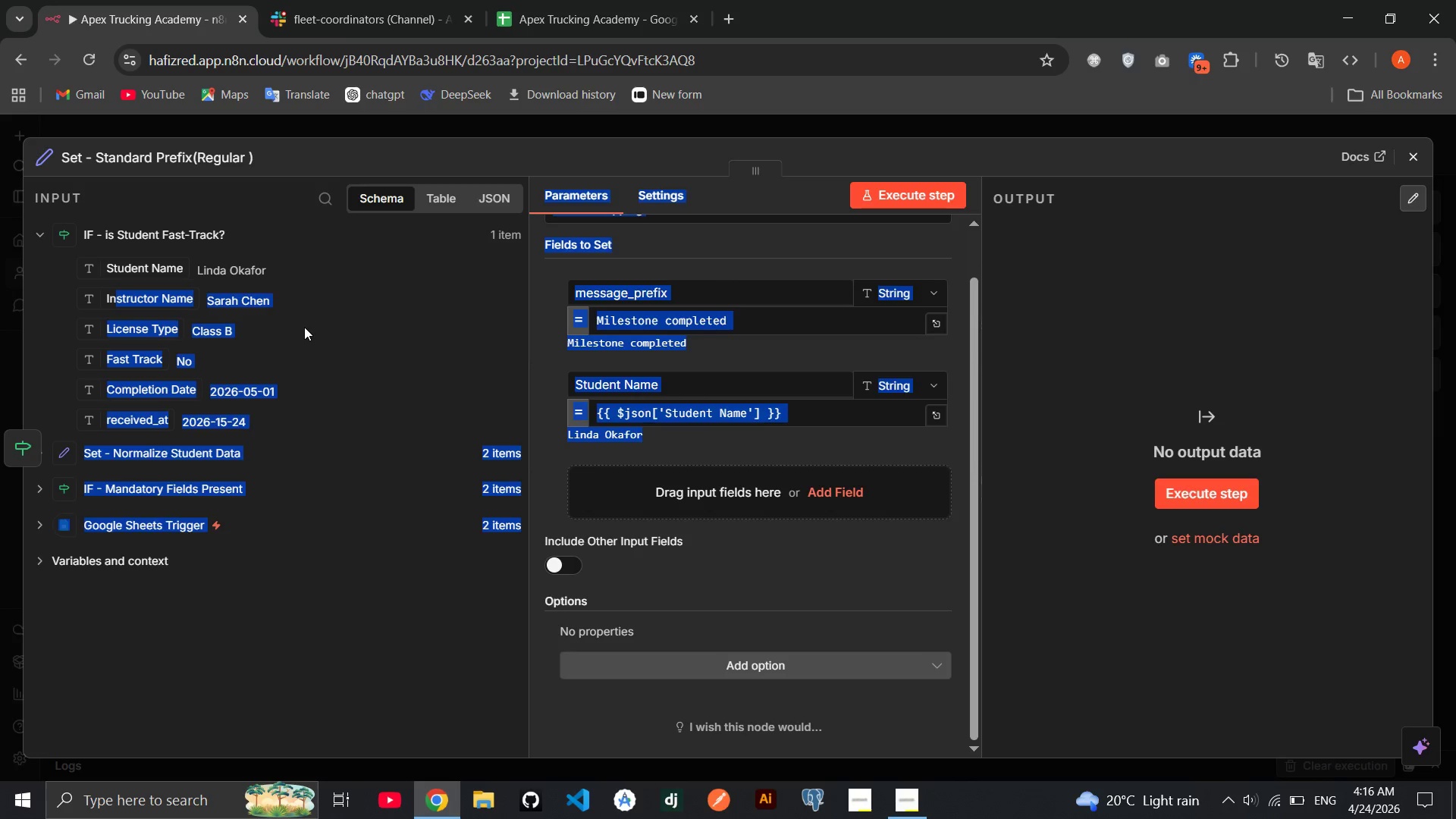 
left_click([304, 327])
 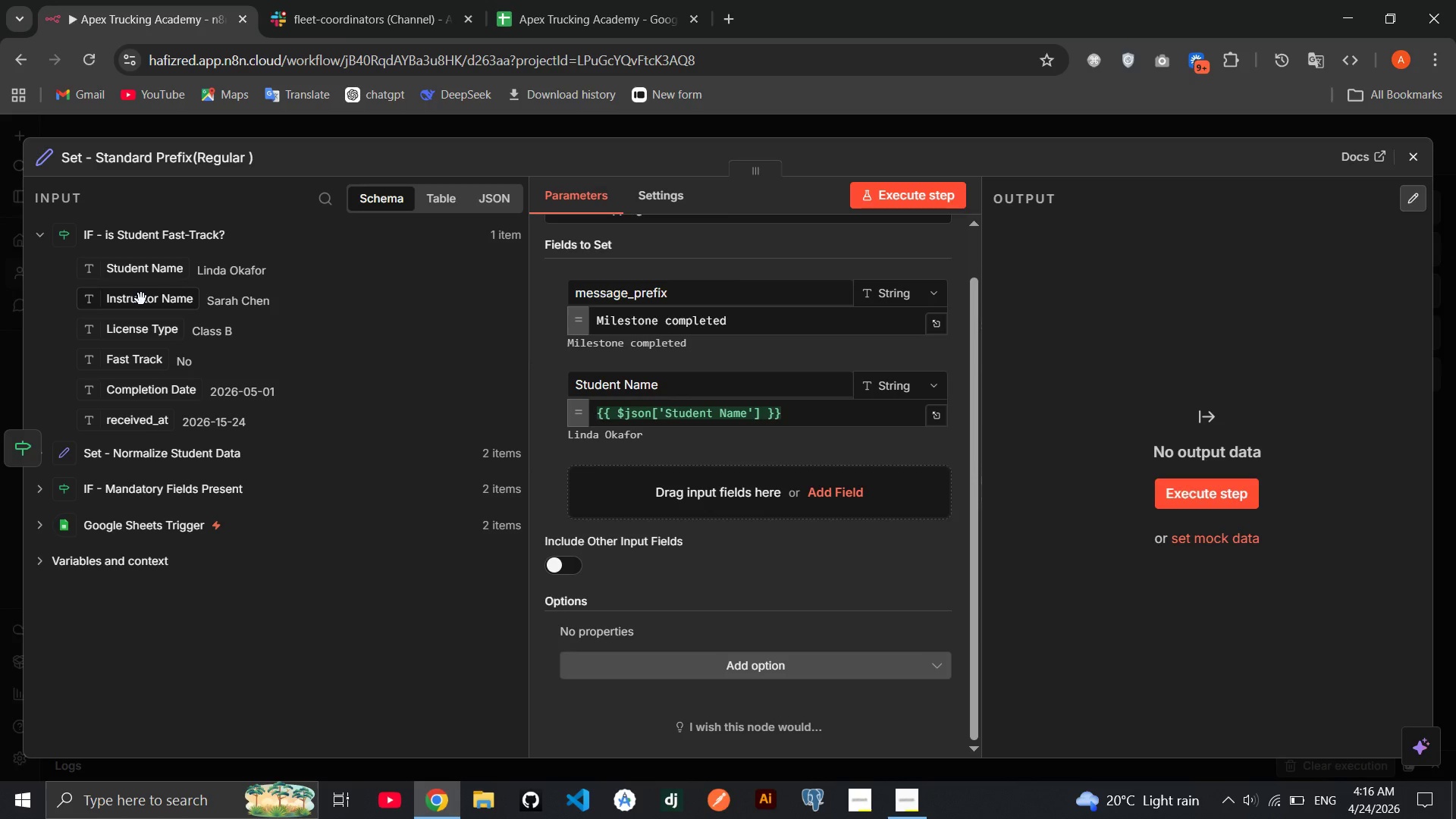 
left_click_drag(start_coordinate=[141, 299], to_coordinate=[600, 487])
 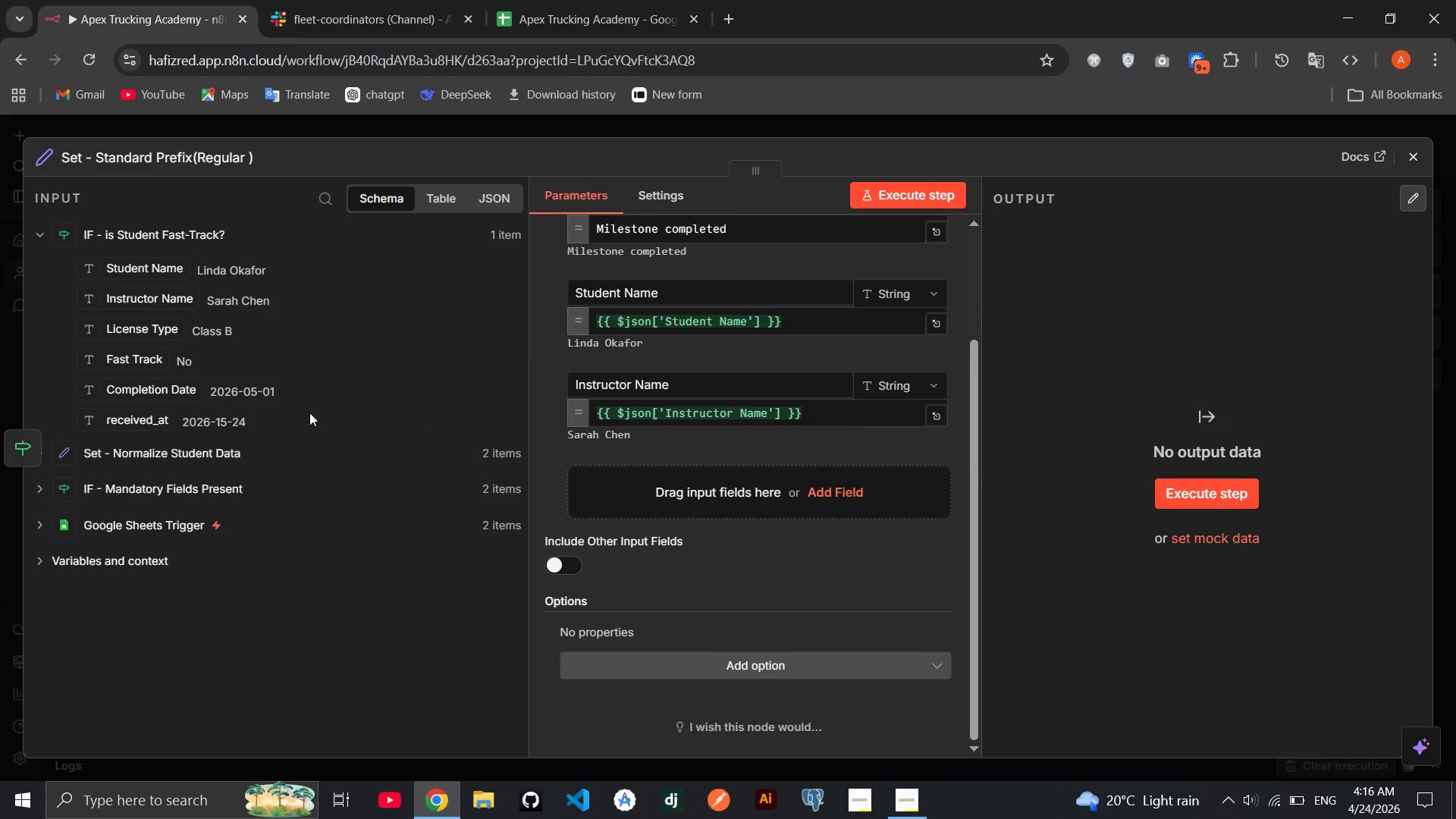 
wait(10.02)
 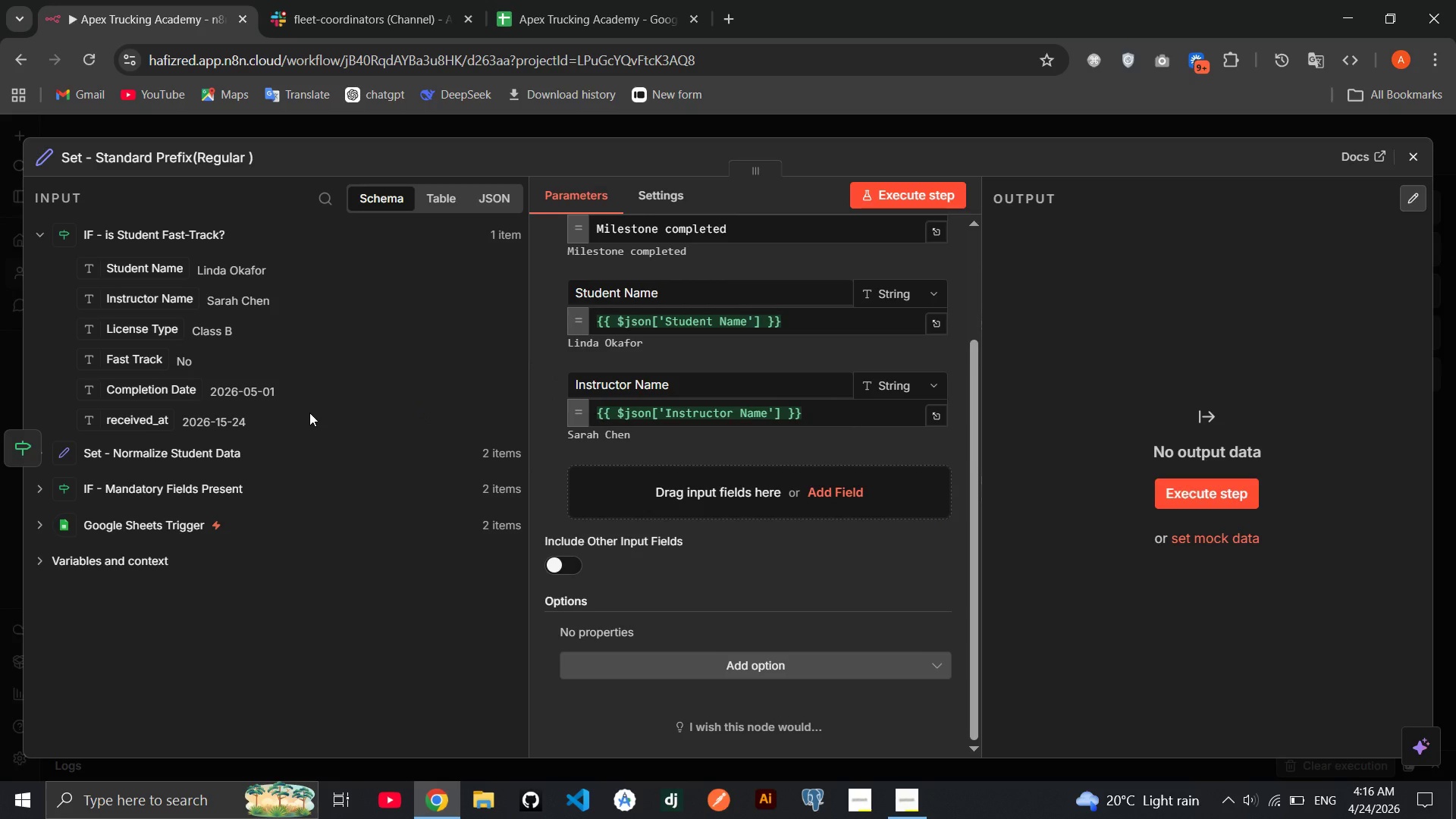 
left_click_drag(start_coordinate=[137, 334], to_coordinate=[639, 491])
 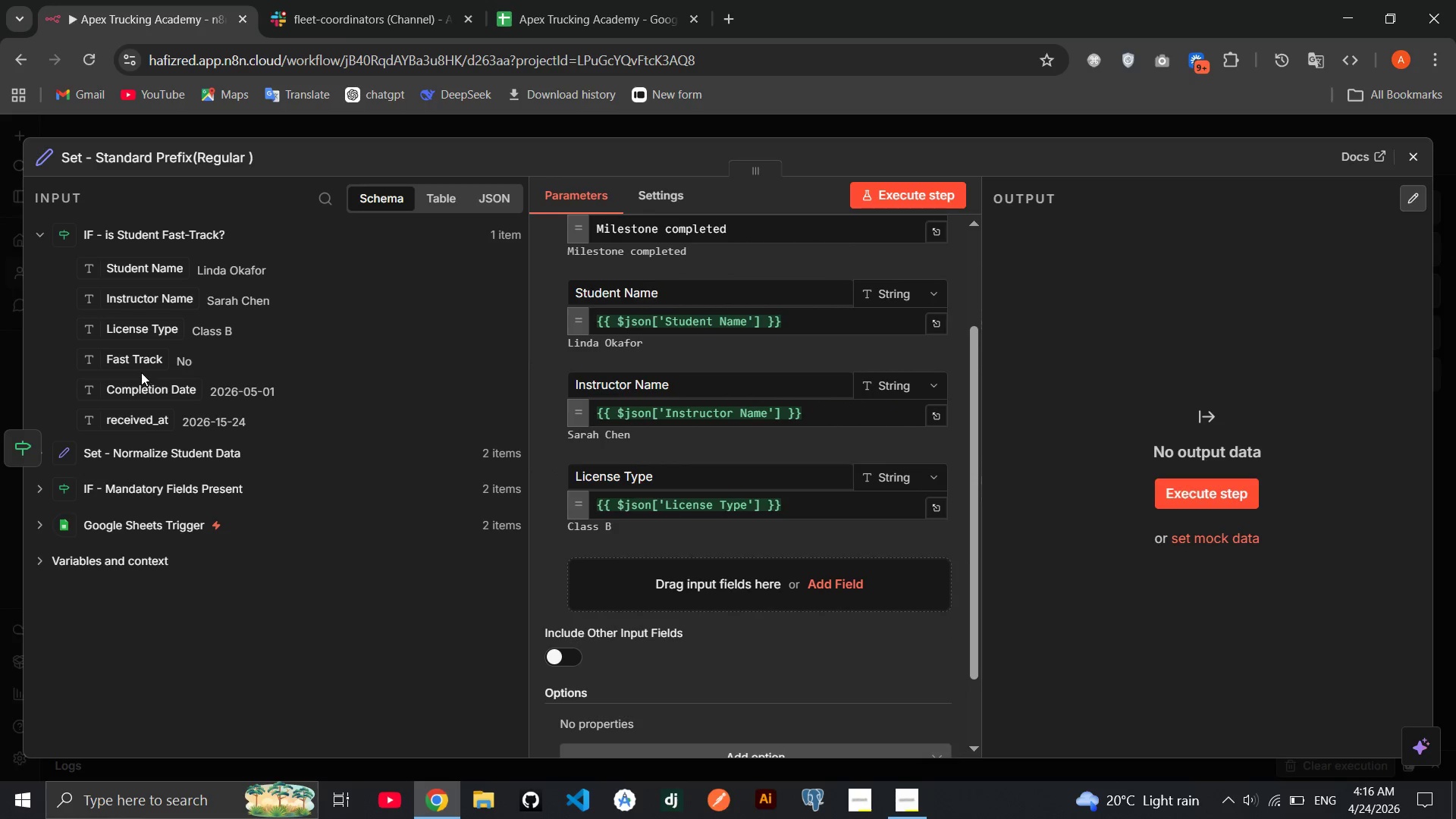 
left_click_drag(start_coordinate=[137, 366], to_coordinate=[534, 526])
 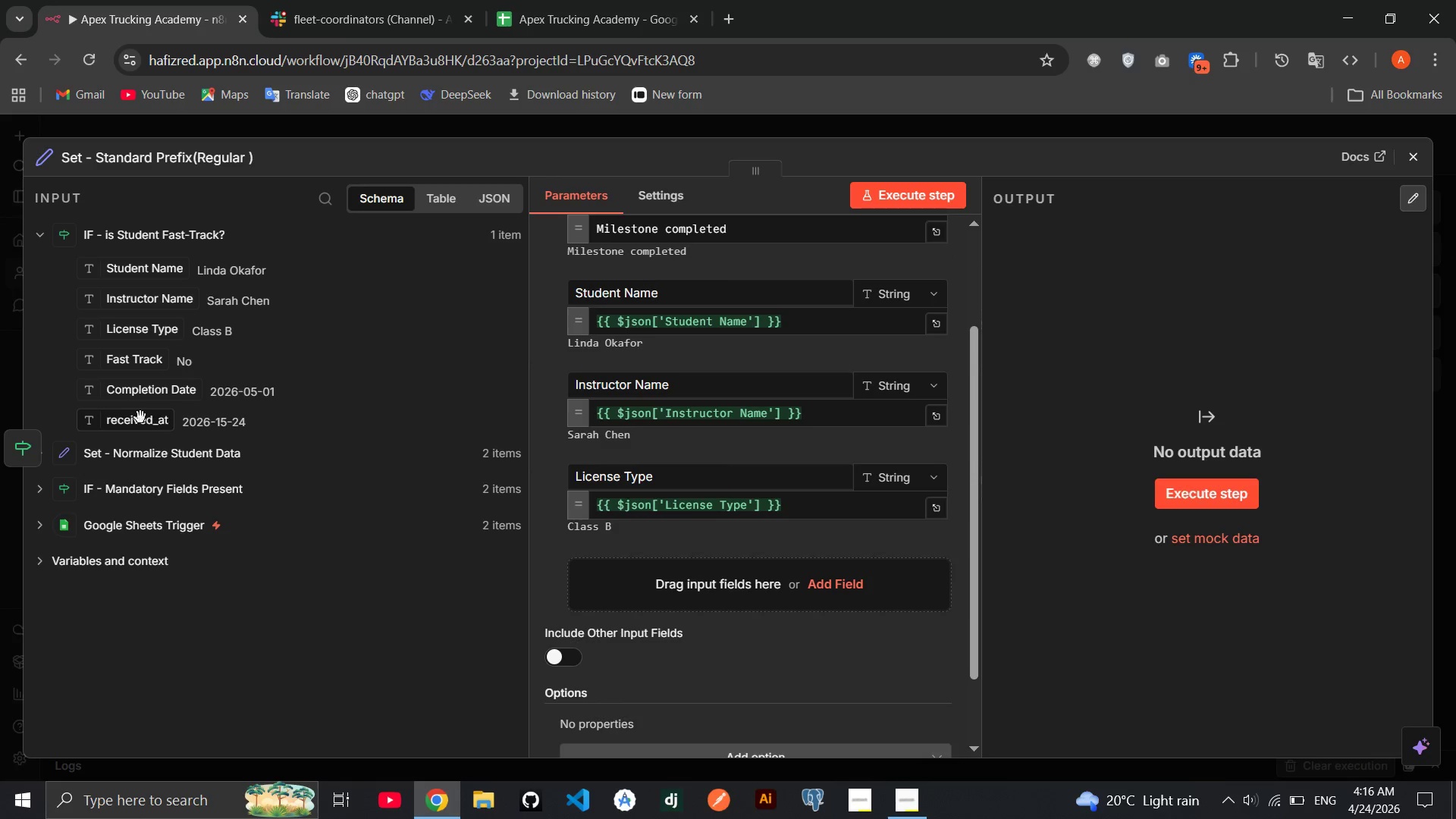 
left_click_drag(start_coordinate=[133, 361], to_coordinate=[642, 566])
 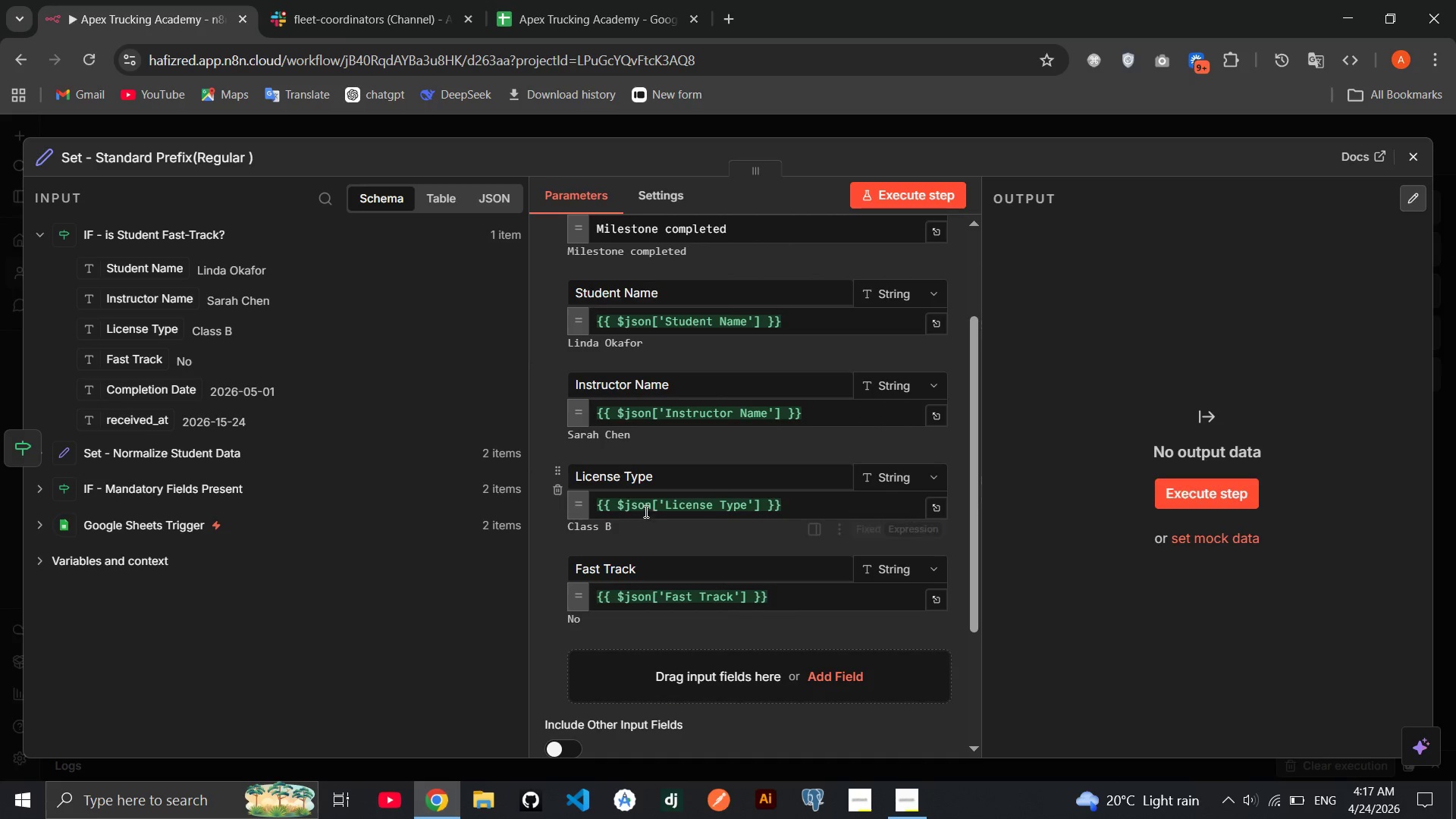 
left_click([645, 511])
 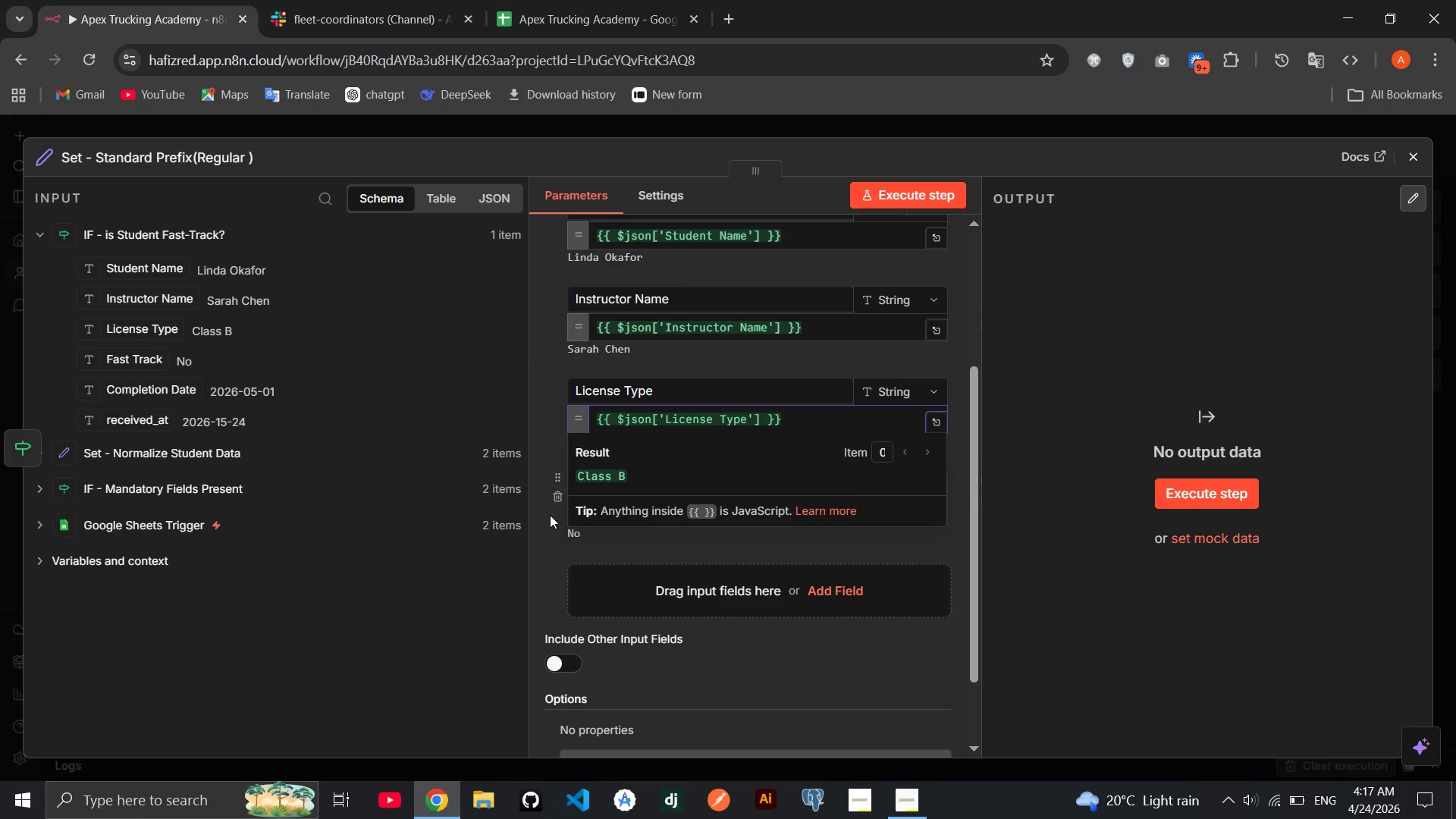 
left_click([543, 517])
 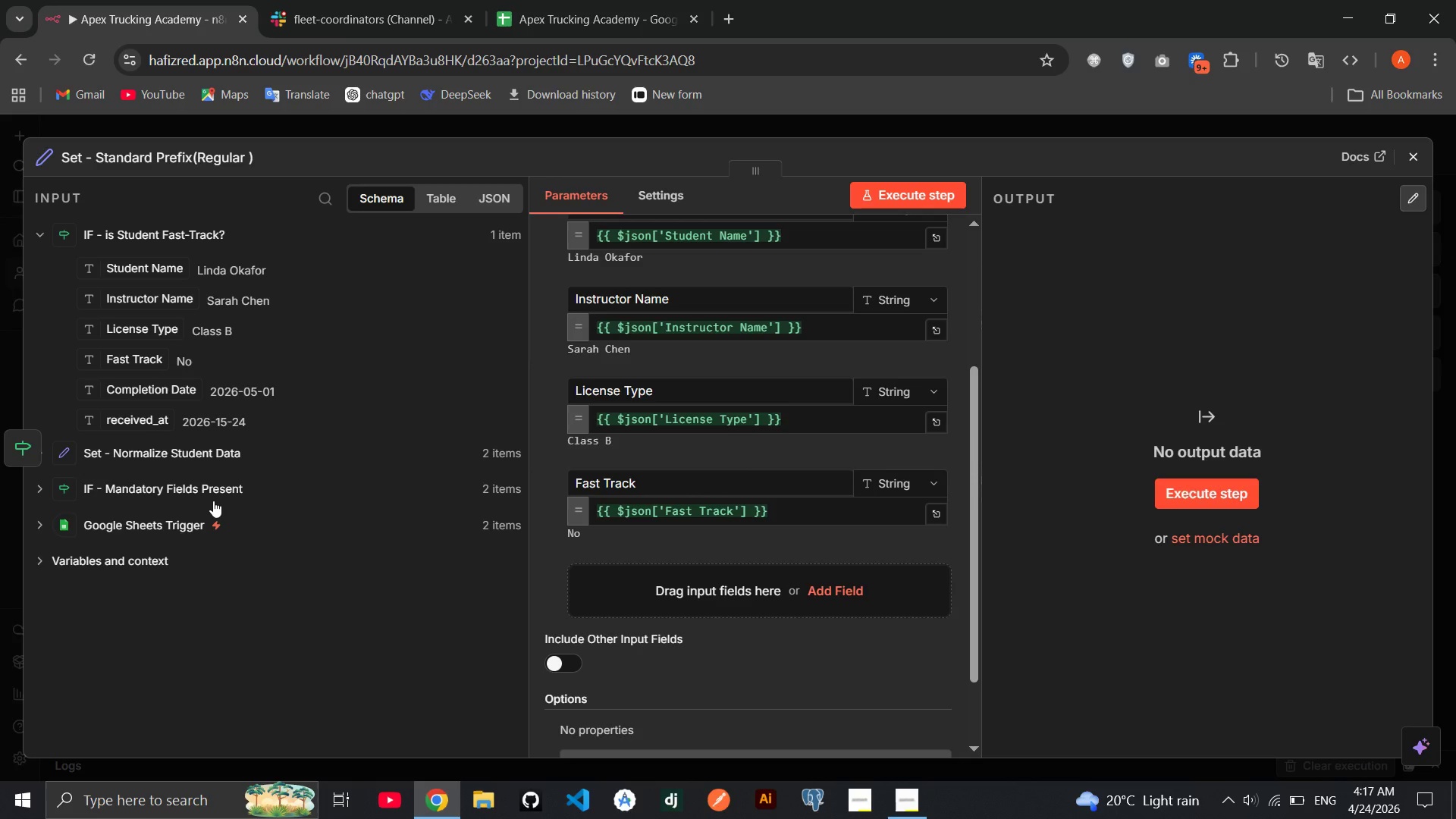 
wait(7.83)
 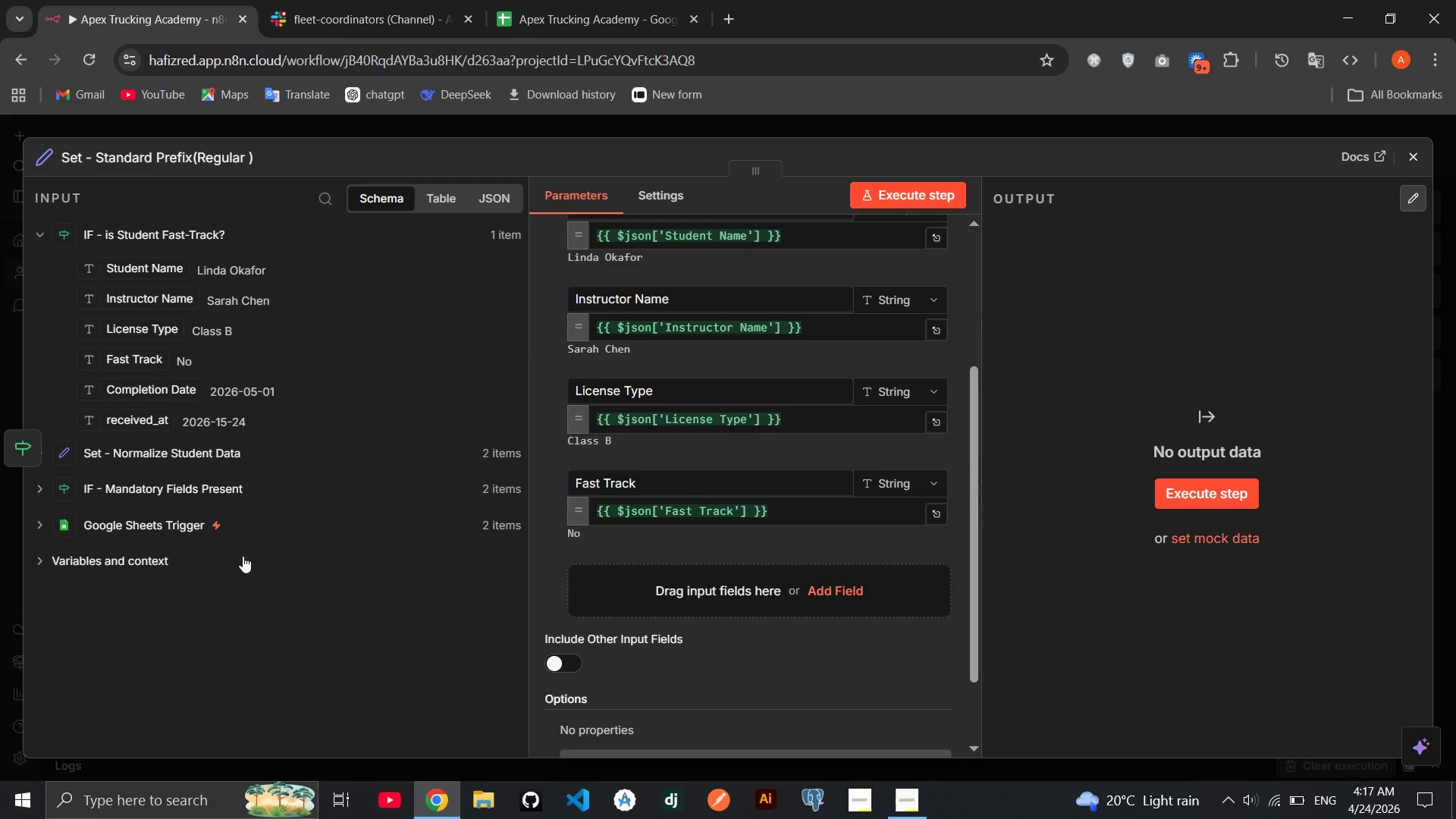 
left_click([199, 457])
 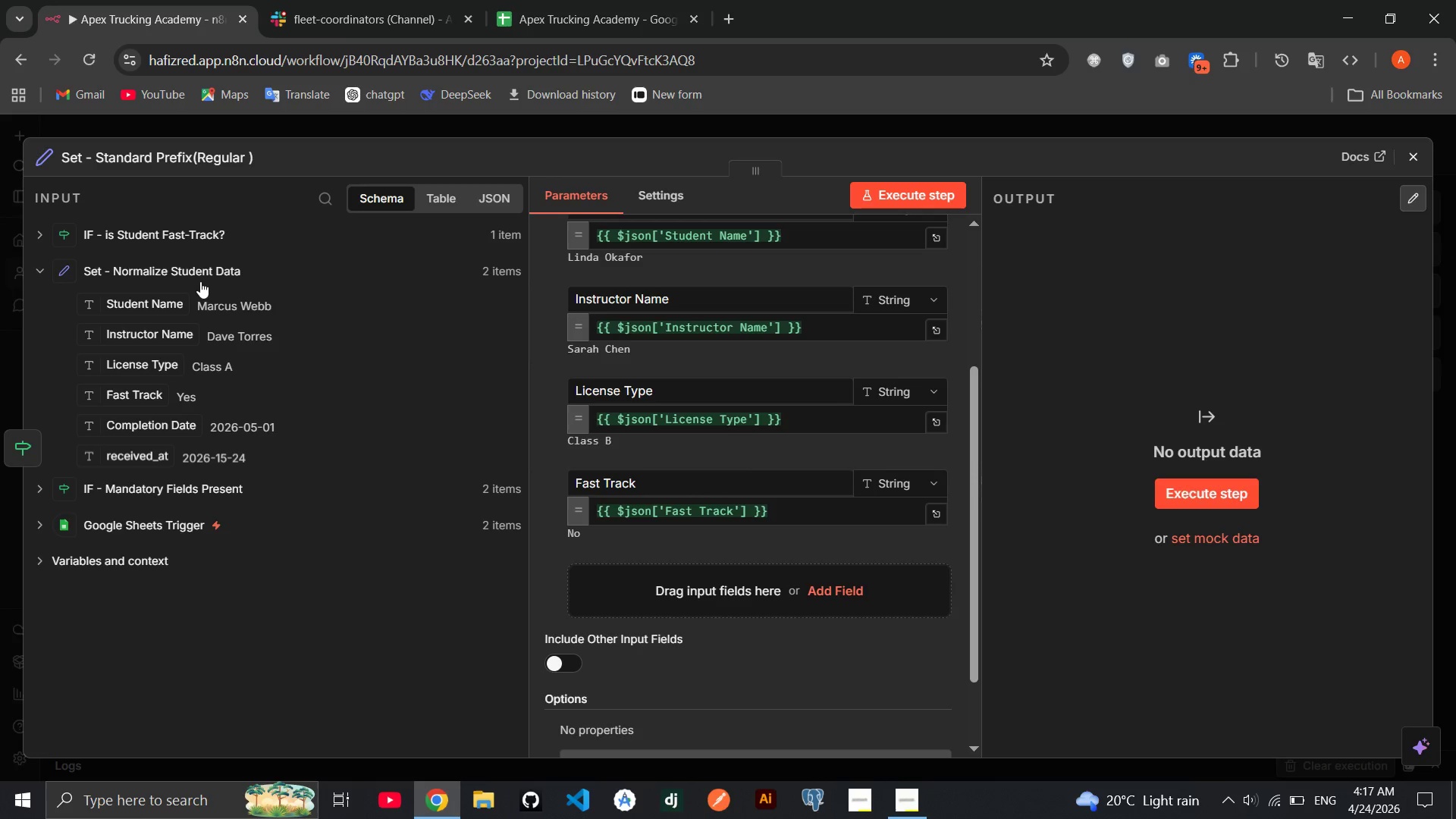 
left_click([200, 252])
 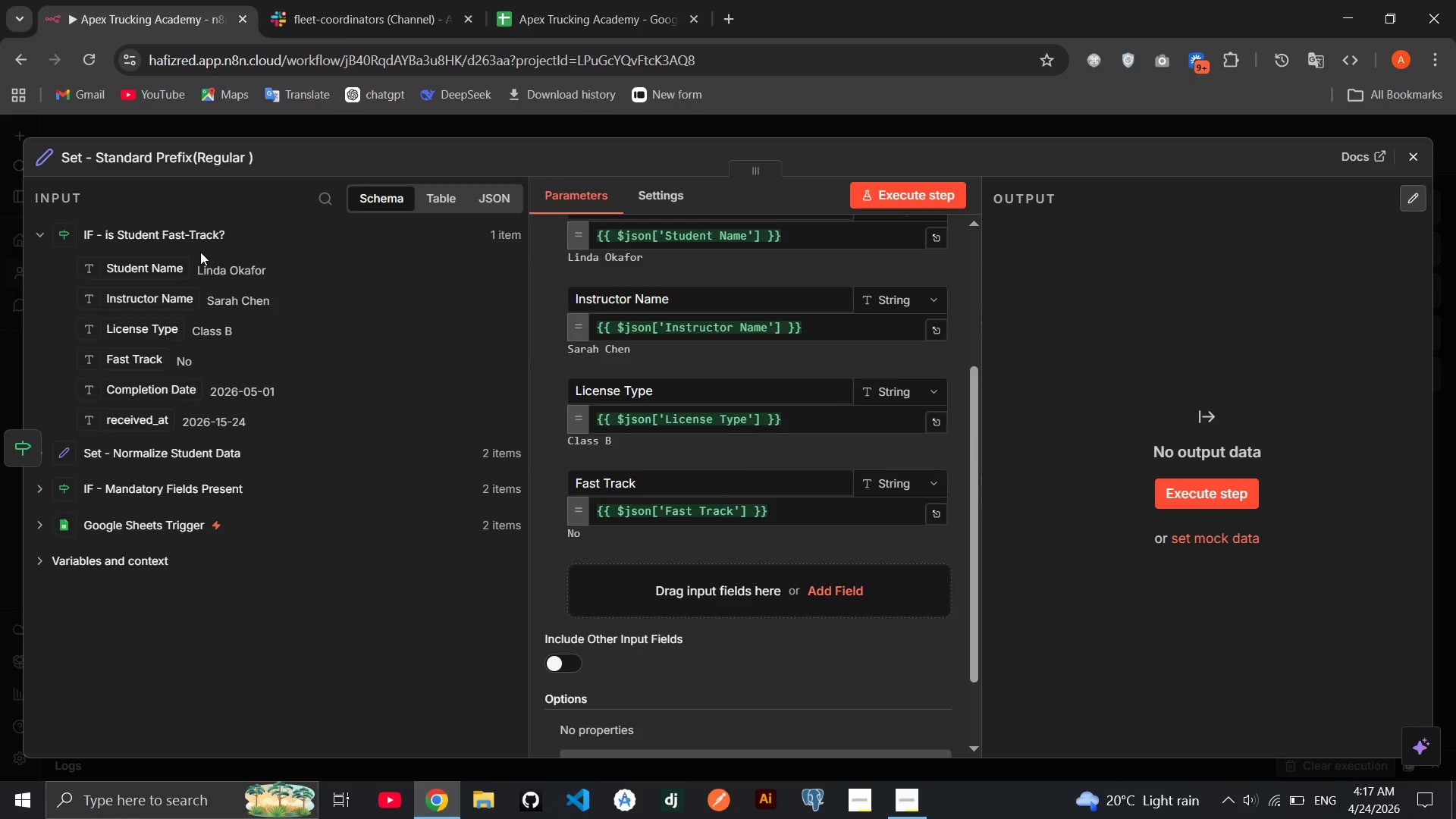 
wait(8.08)
 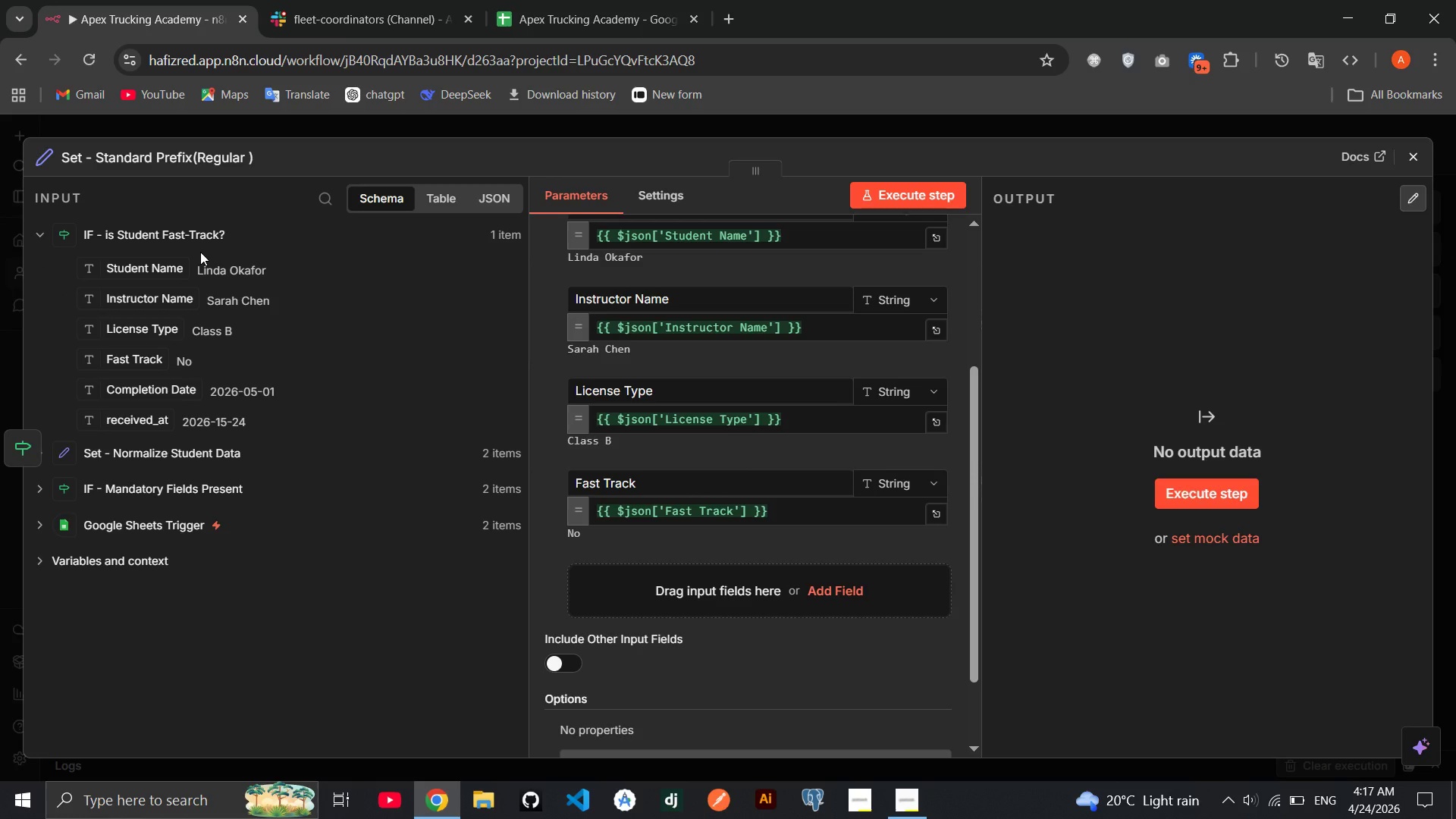 
left_click_drag(start_coordinate=[141, 397], to_coordinate=[689, 504])
 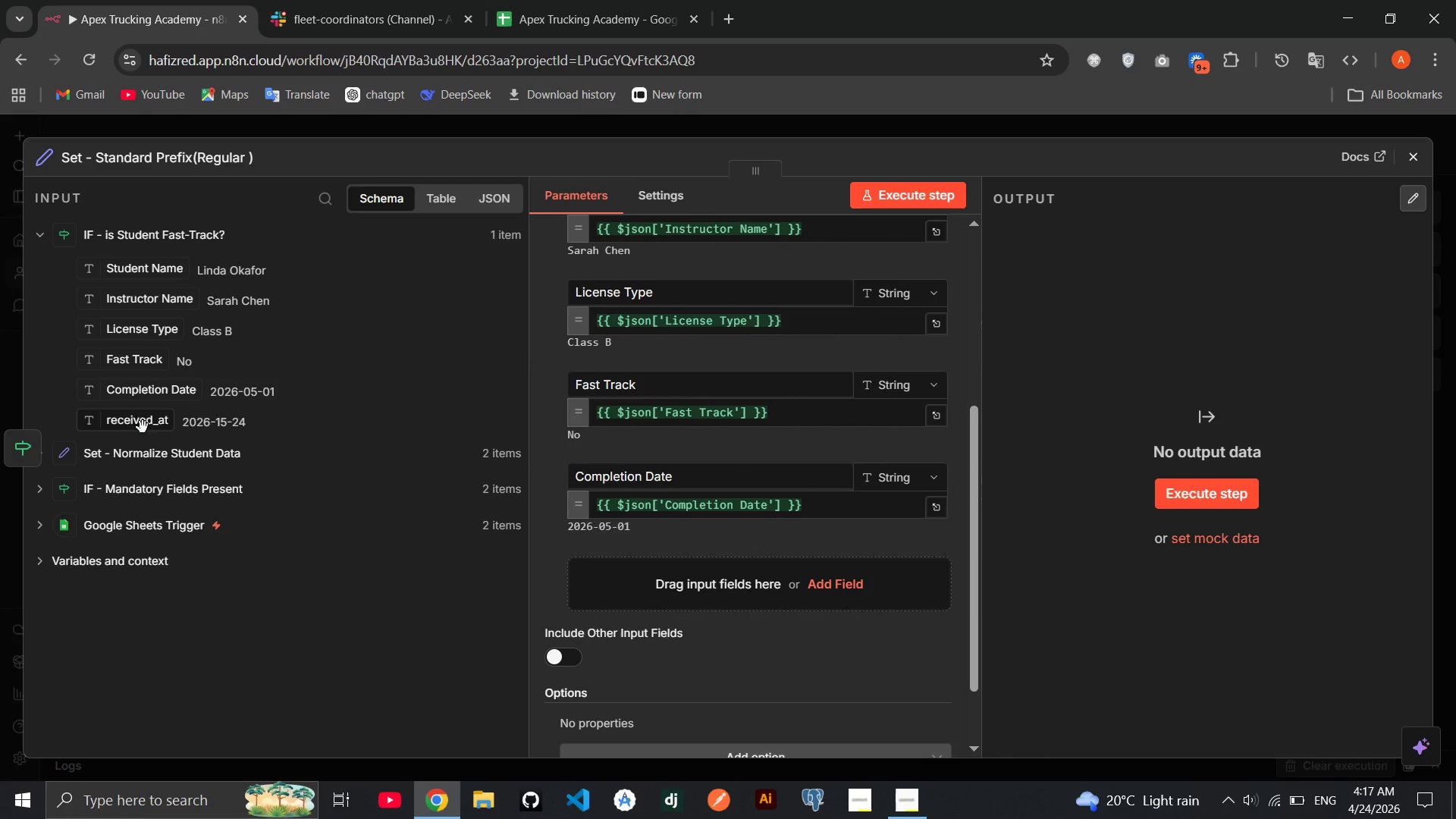 
left_click_drag(start_coordinate=[140, 425], to_coordinate=[666, 585])
 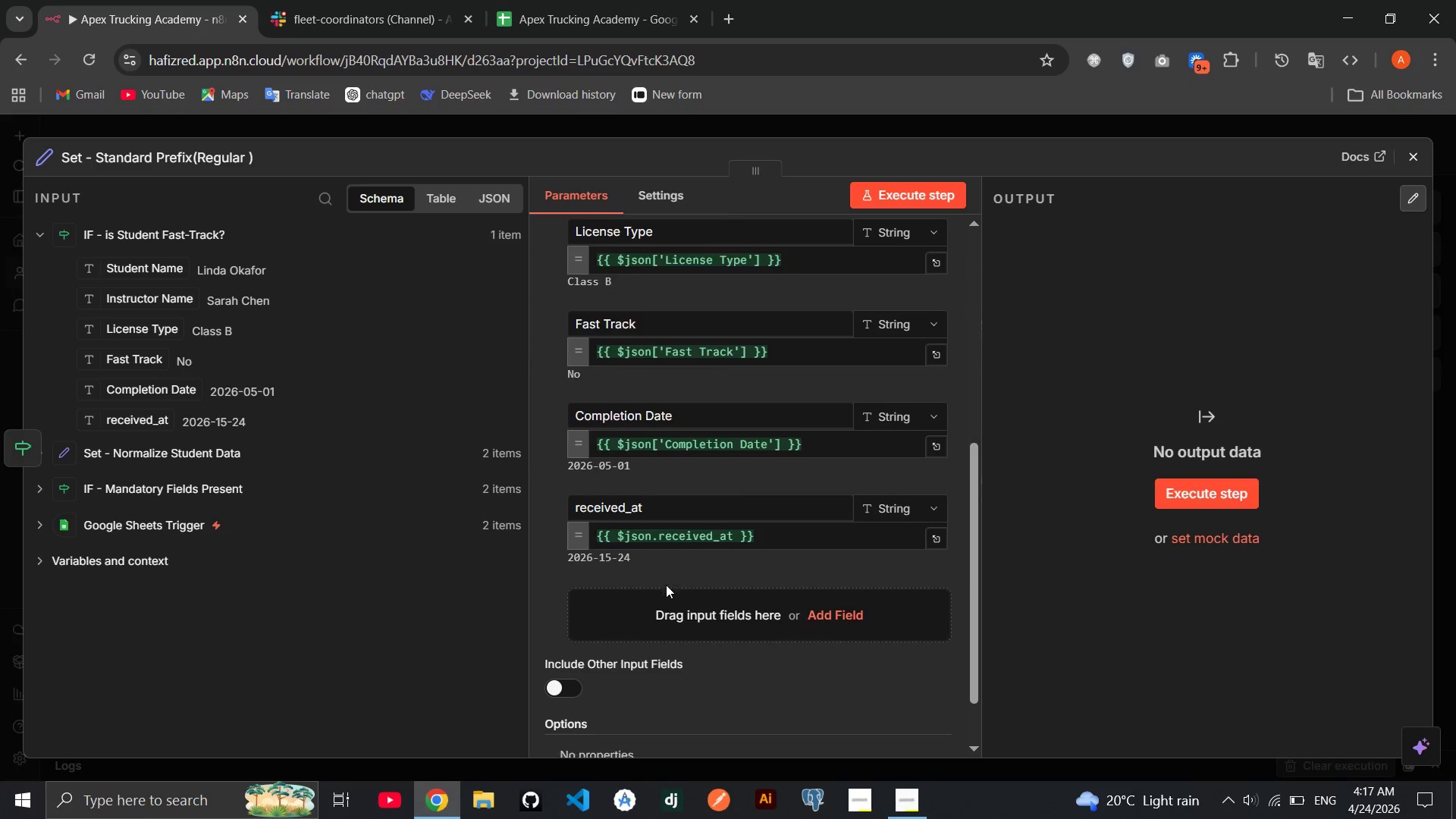 
wait(8.28)
 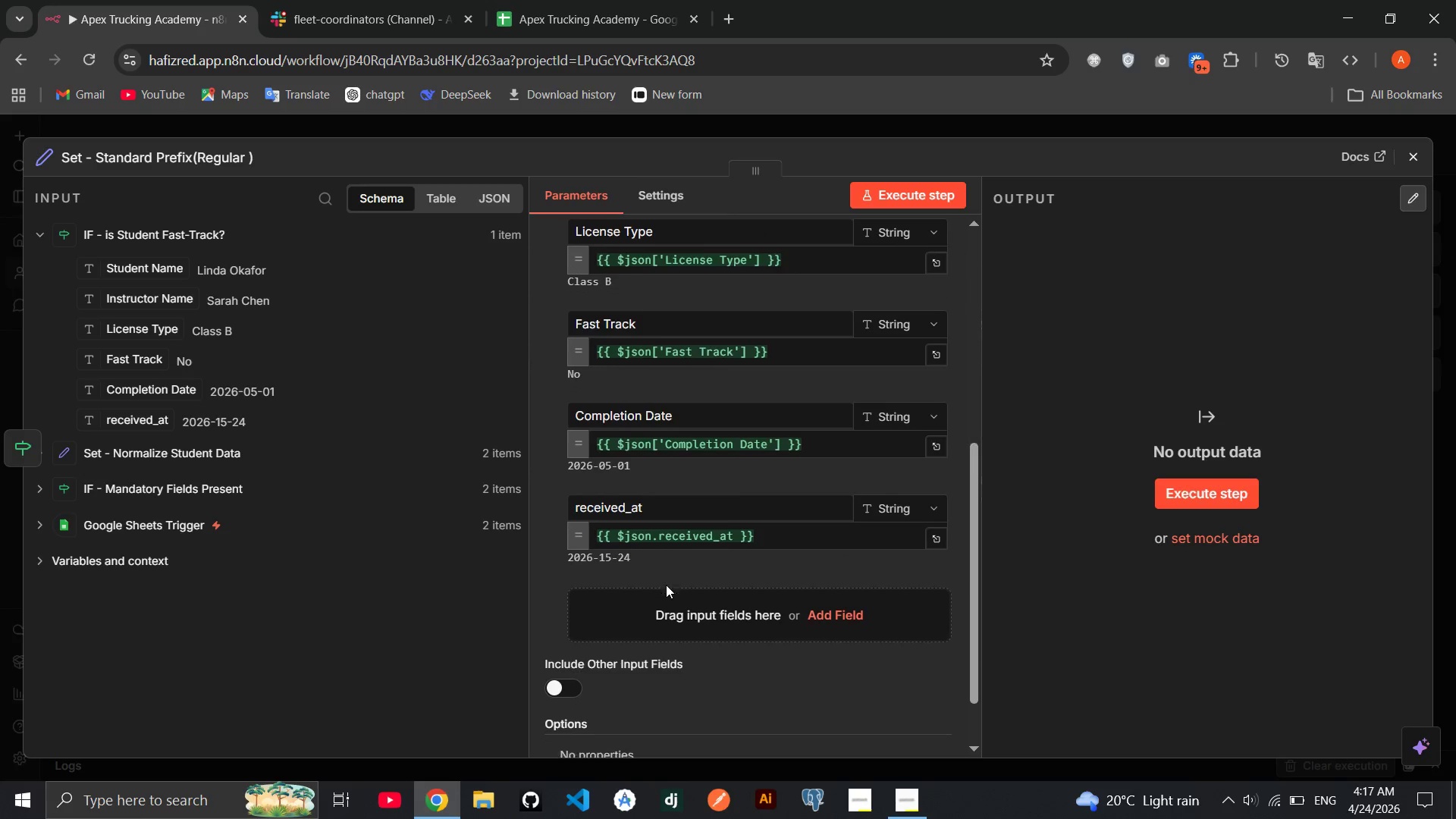 
left_click([1425, 166])
 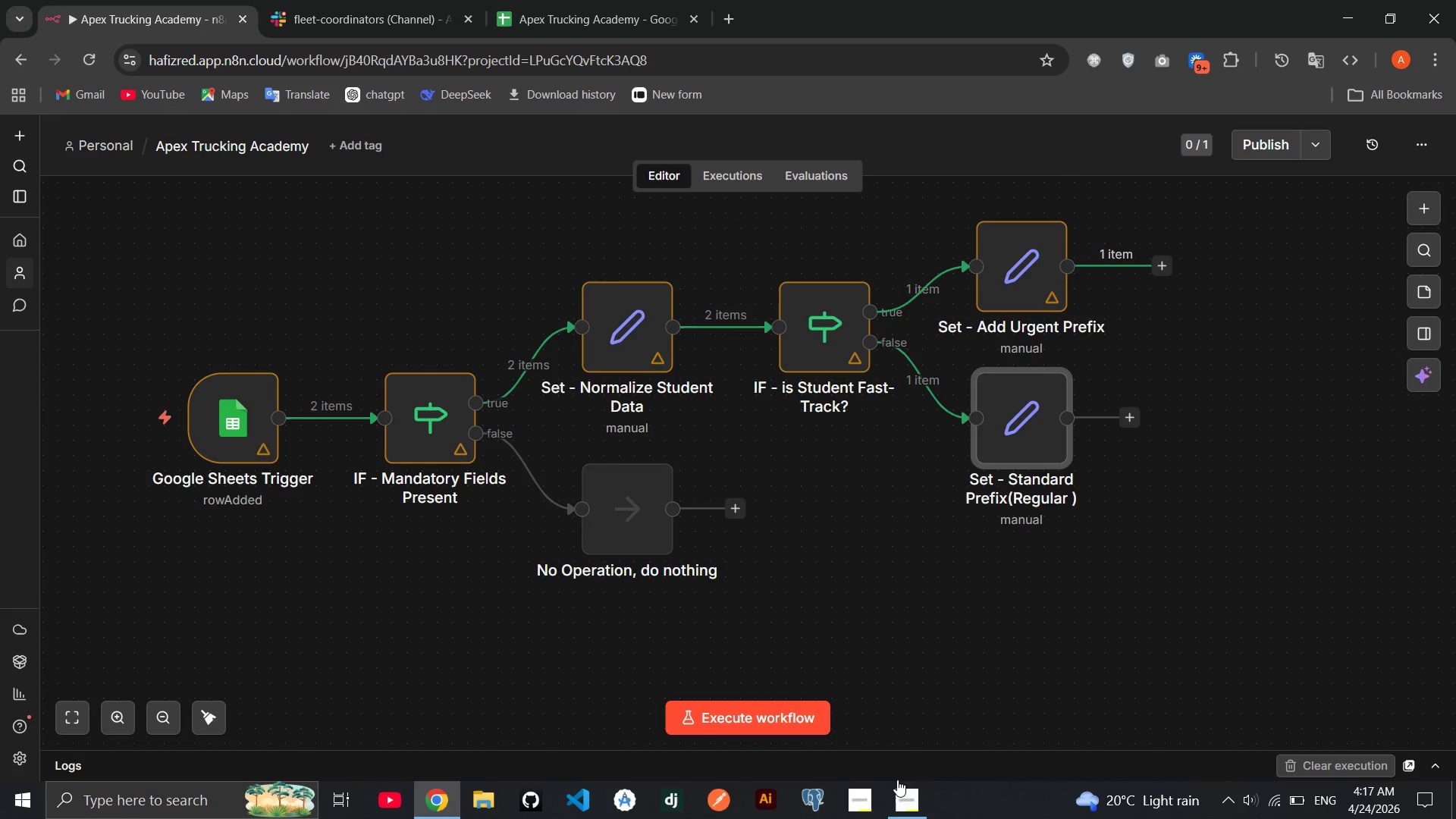 
left_click([899, 786])